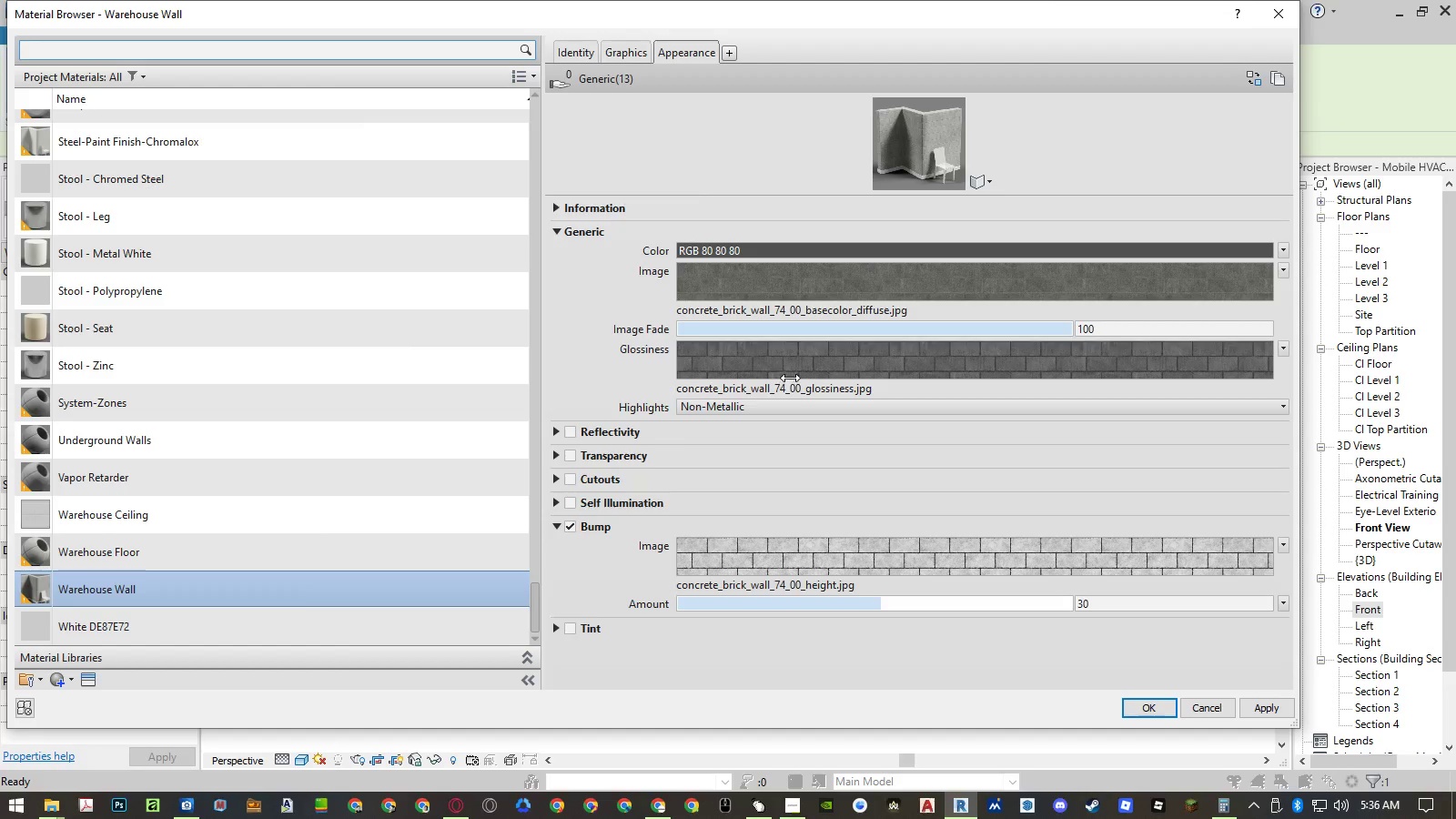 
left_click([791, 364])
 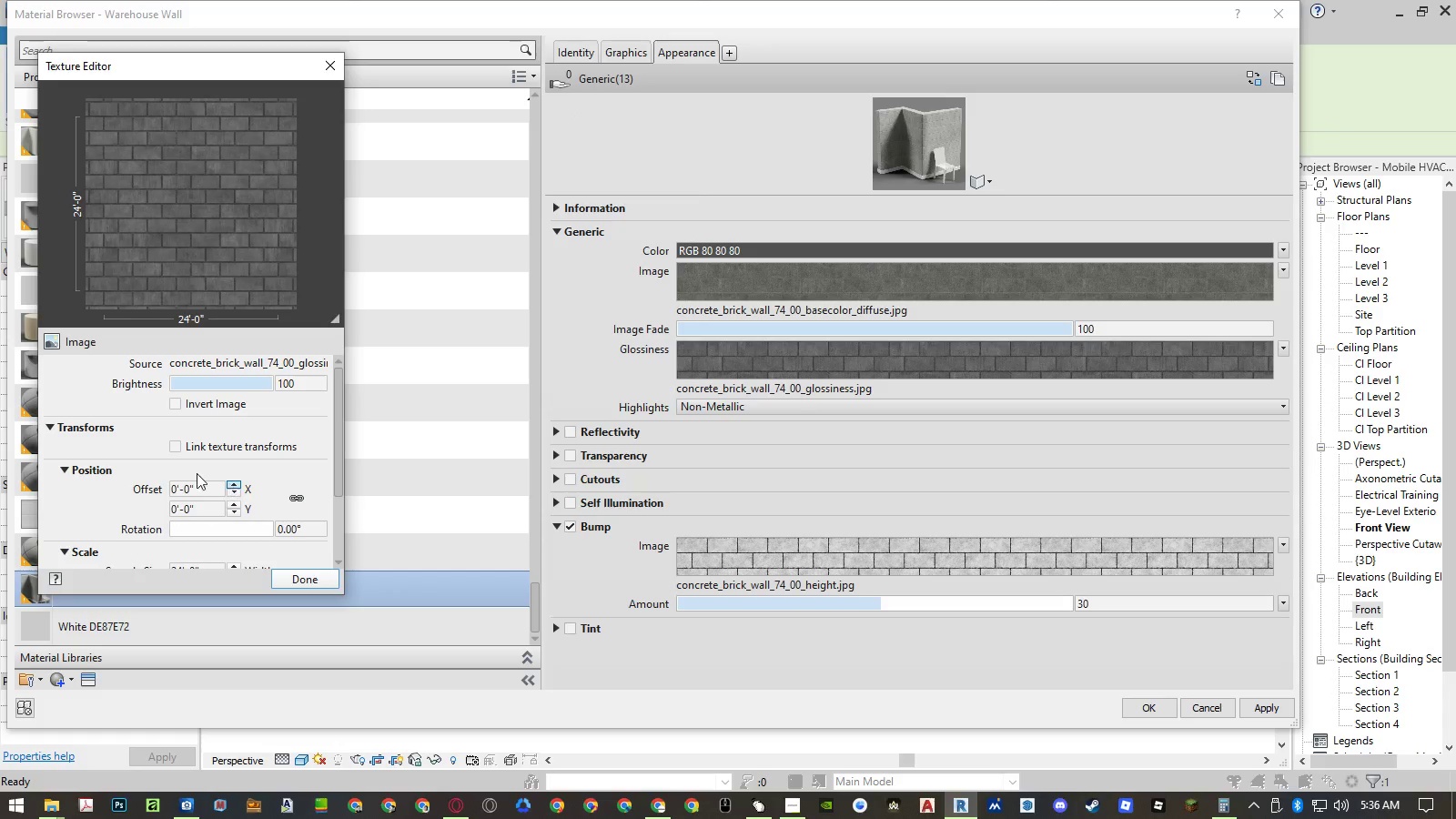 
scroll: coordinate [98, 467], scroll_direction: down, amount: 1.0
 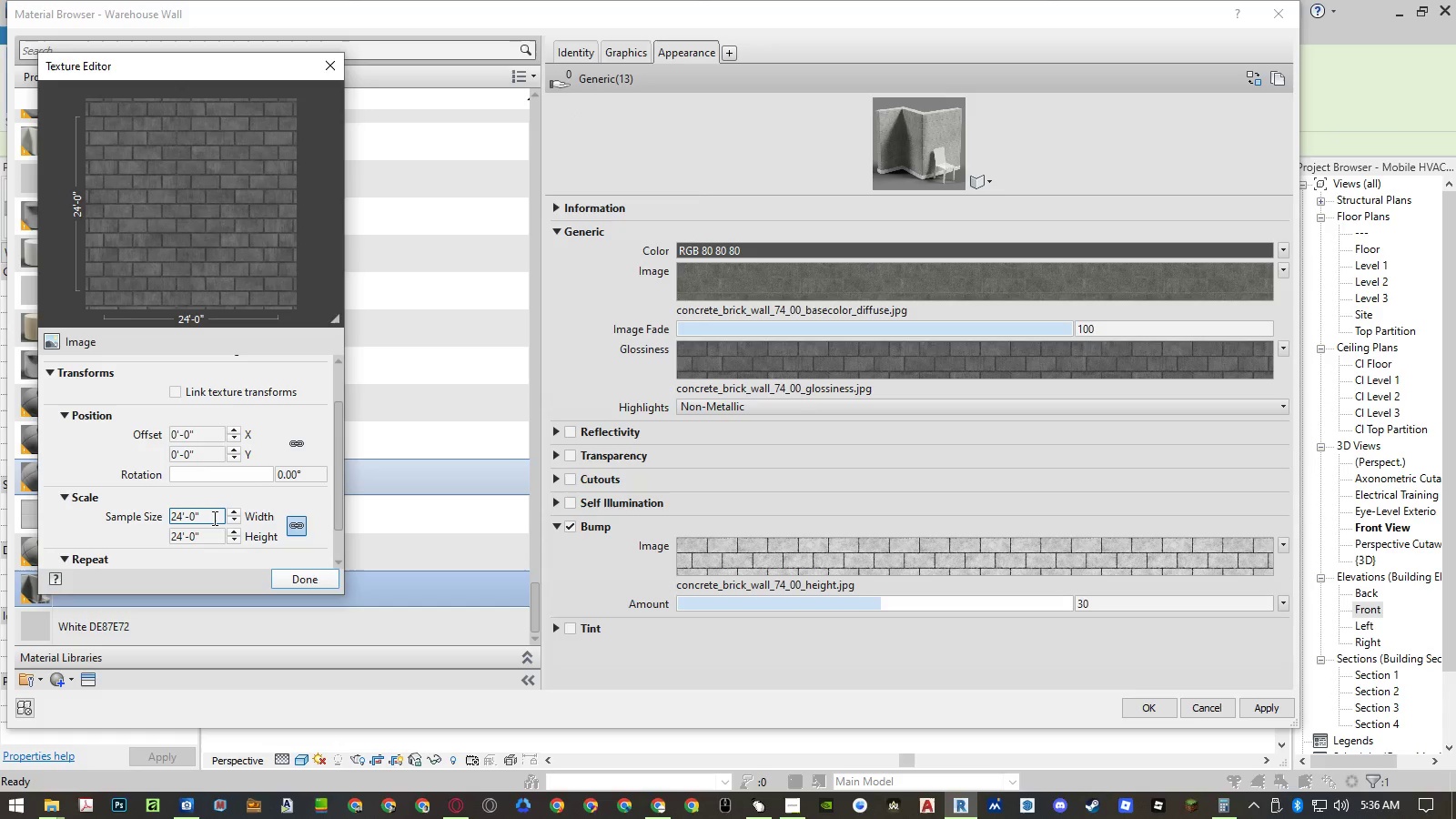 
left_click([216, 518])
 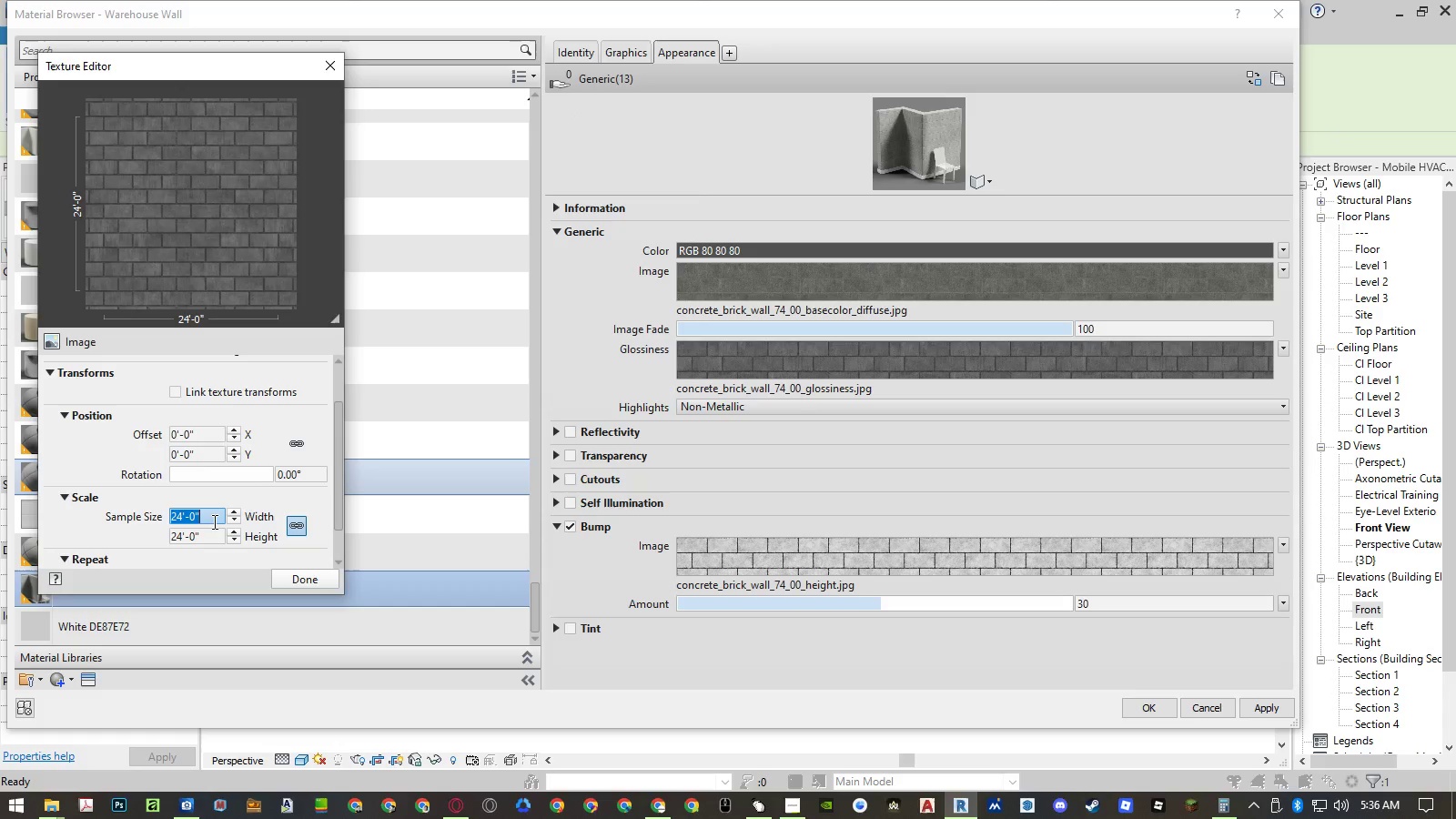 
key(Control+ControlLeft)
 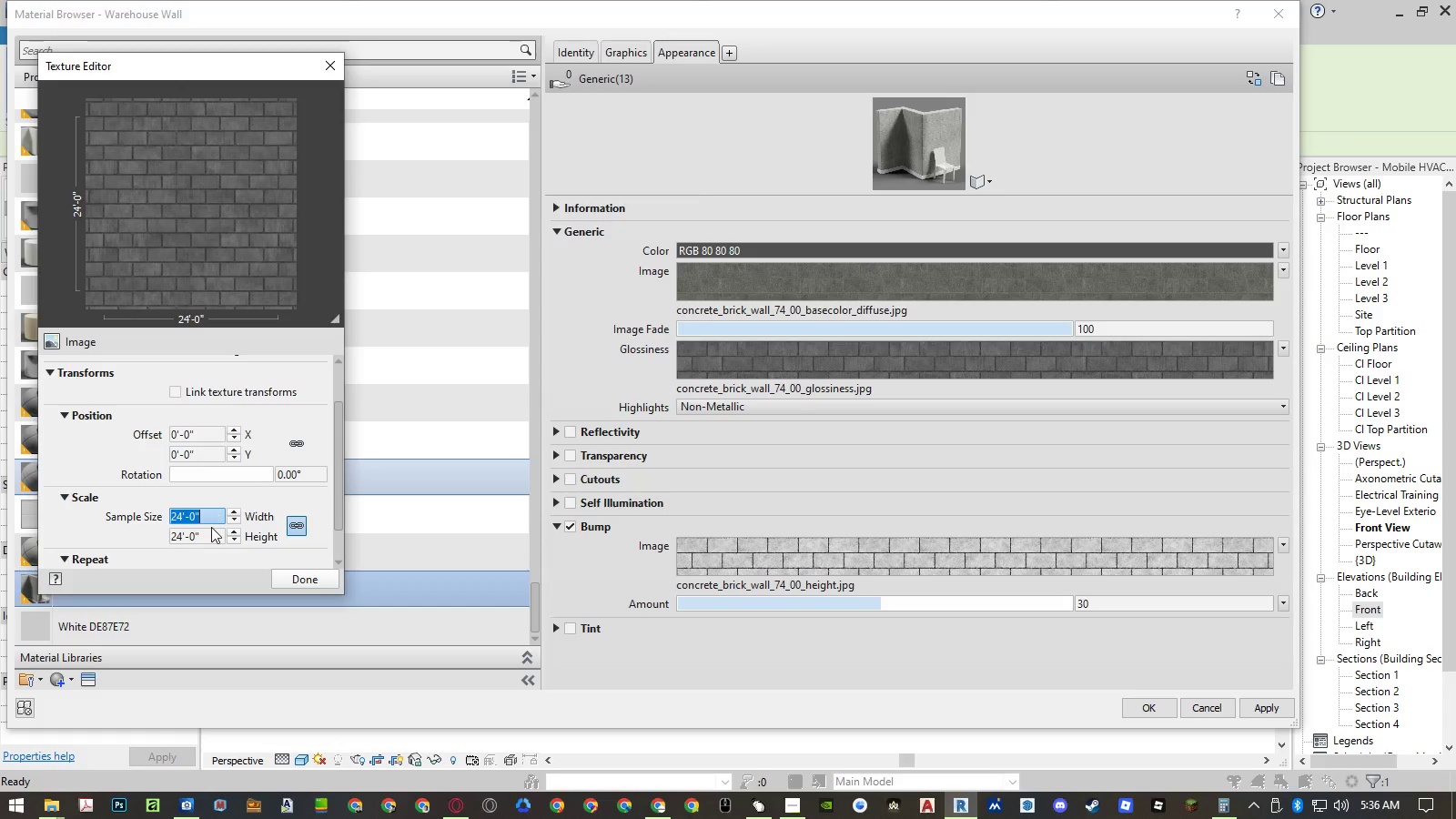 
key(Control+V)
 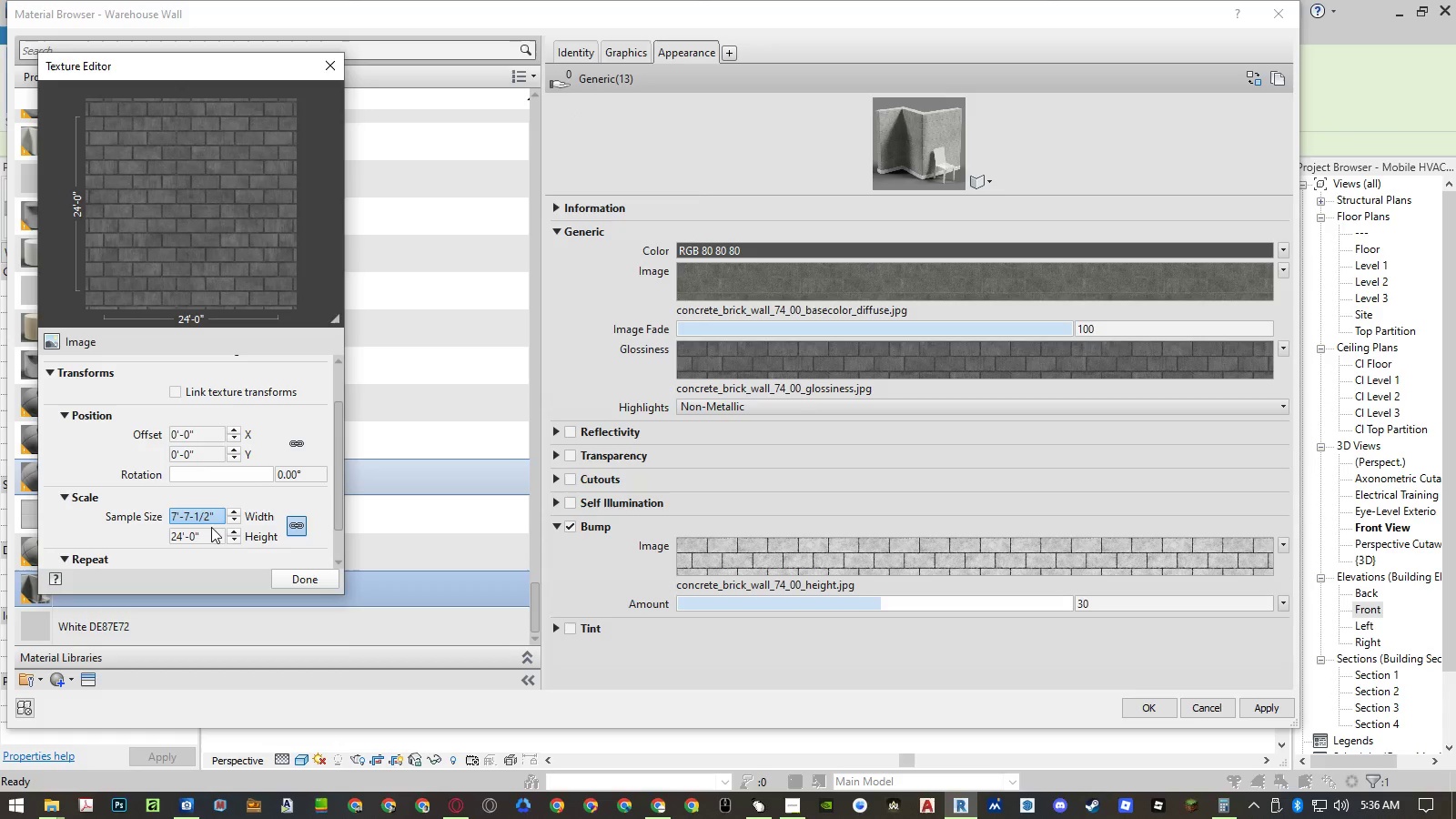 
key(Enter)
 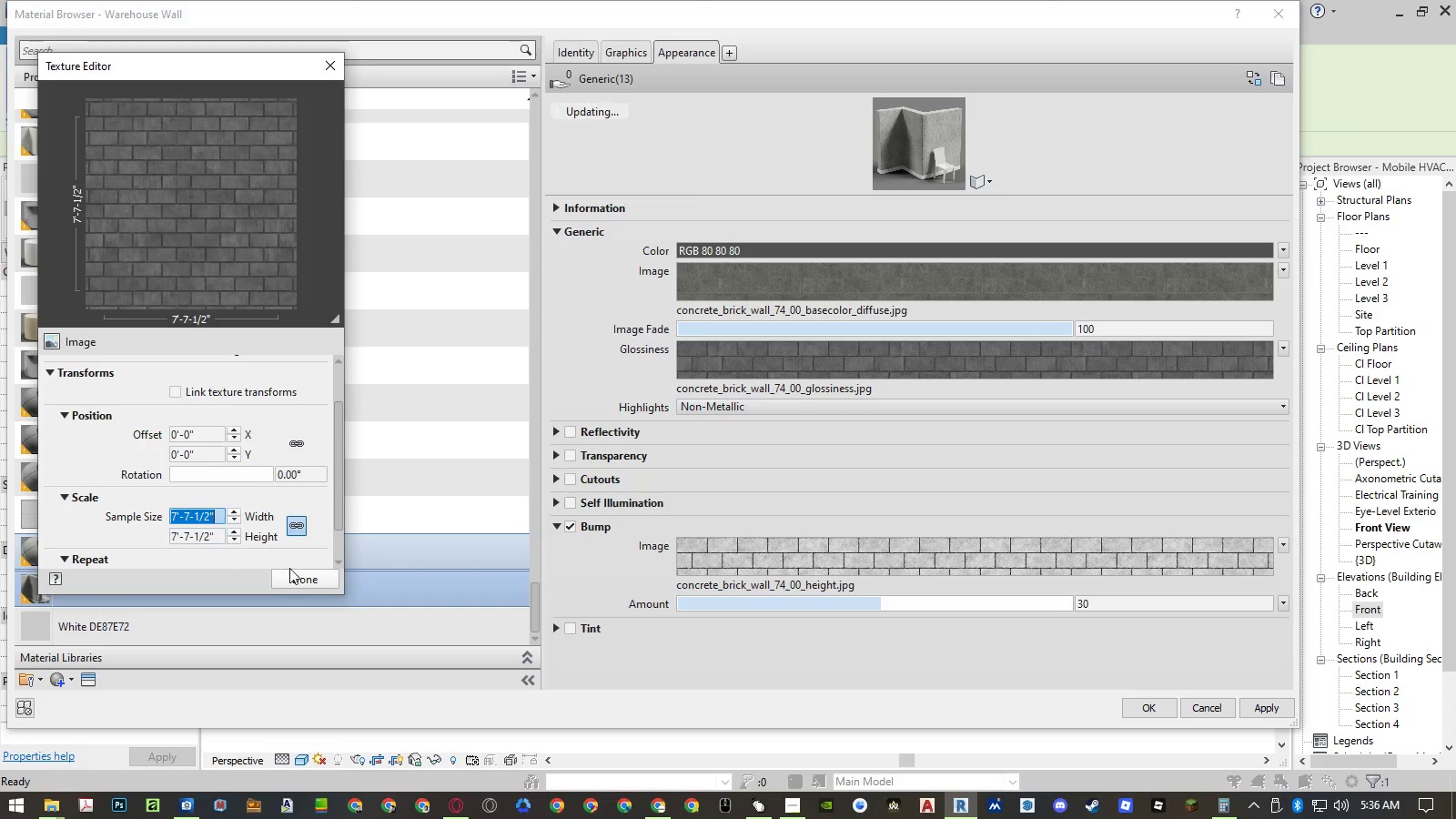 
left_click([293, 581])
 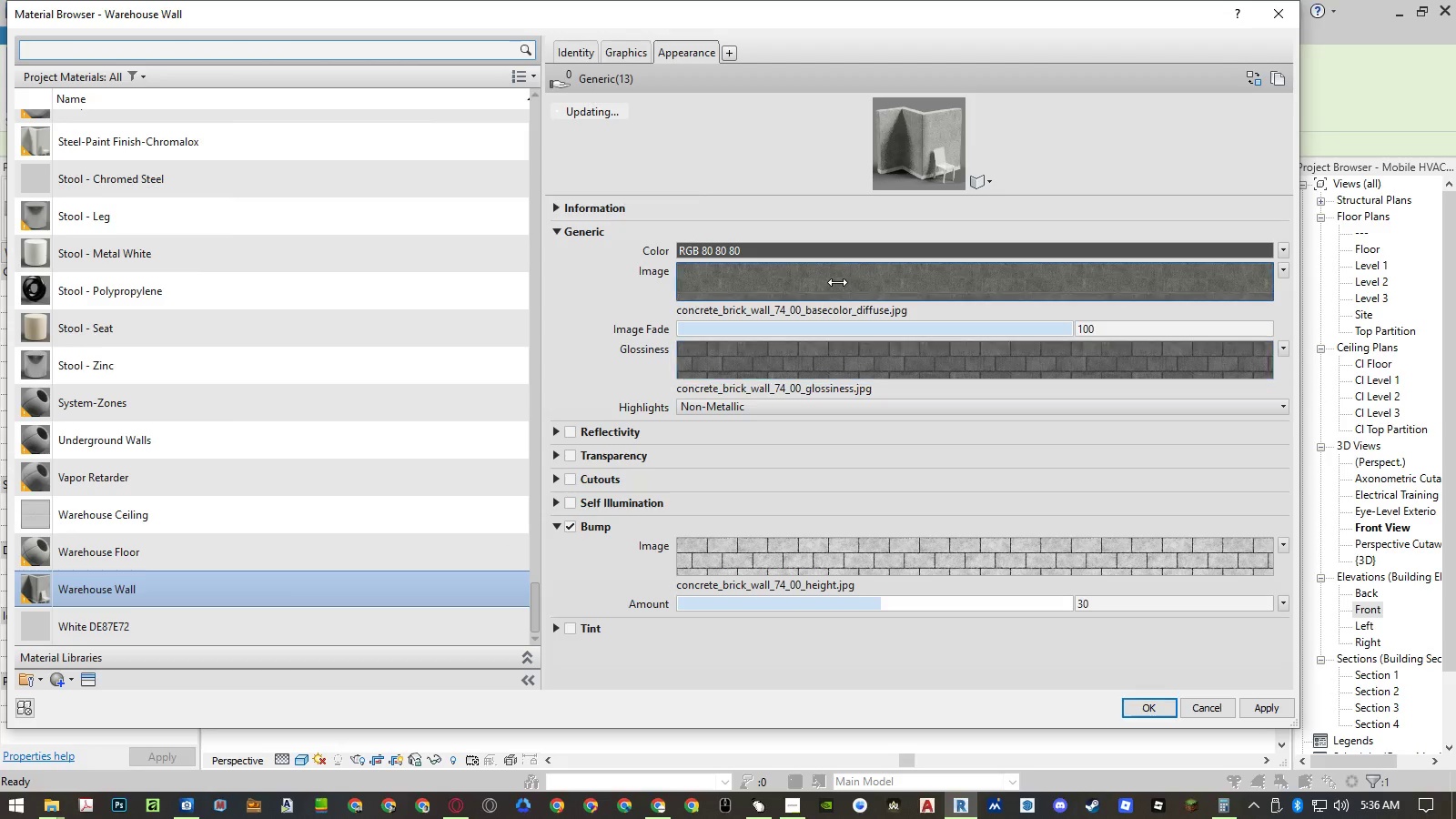 
left_click([836, 282])
 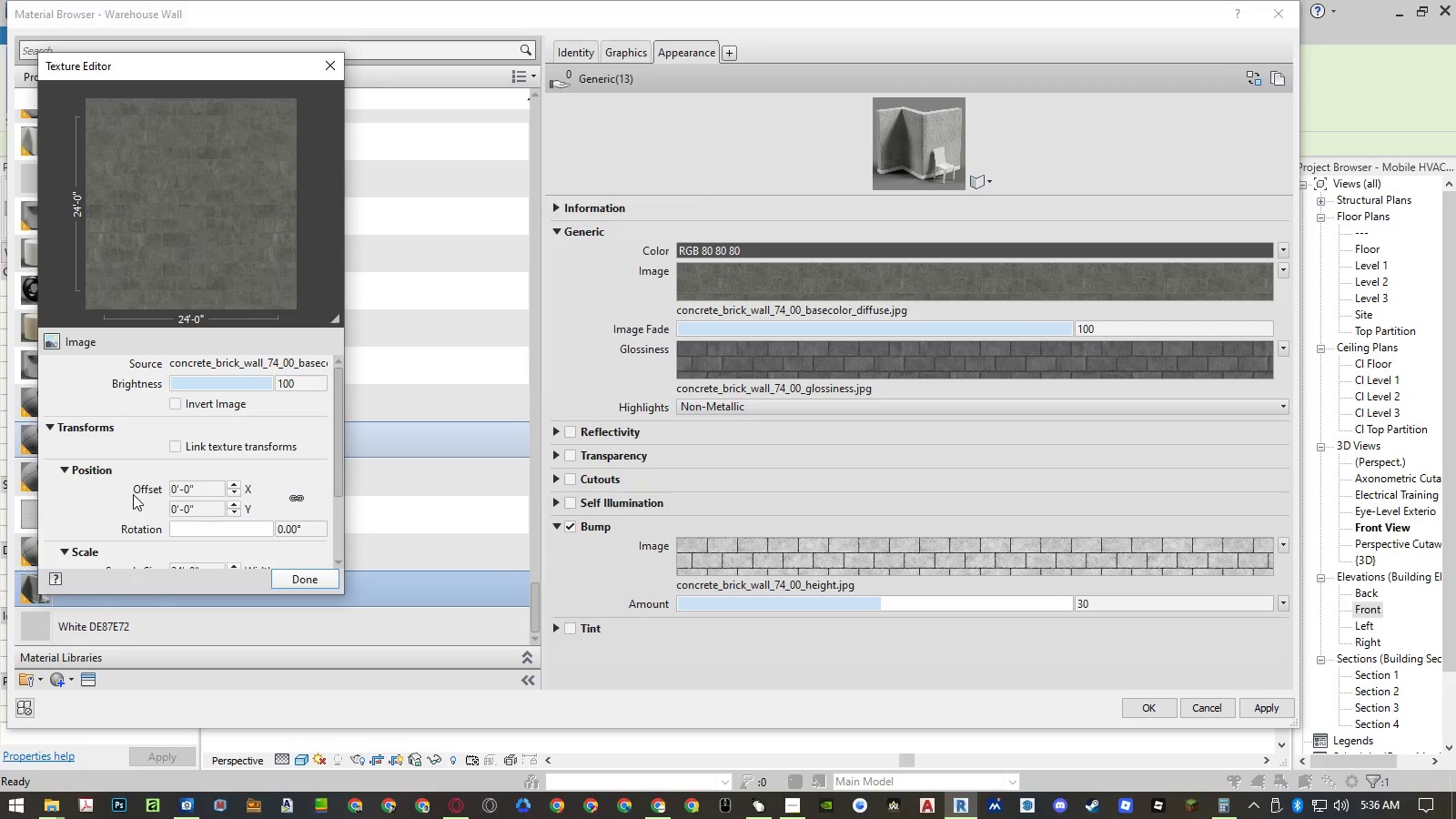 
scroll: coordinate [128, 496], scroll_direction: down, amount: 2.0
 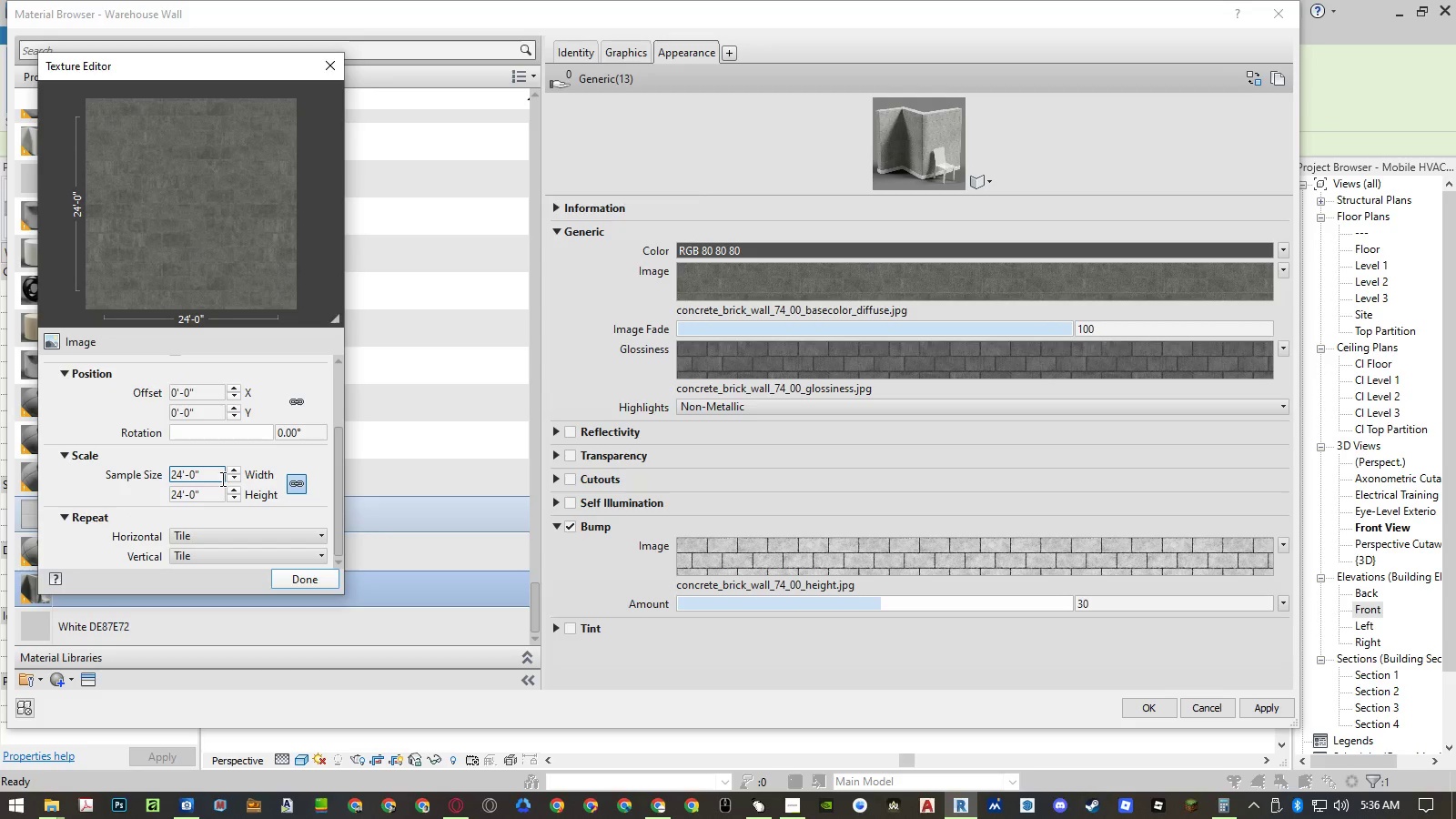 
left_click([221, 479])
 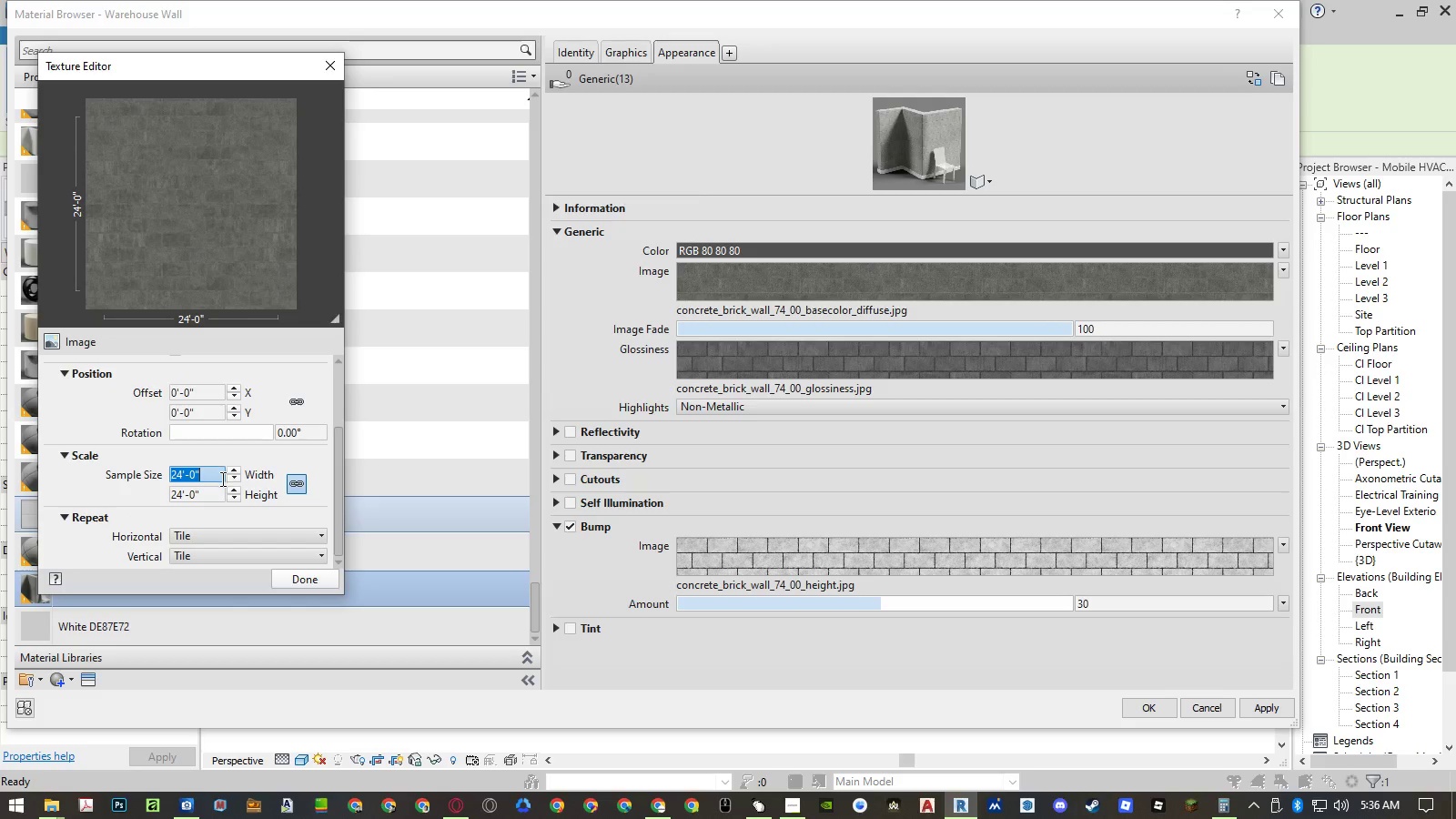 
key(Control+ControlLeft)
 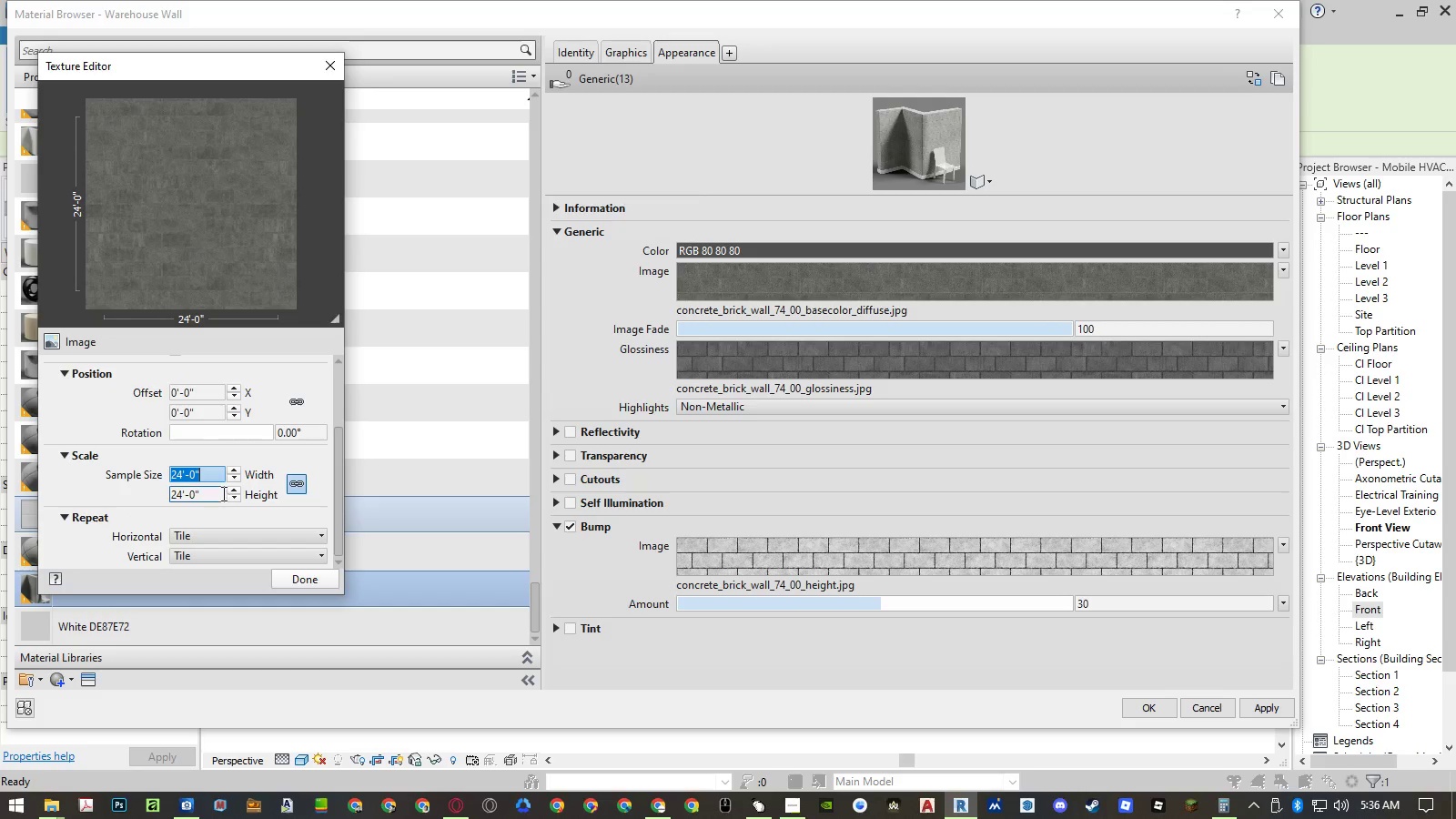 
key(Control+V)
 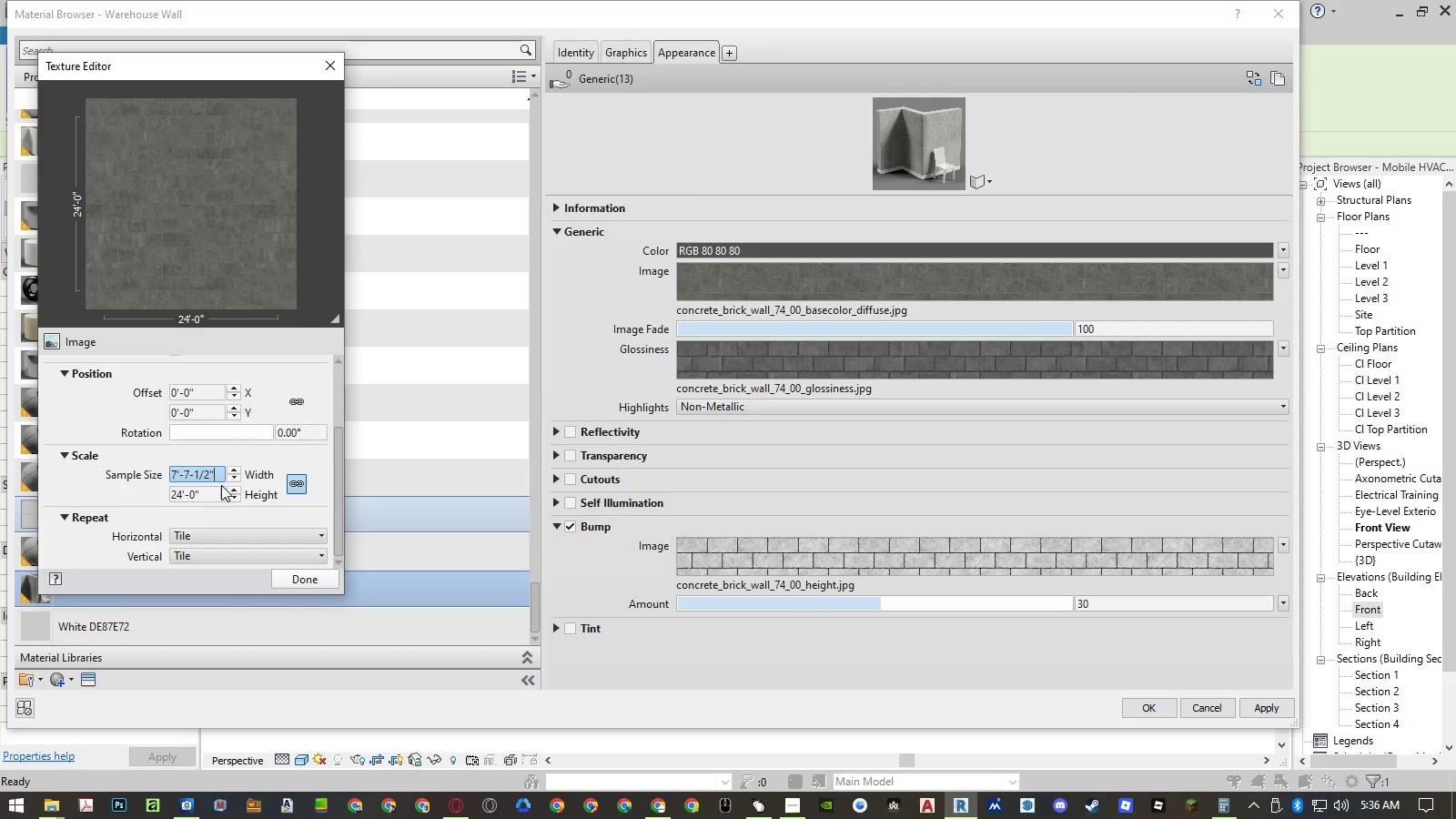 
key(Enter)
 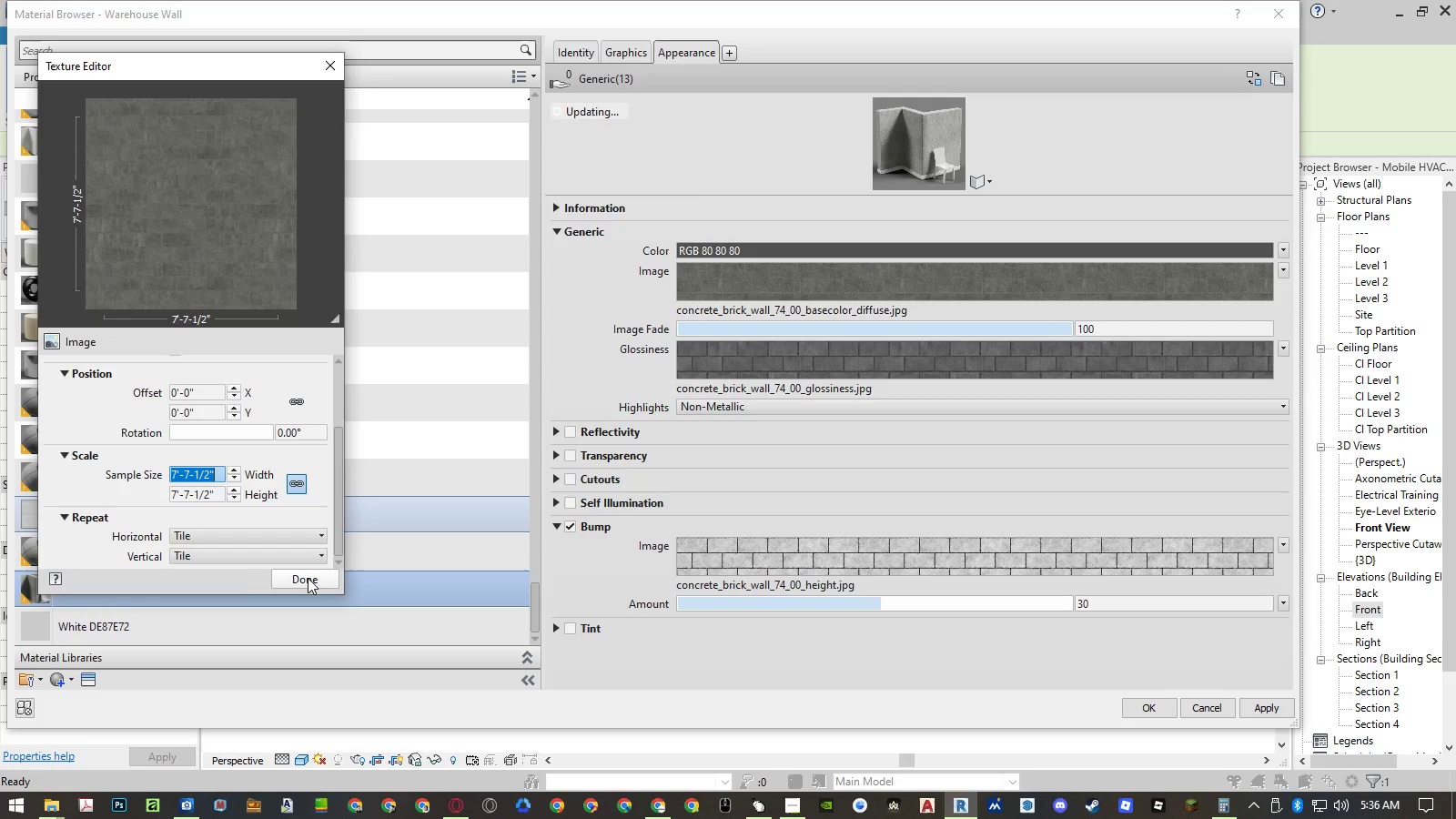 
left_click([308, 578])
 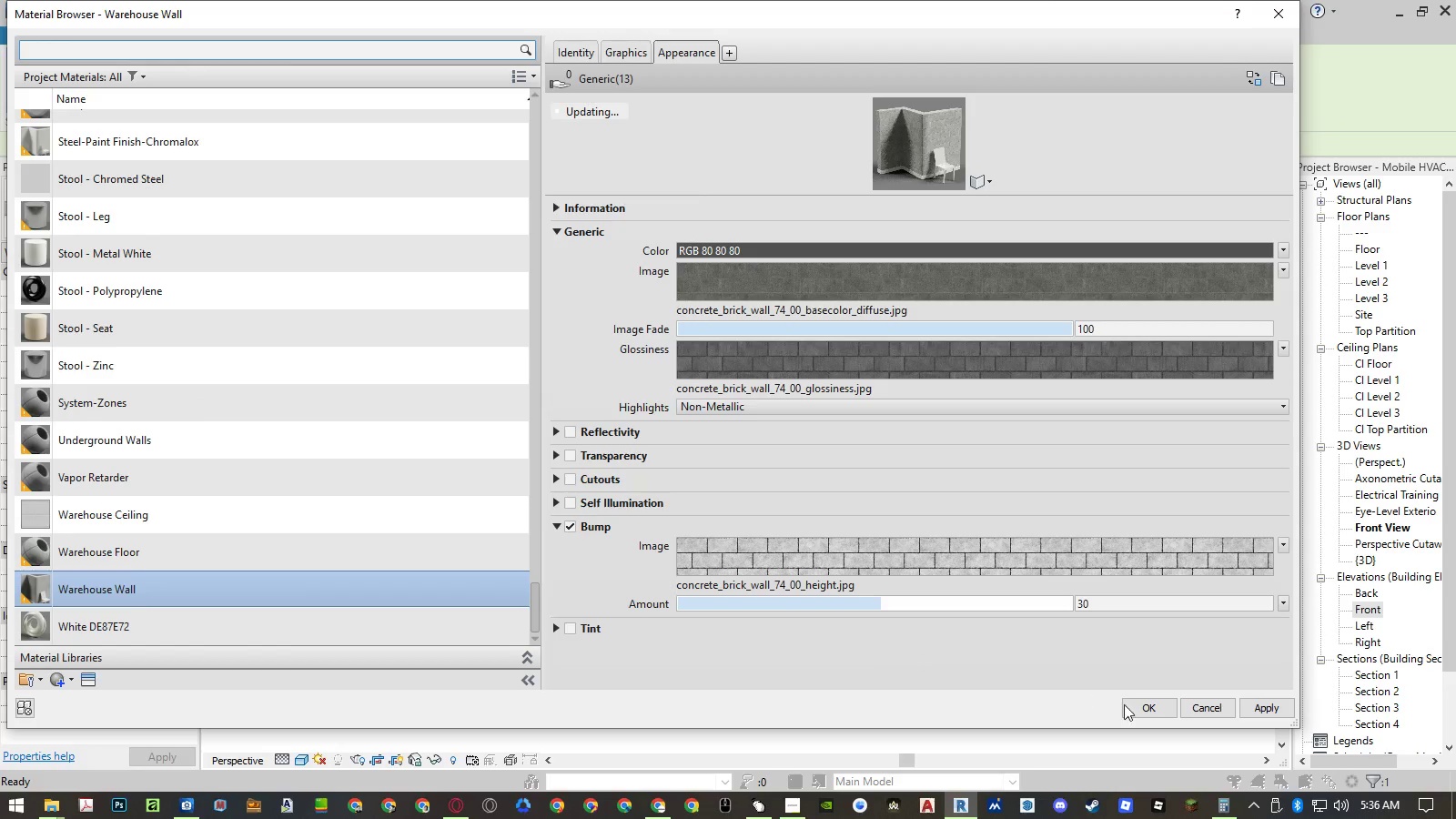 
left_click([1131, 706])
 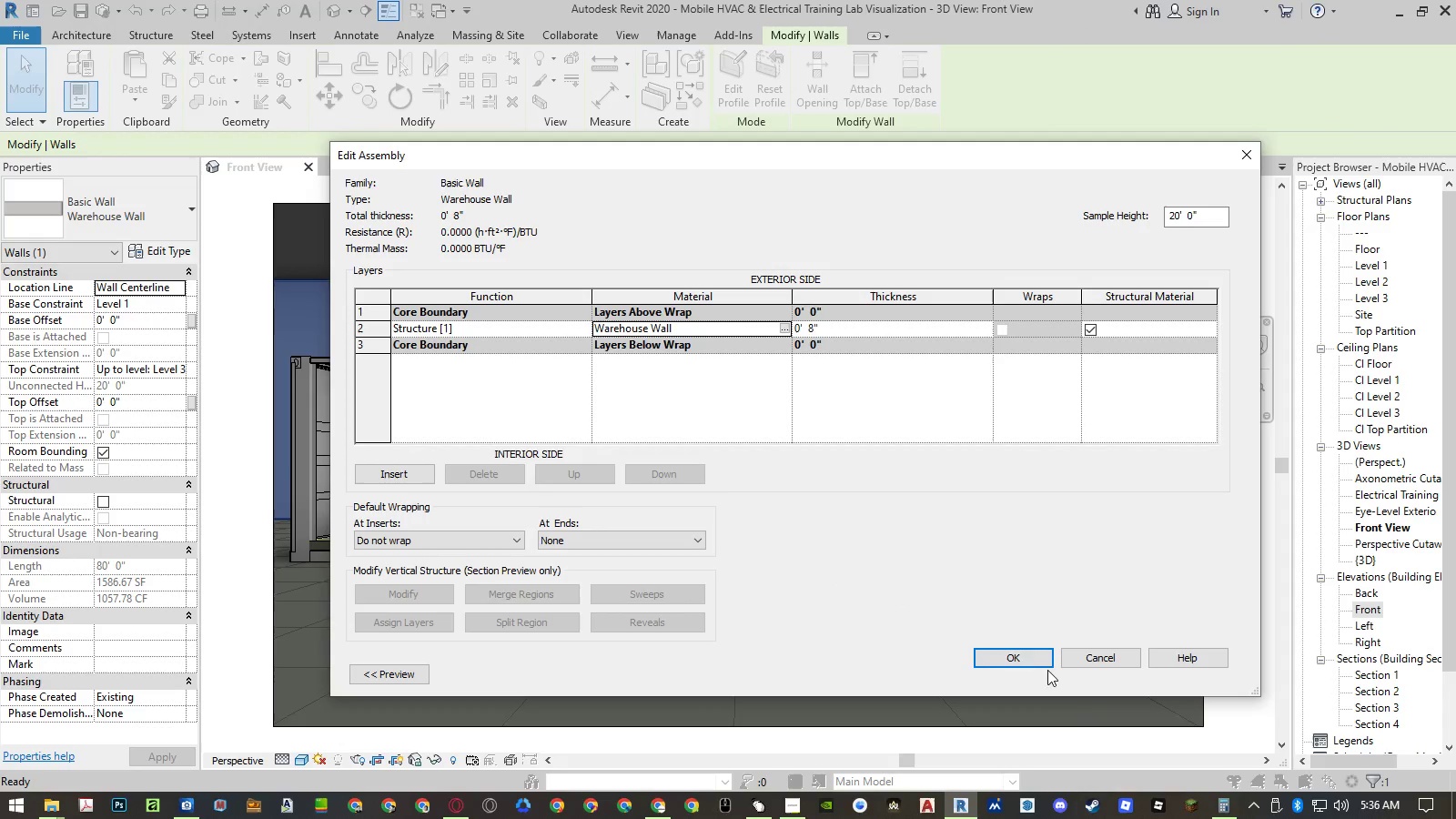 
left_click([1013, 651])
 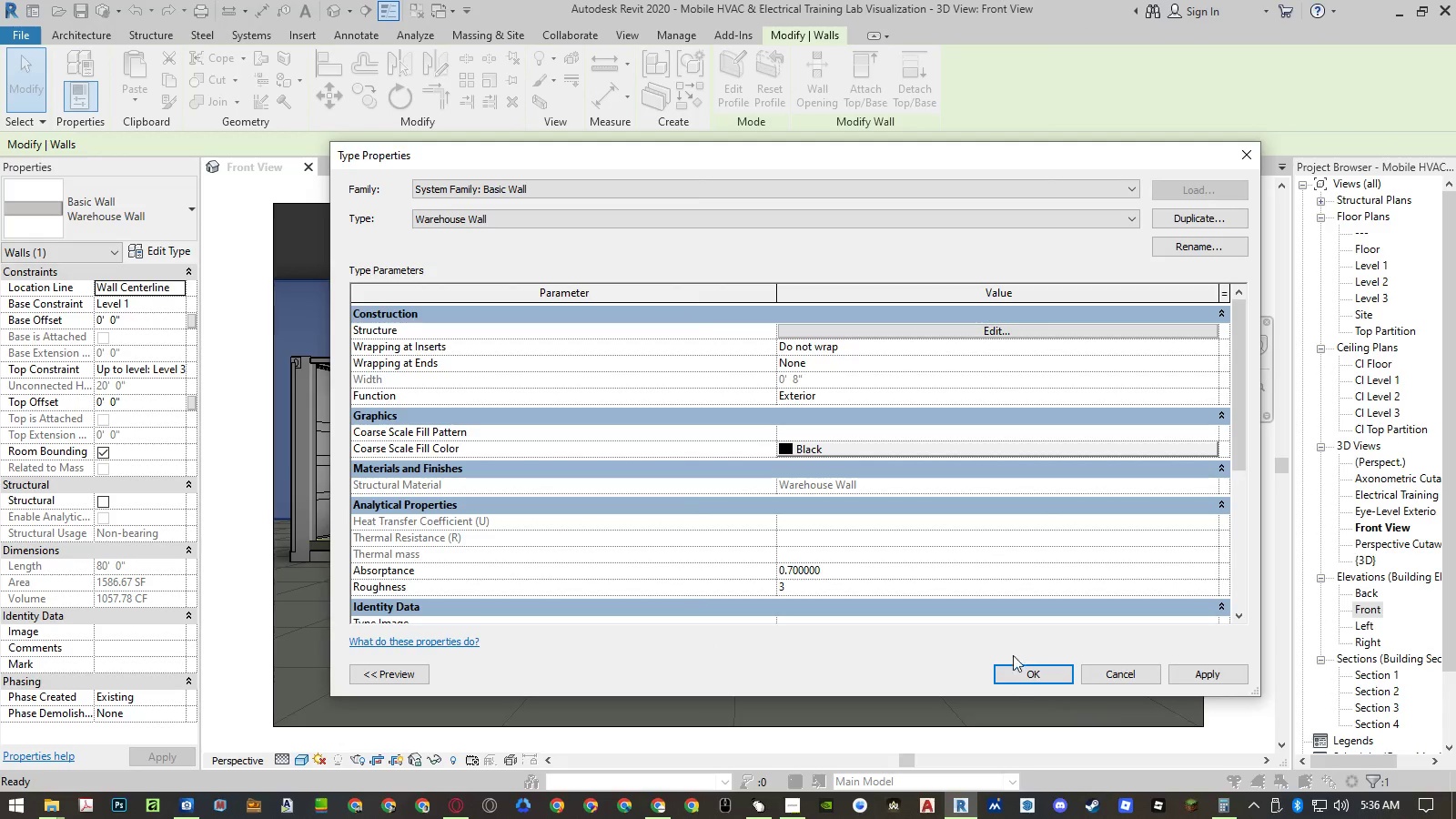 
left_click([1013, 676])
 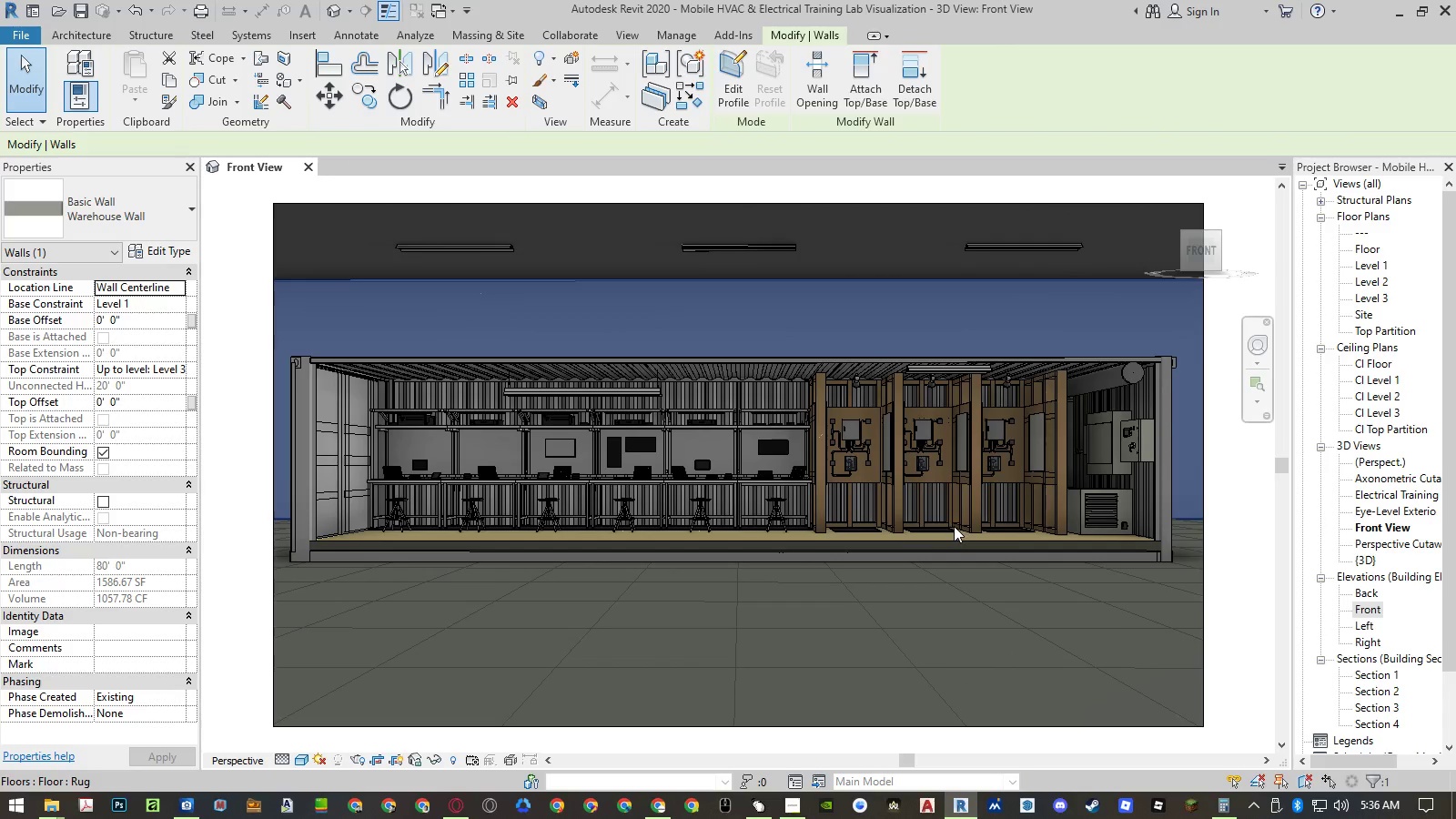 
key(Escape)
 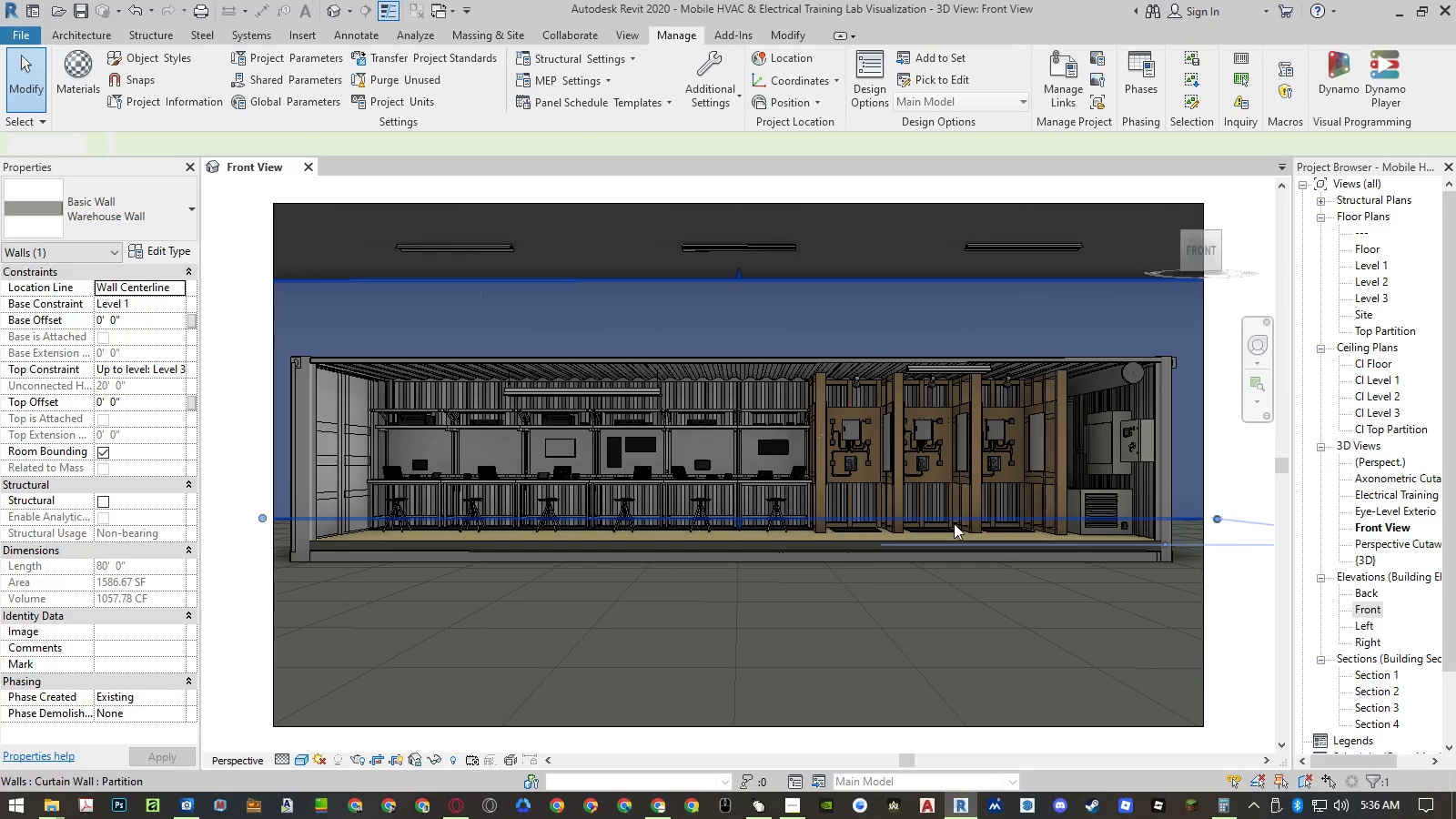 
key(Escape)
 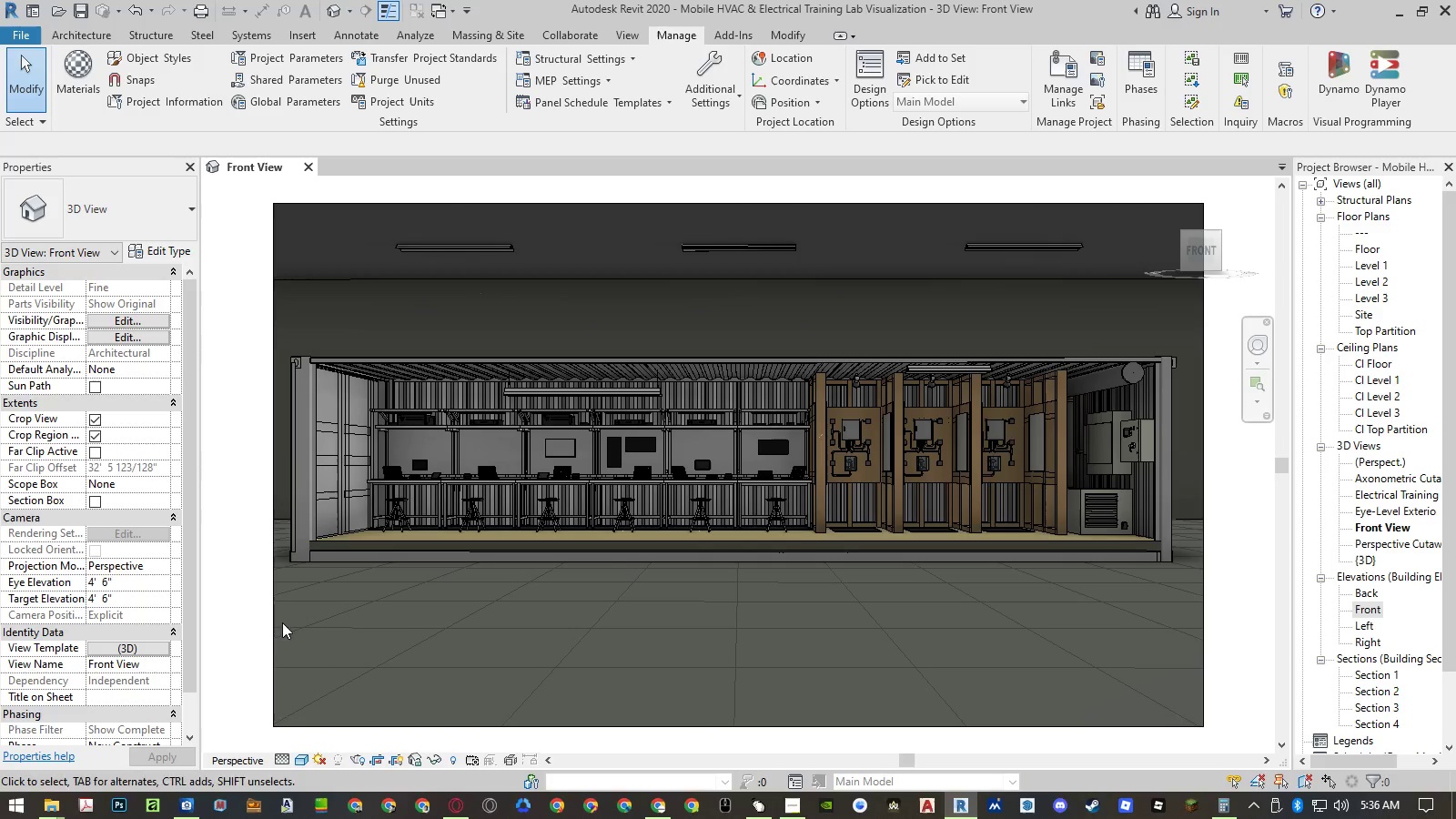 
right_click([1372, 524])
 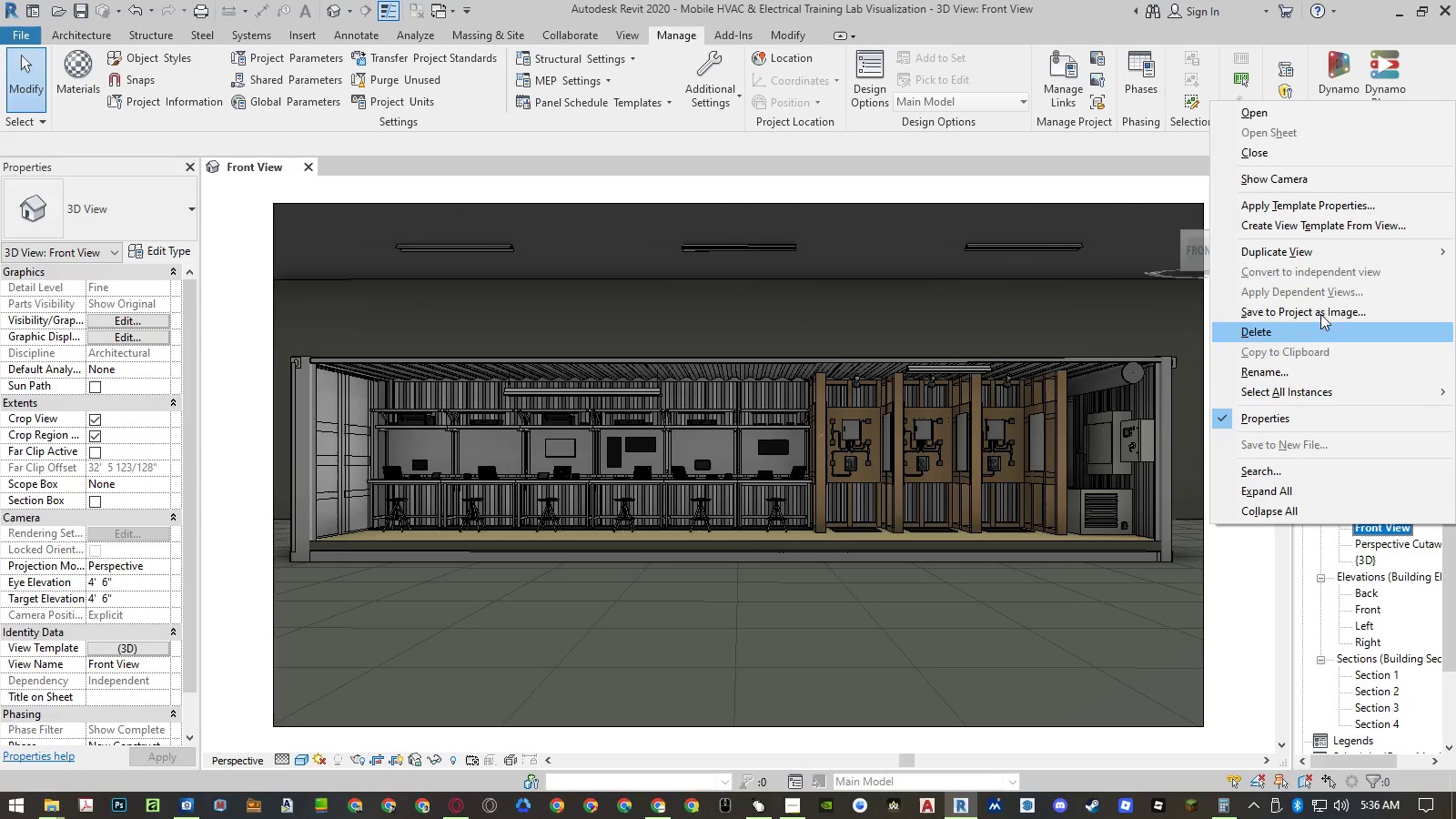 
left_click([1311, 251])
 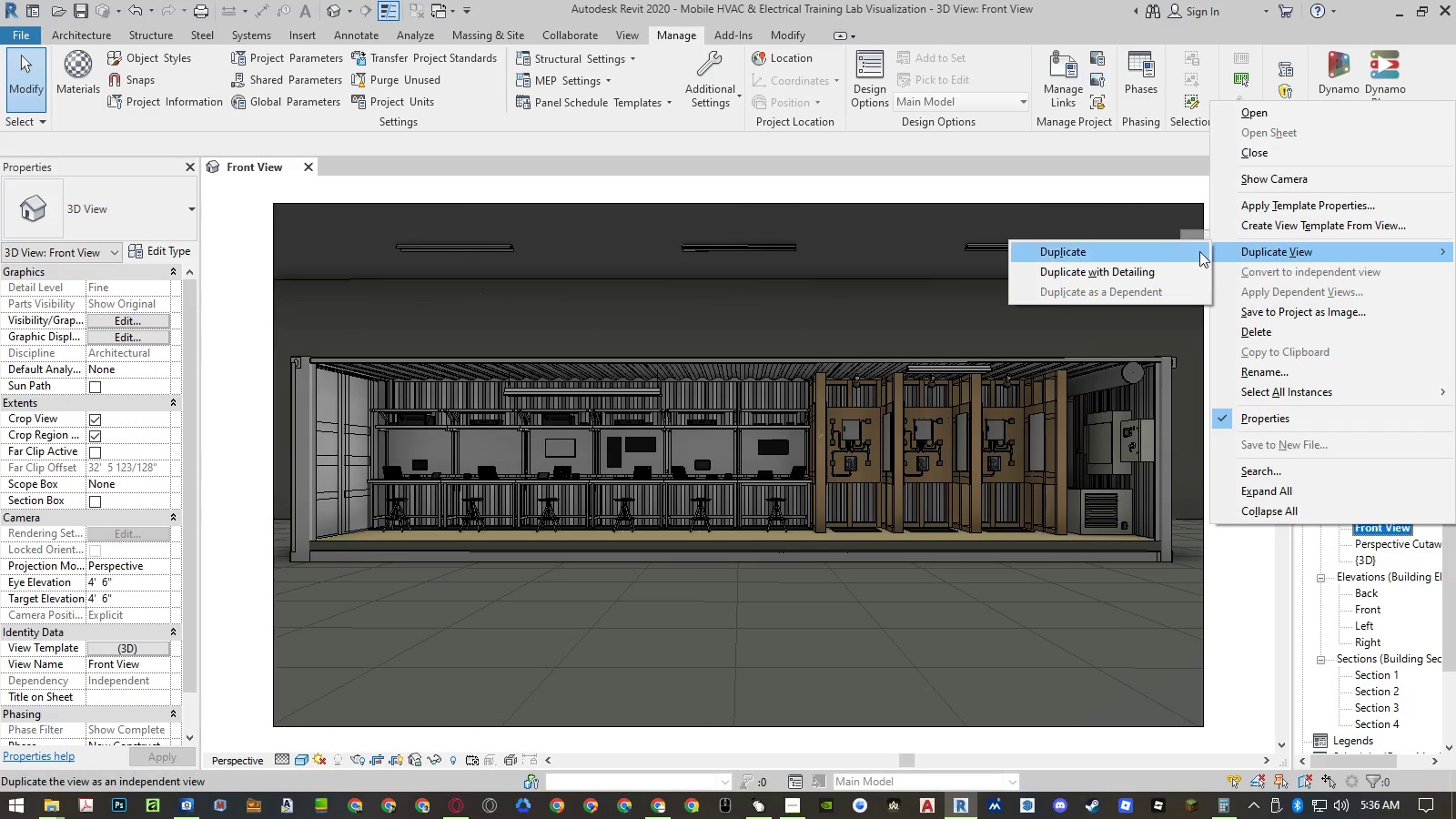 
left_click([1181, 255])
 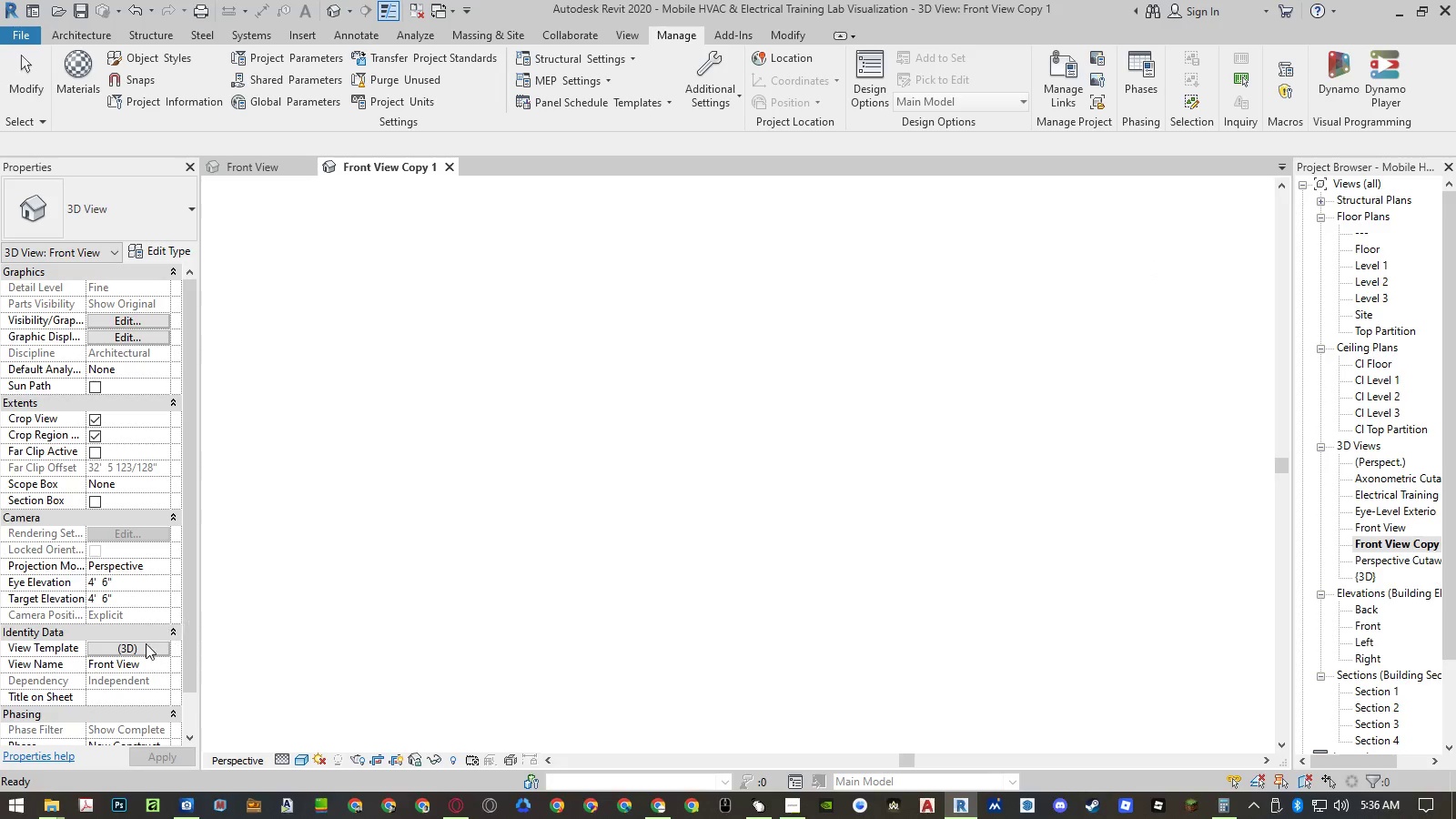 
left_click([140, 647])
 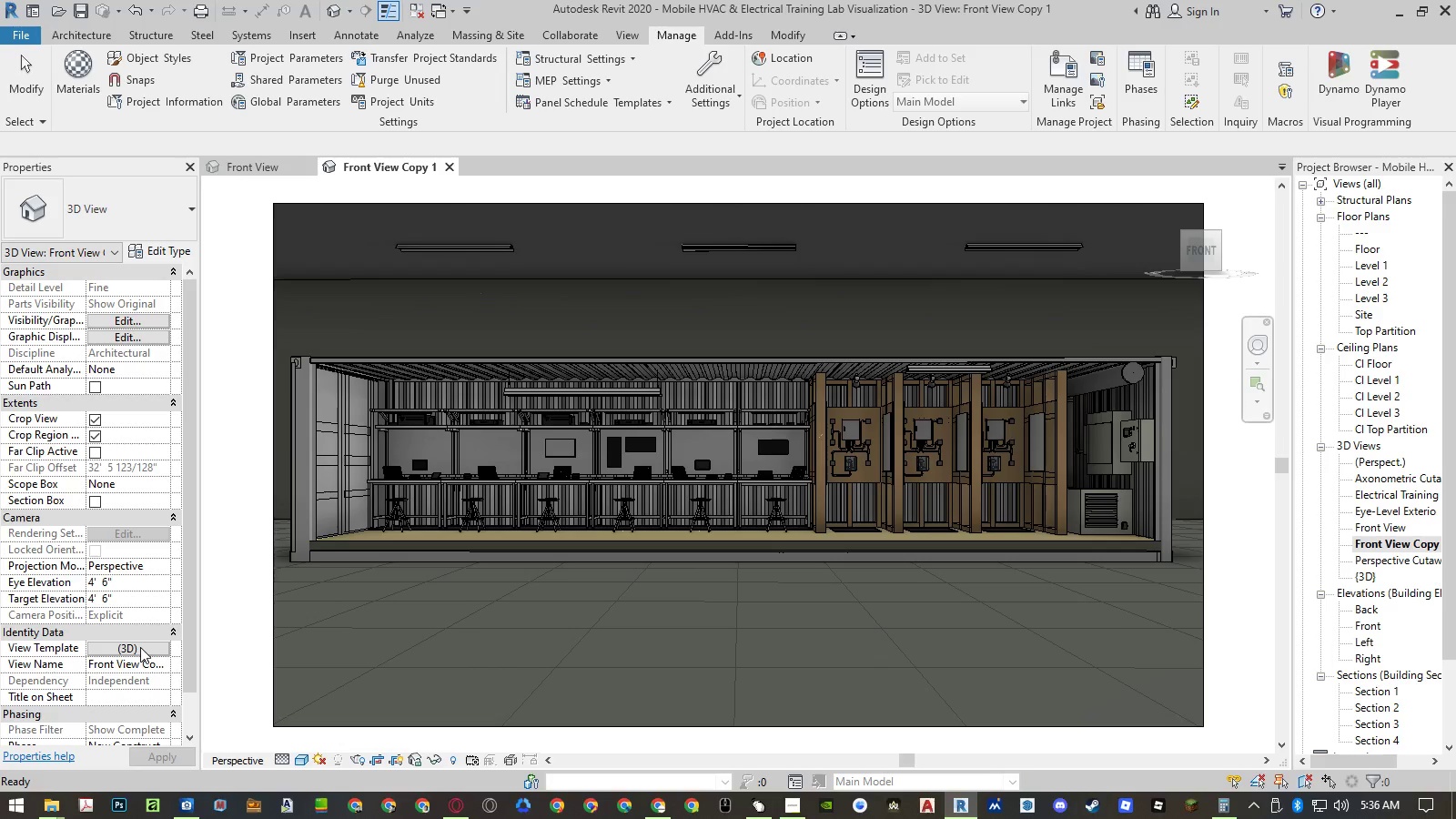 
left_click([143, 652])
 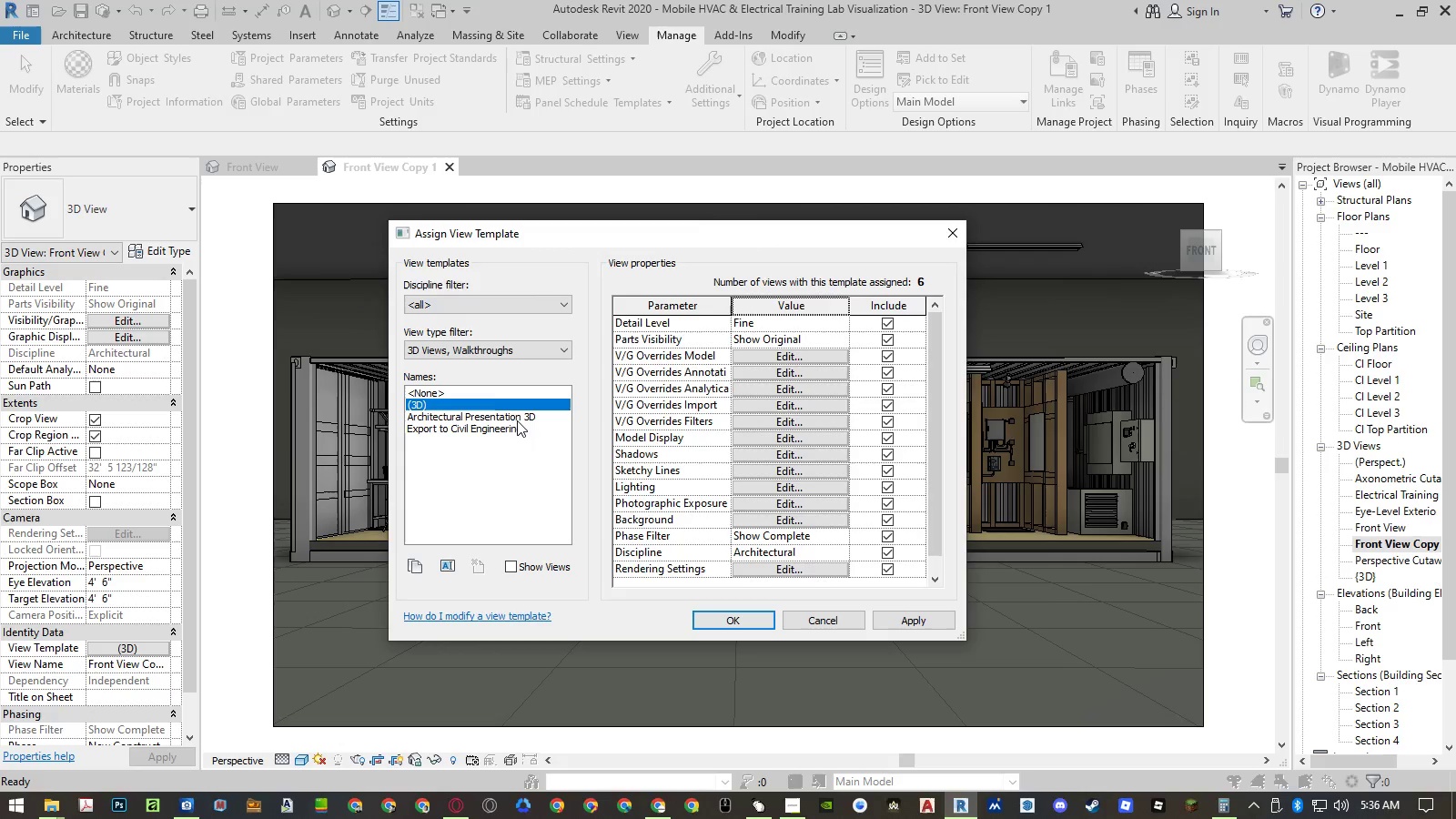 
double_click([503, 394])
 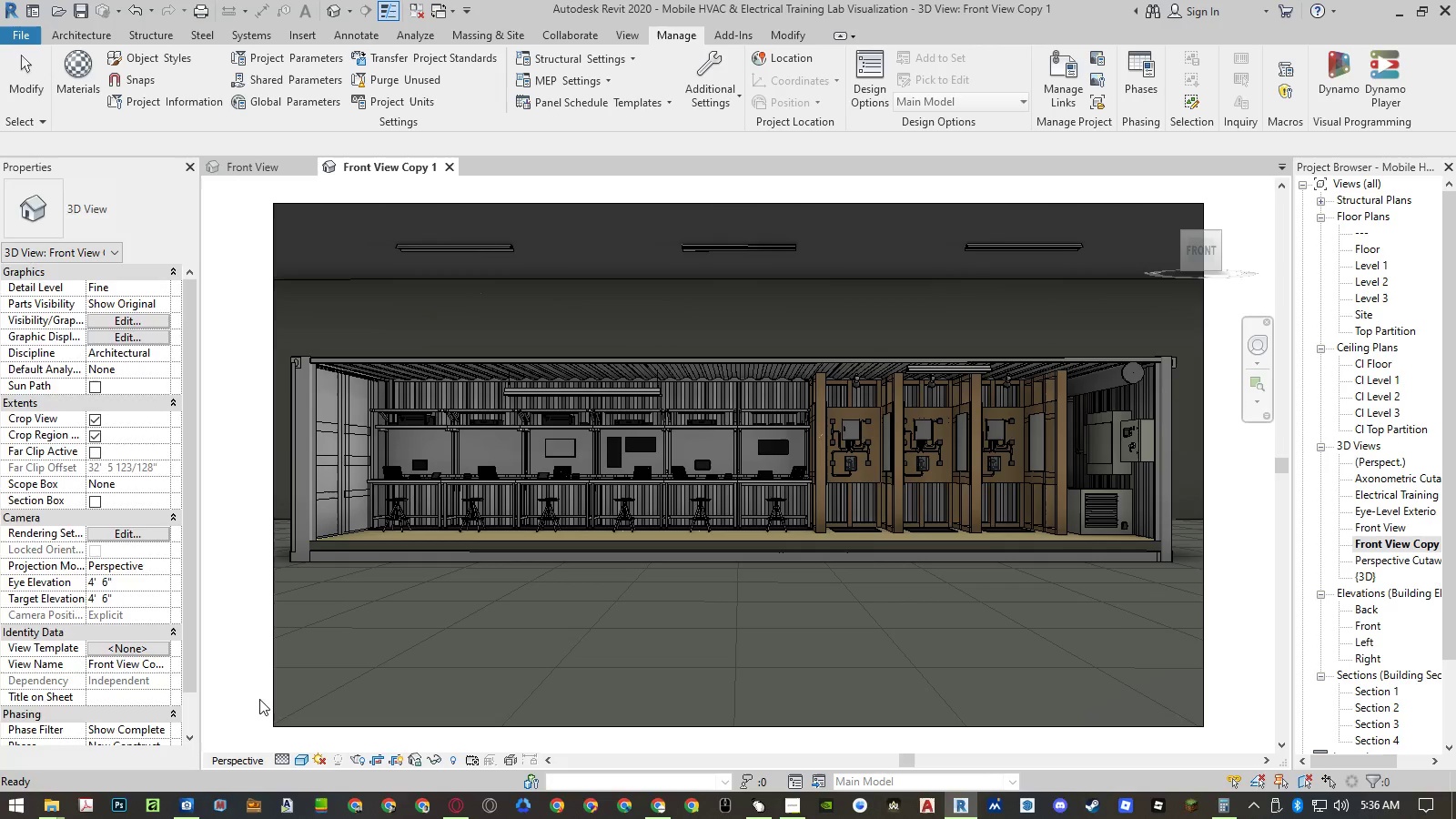 
left_click([296, 760])
 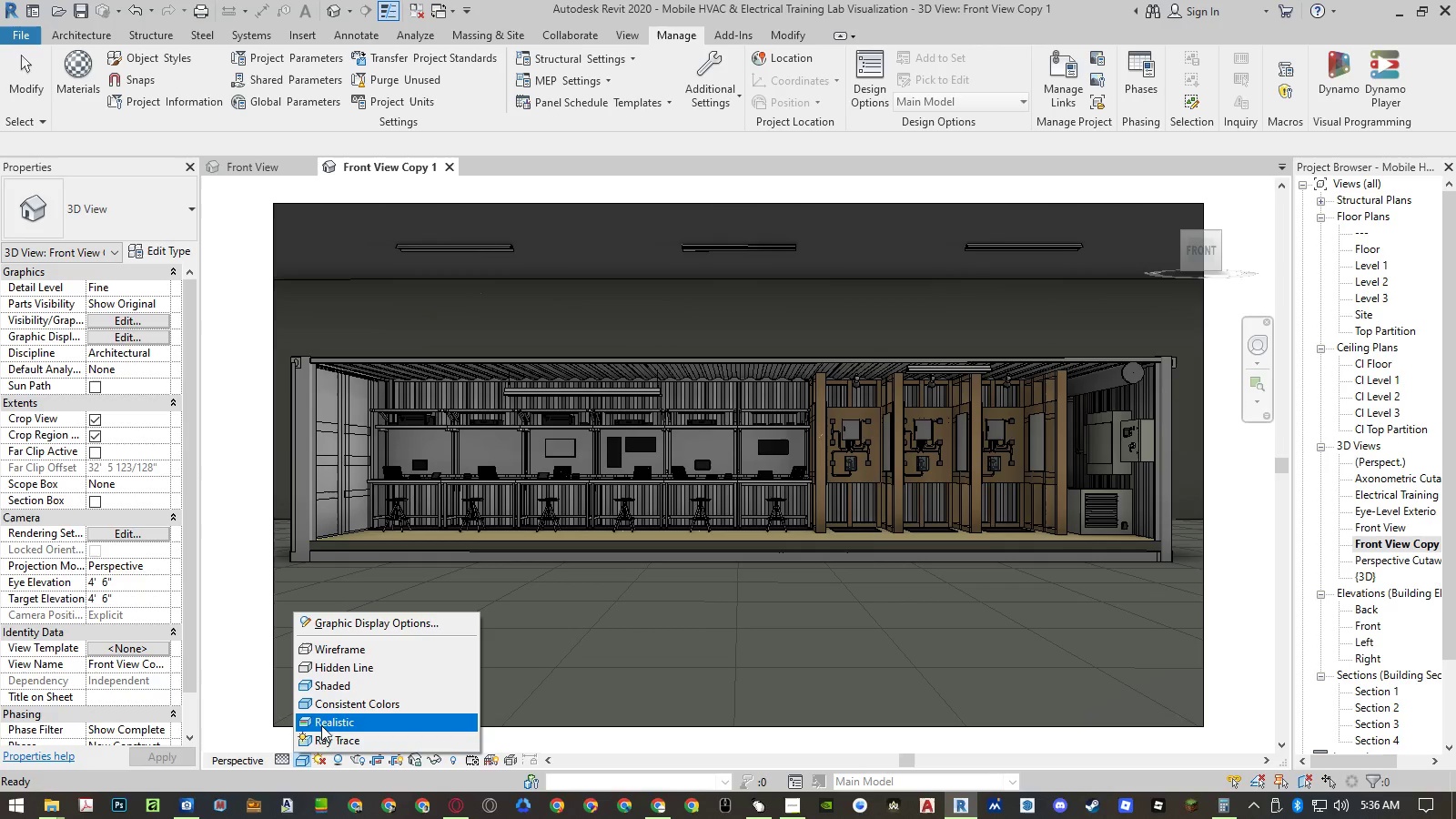 
left_click([322, 723])
 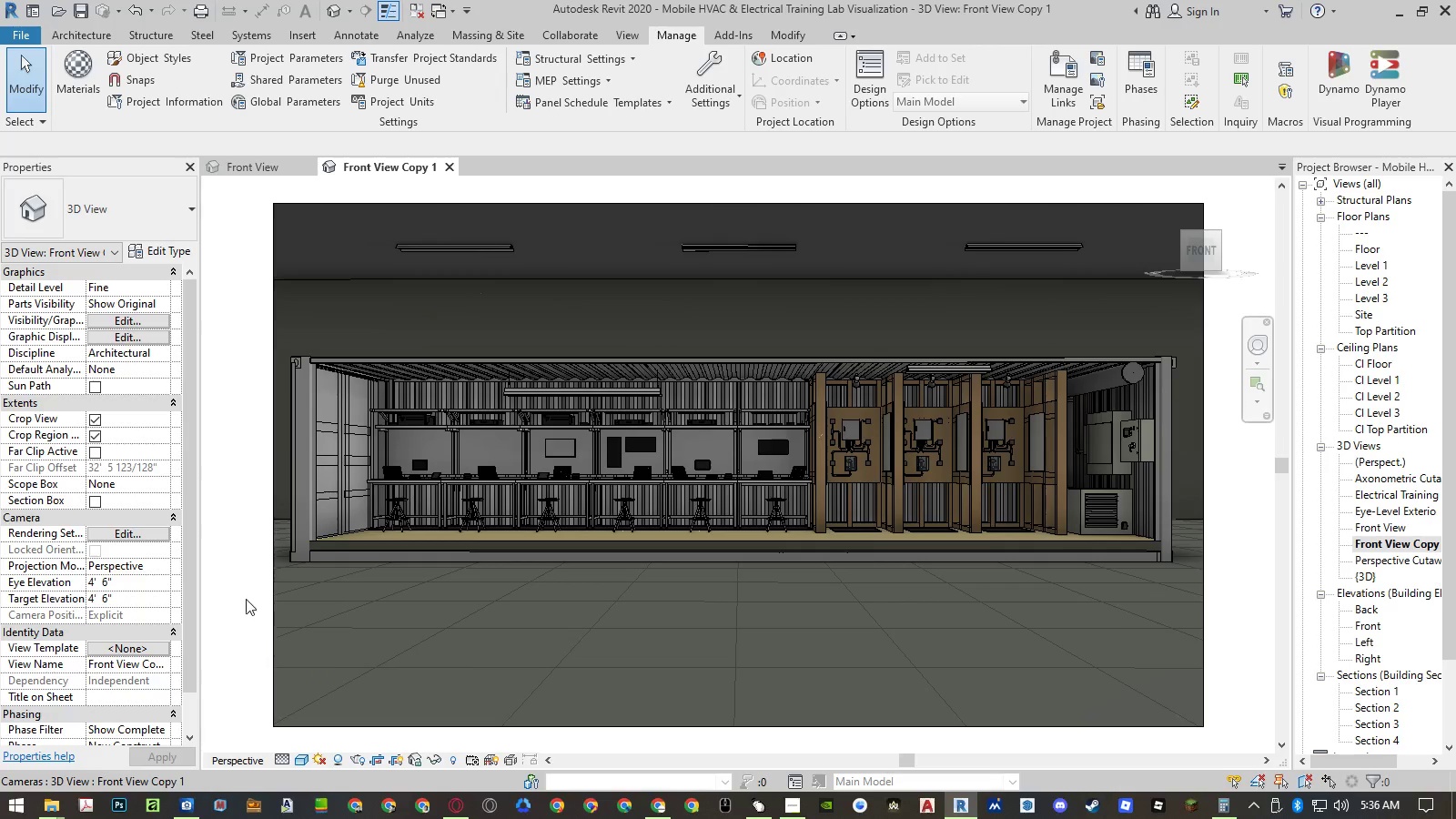 
left_click([245, 587])
 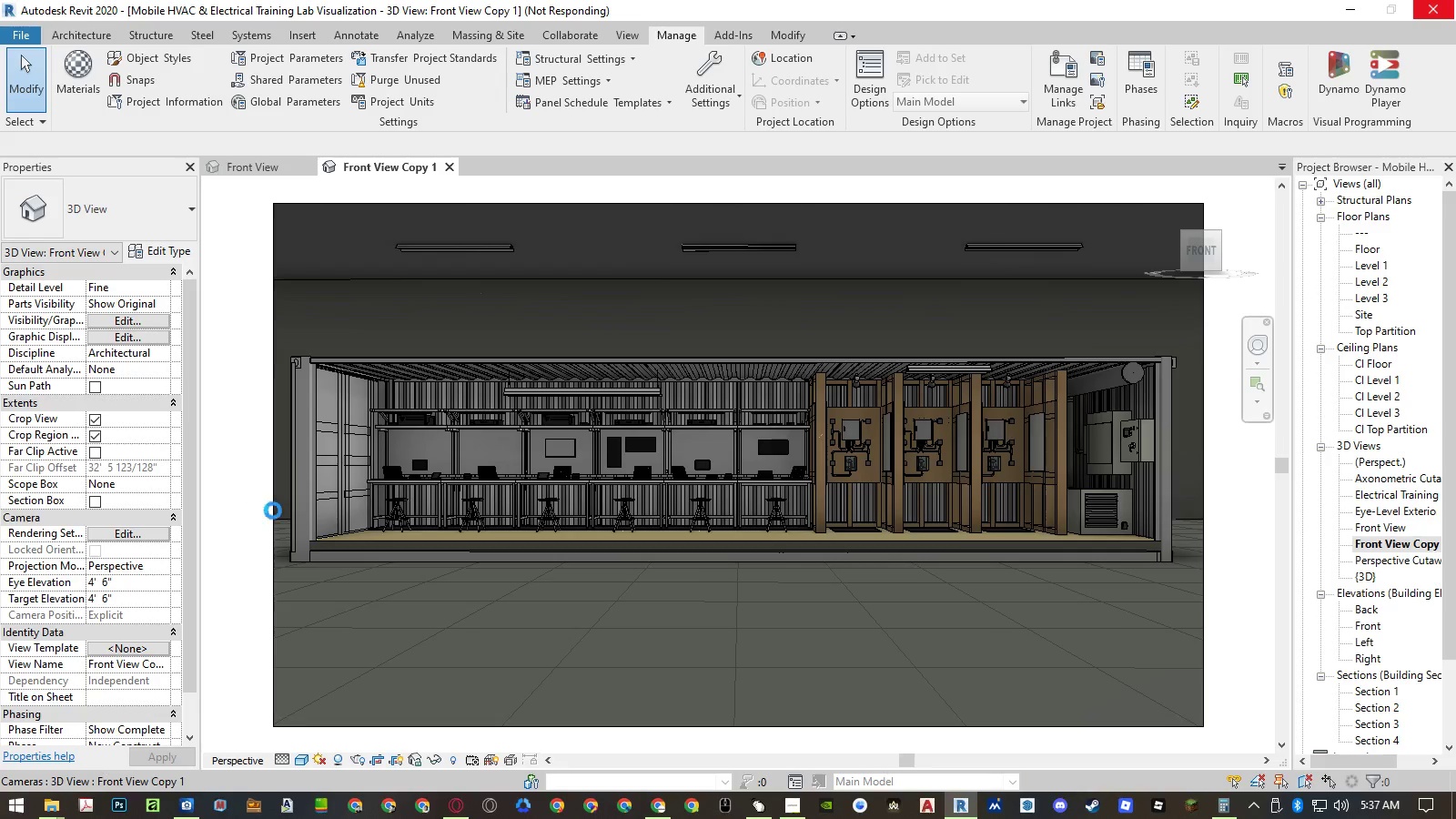 
wait(38.26)
 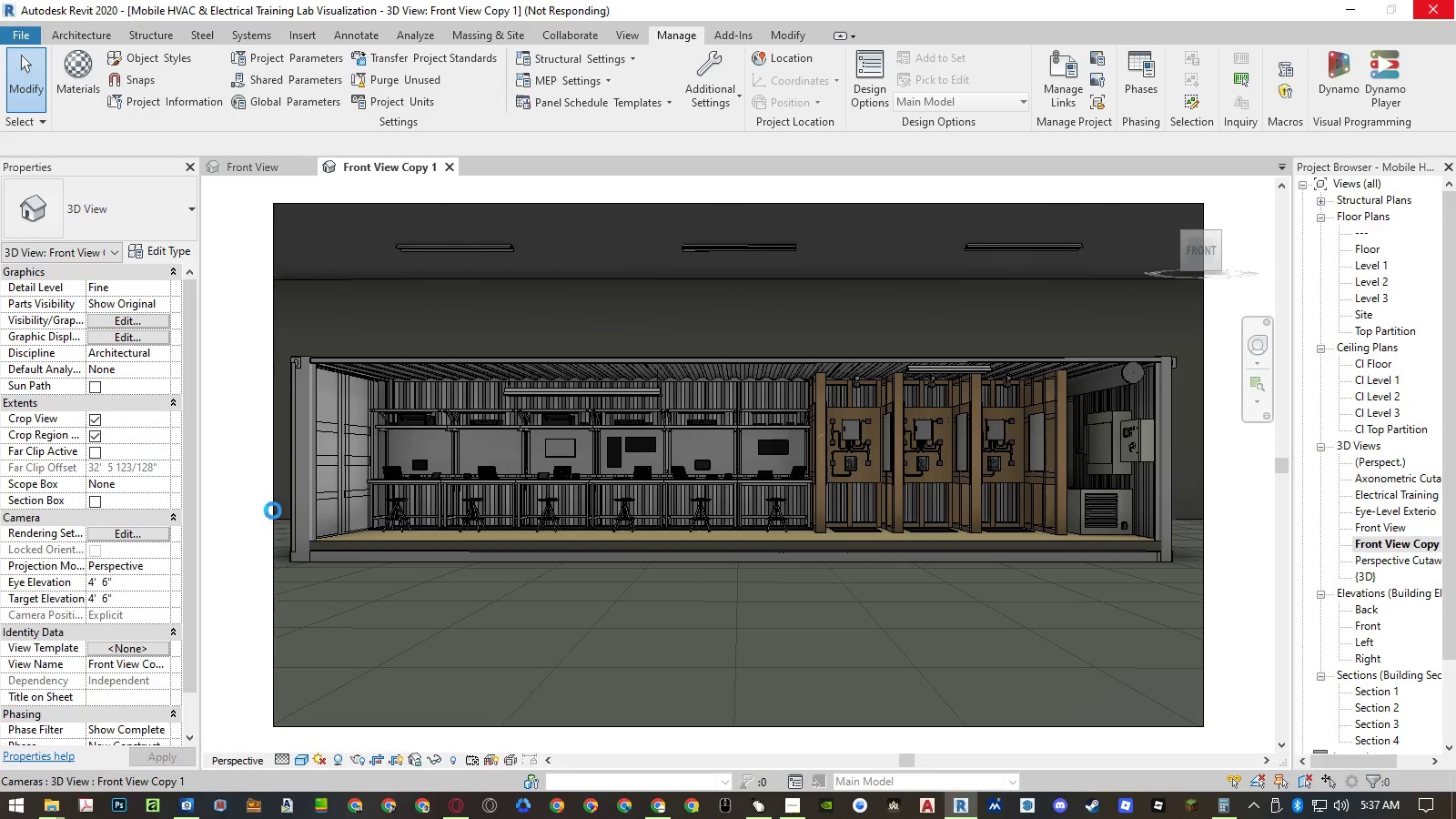 
mouse_move([267, 406])
 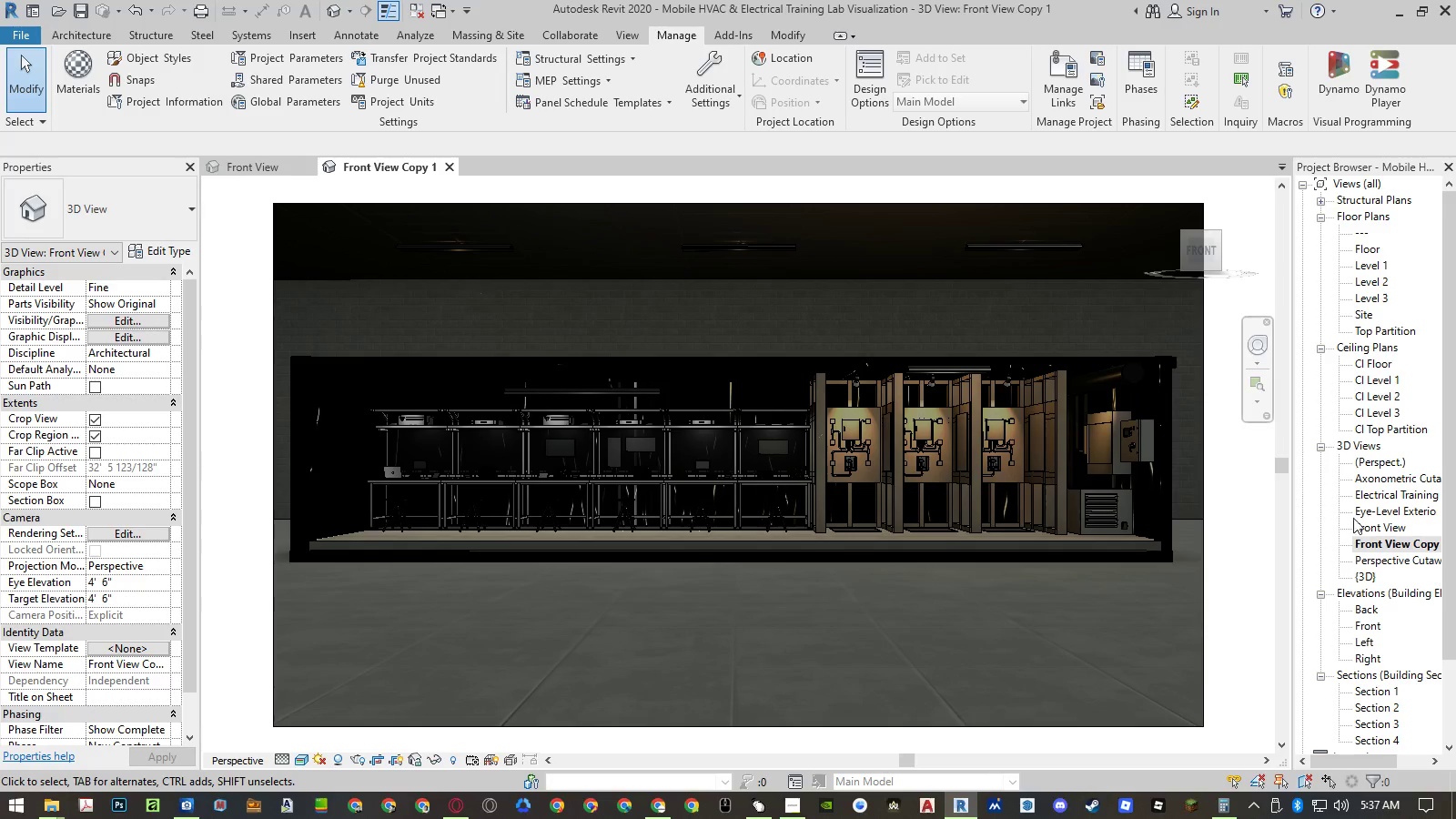 
right_click([1379, 543])
 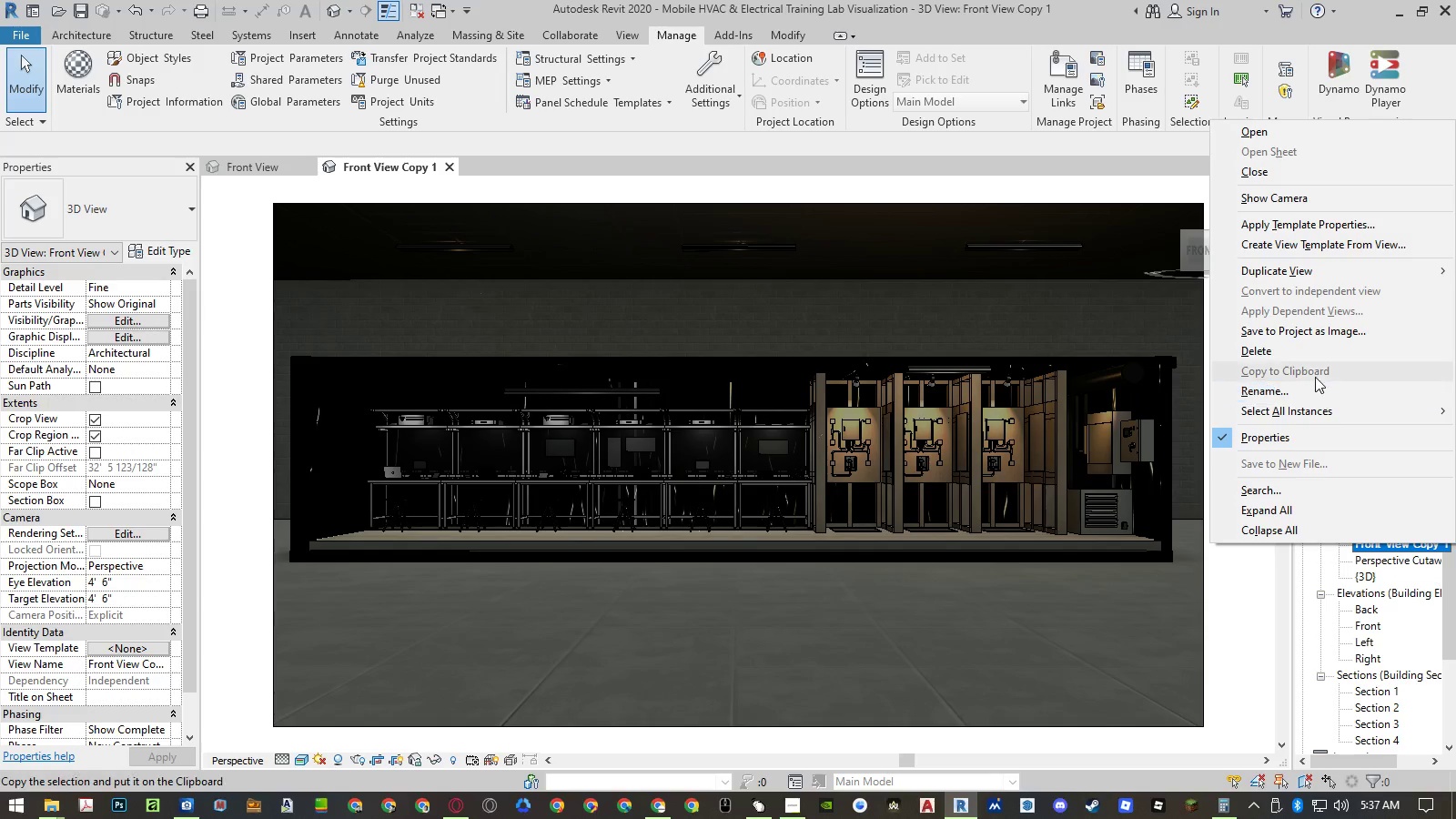 
left_click([1312, 357])
 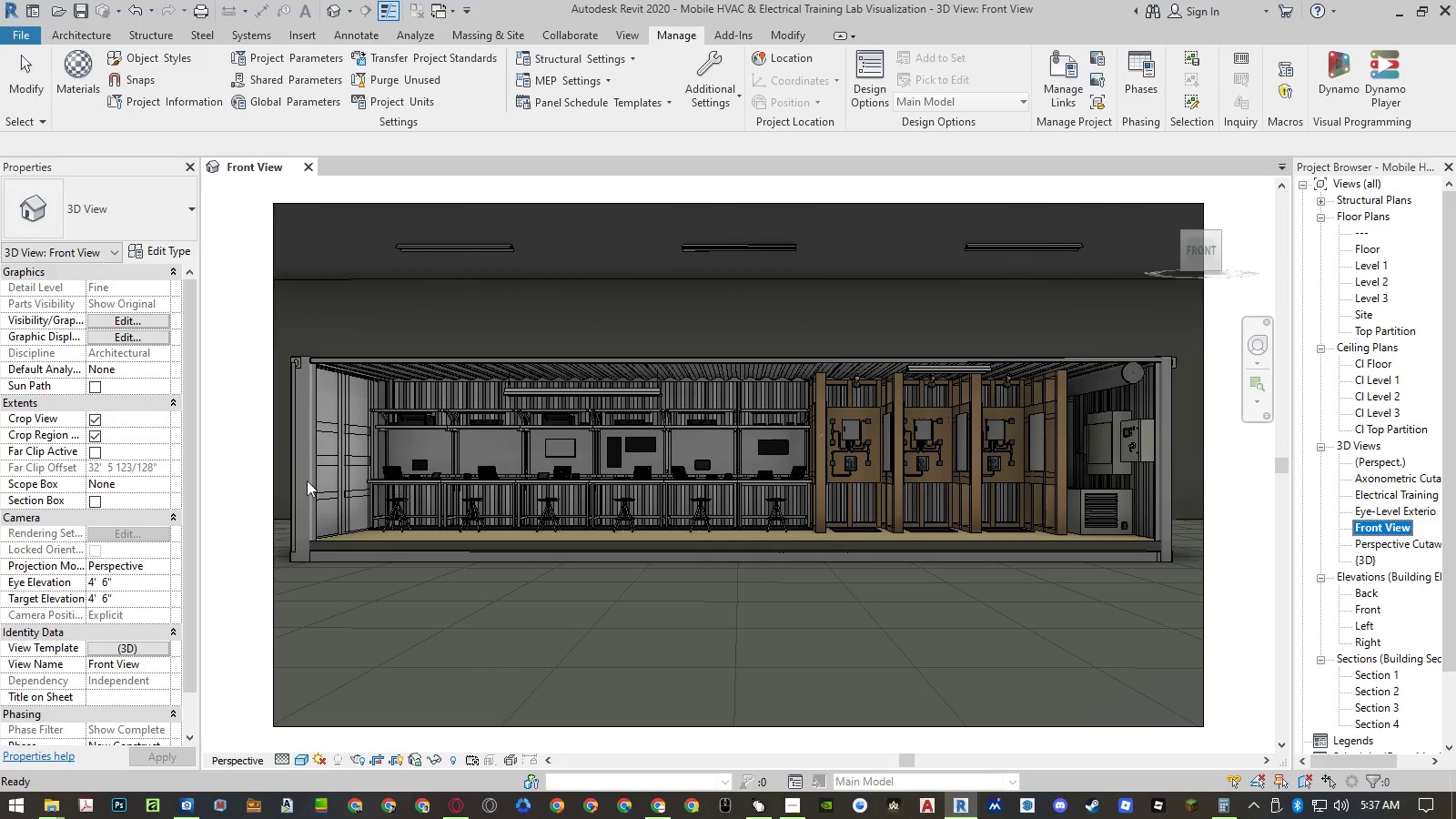 
left_click([227, 483])
 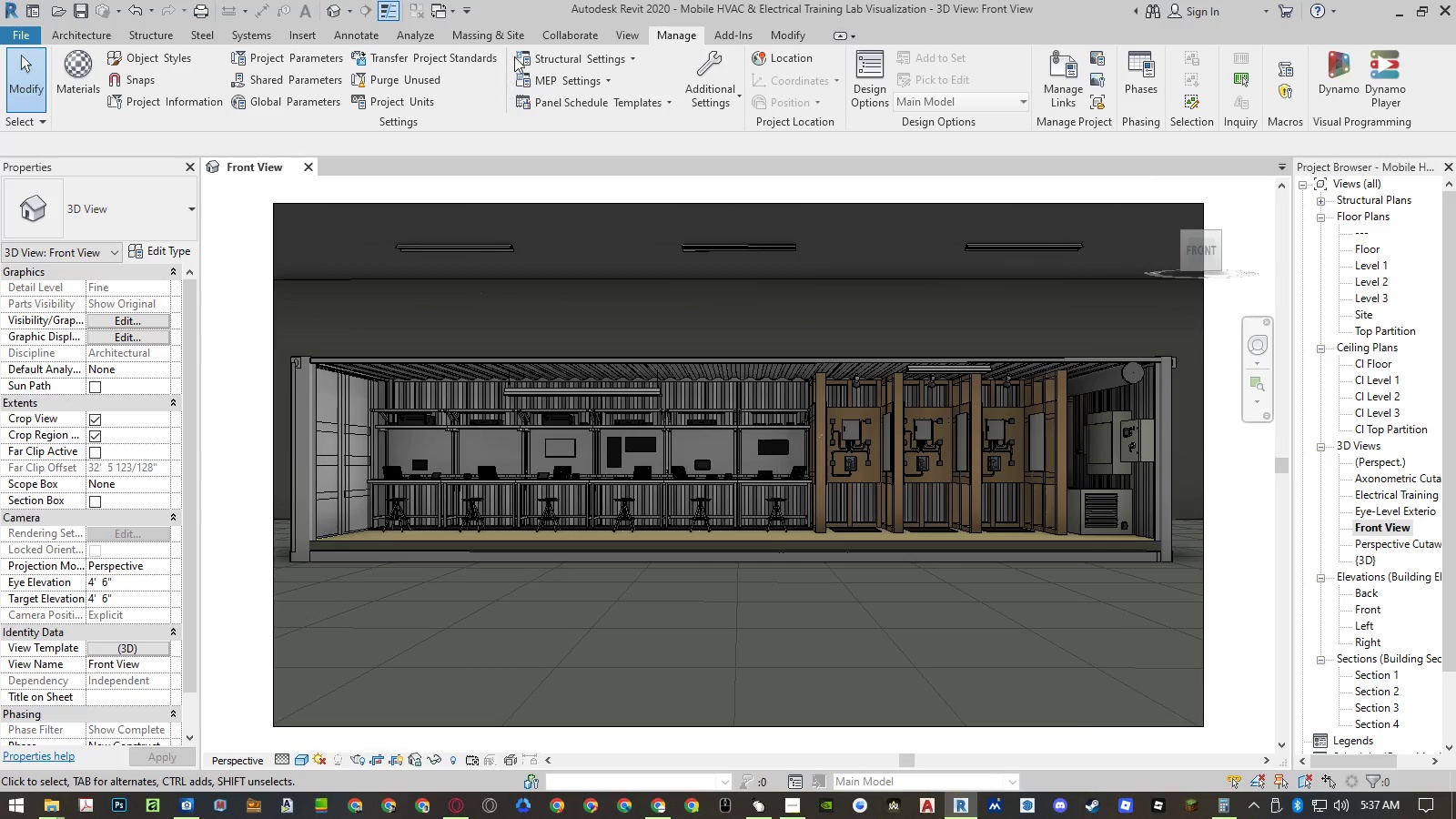 
left_click([340, 14])
 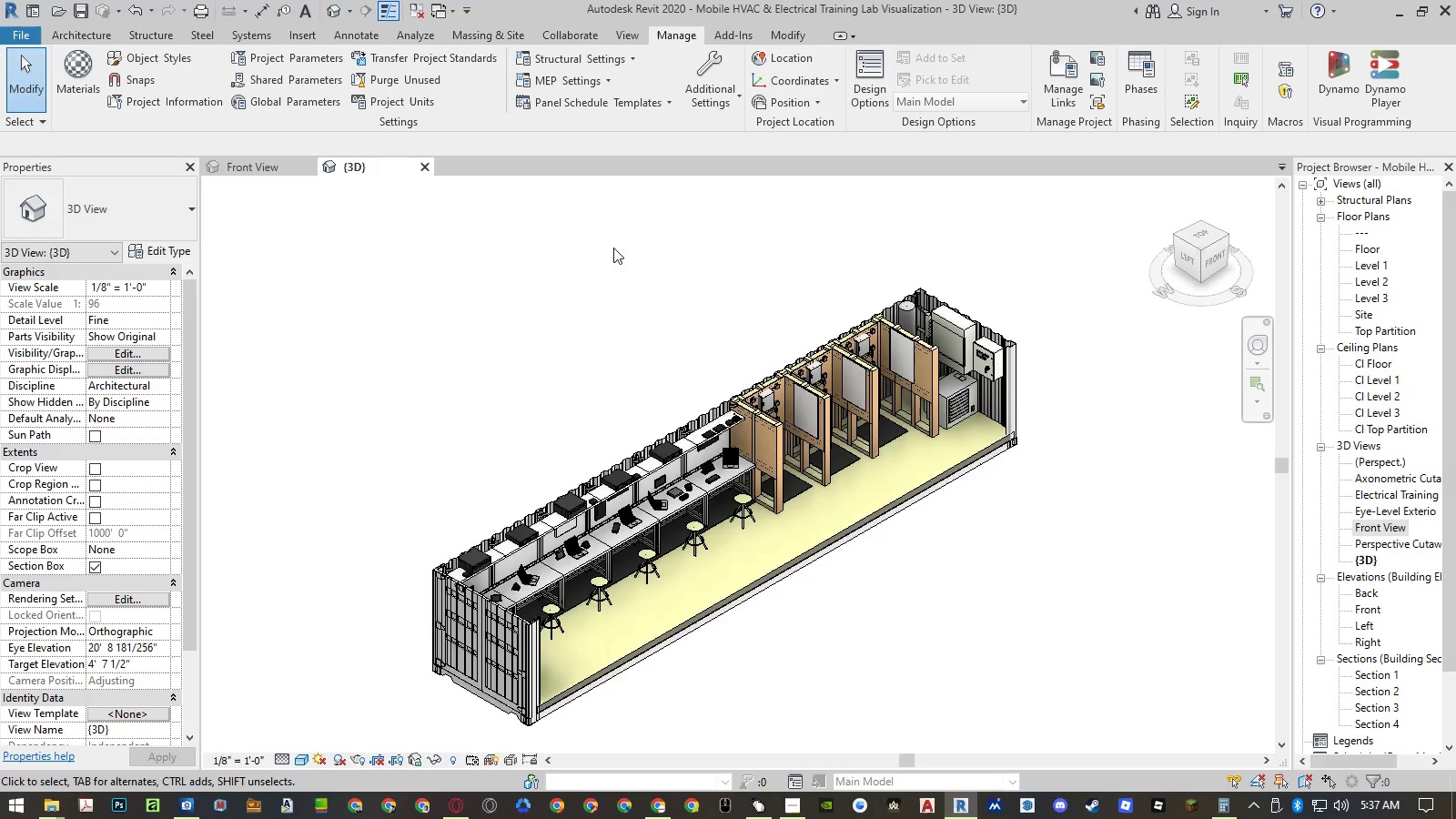 
wait(5.34)
 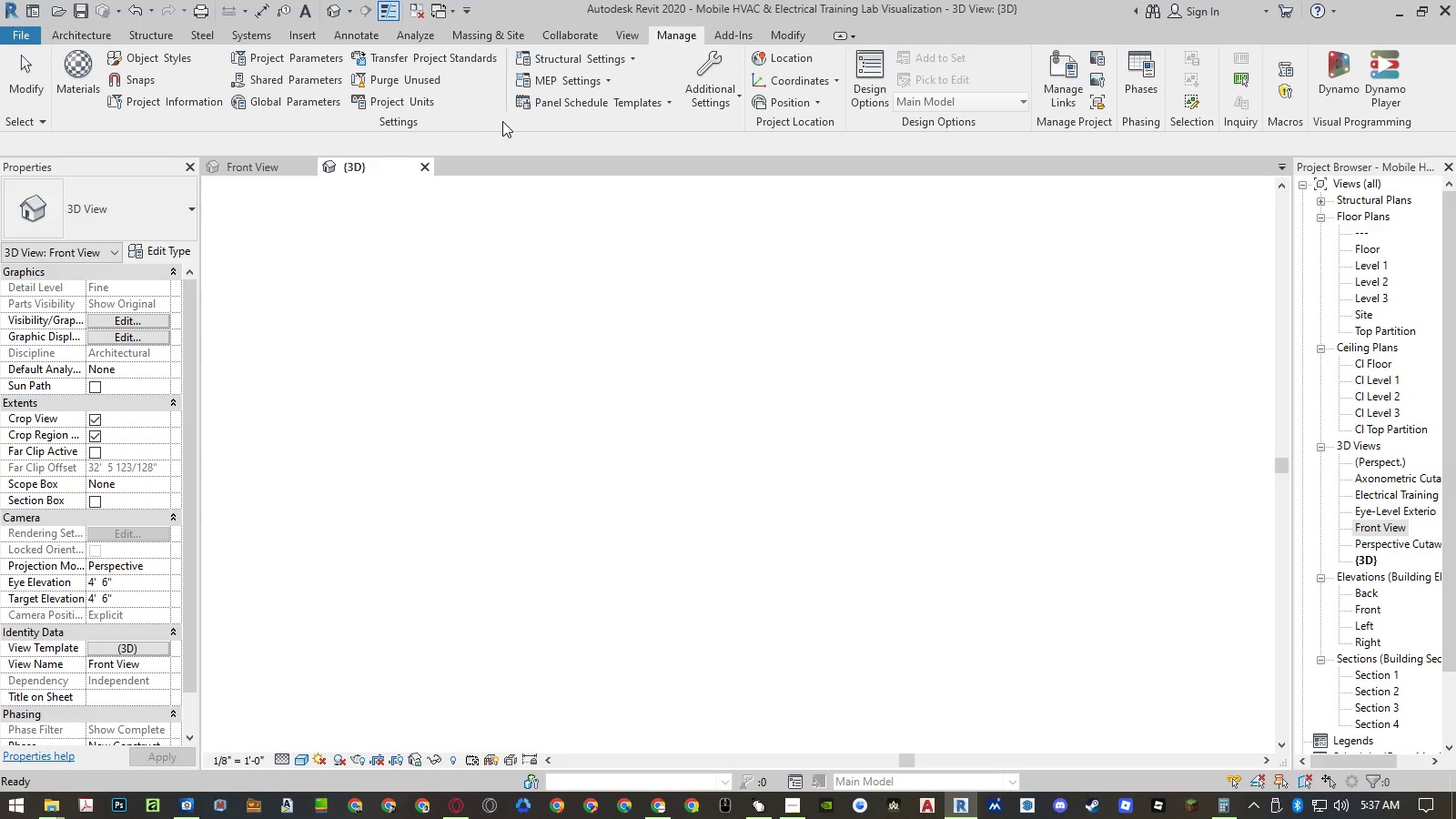 
right_click([1365, 559])
 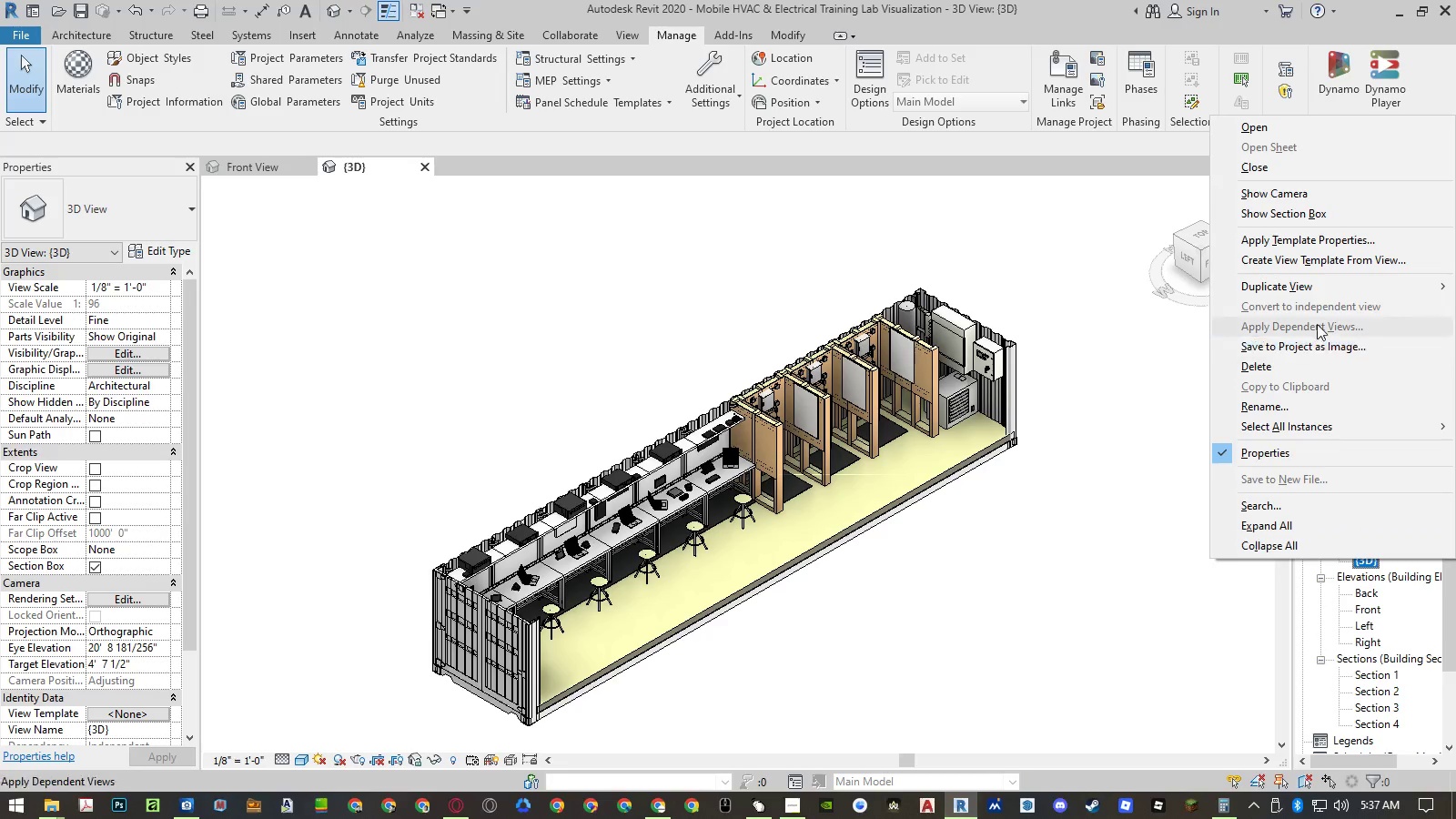 
left_click([1316, 288])
 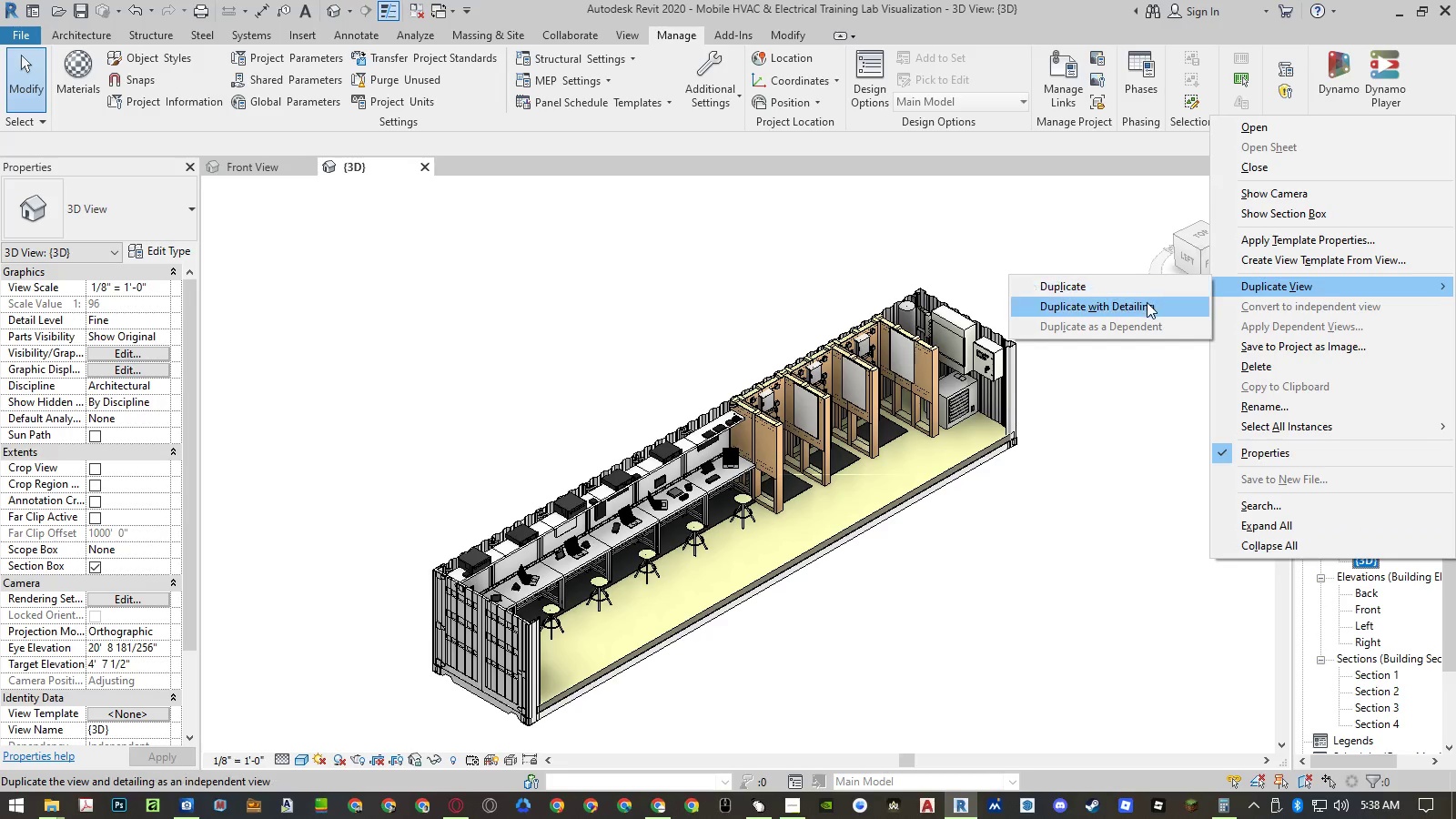 
left_click([1146, 302])
 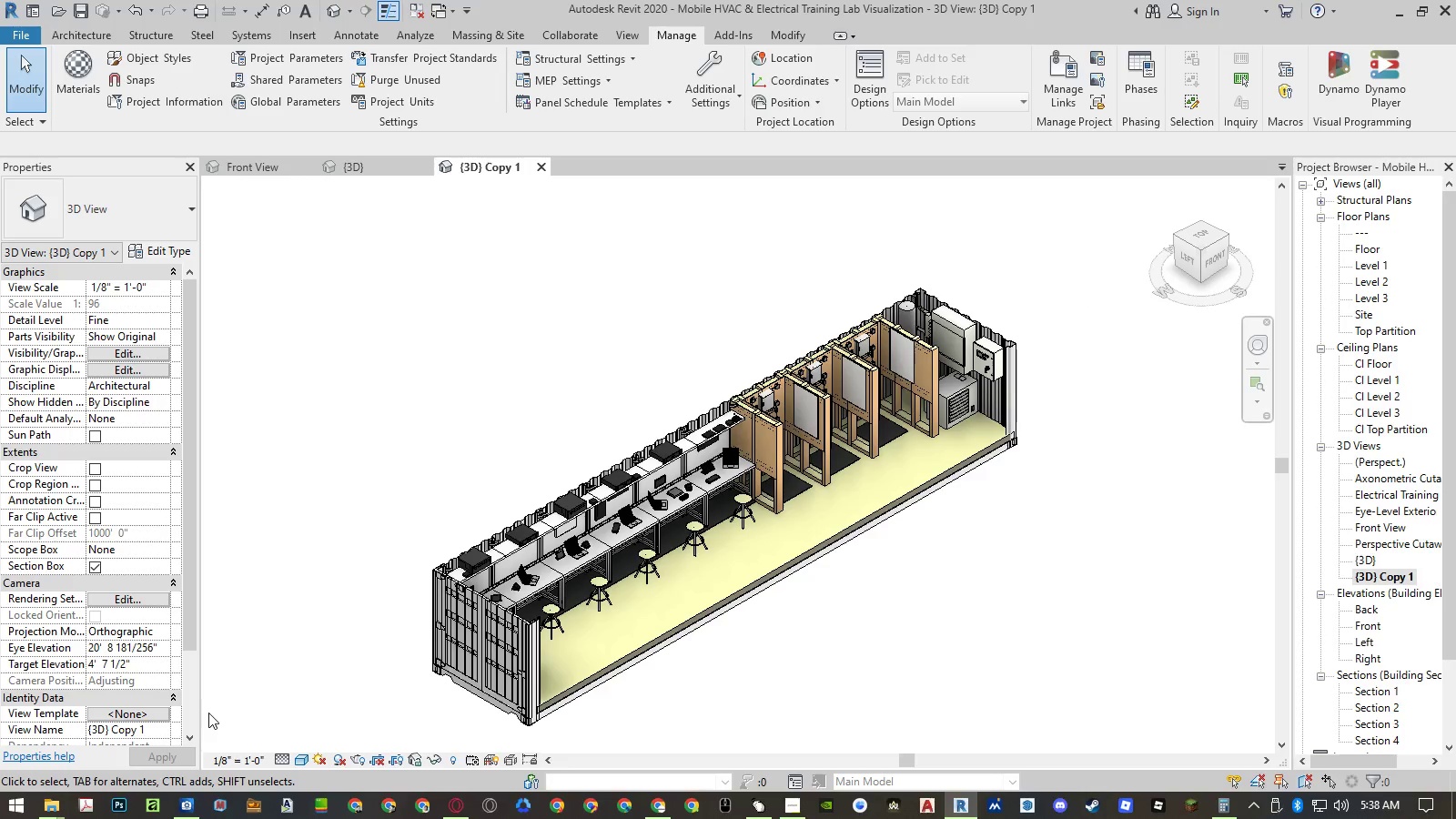 
left_click([156, 714])
 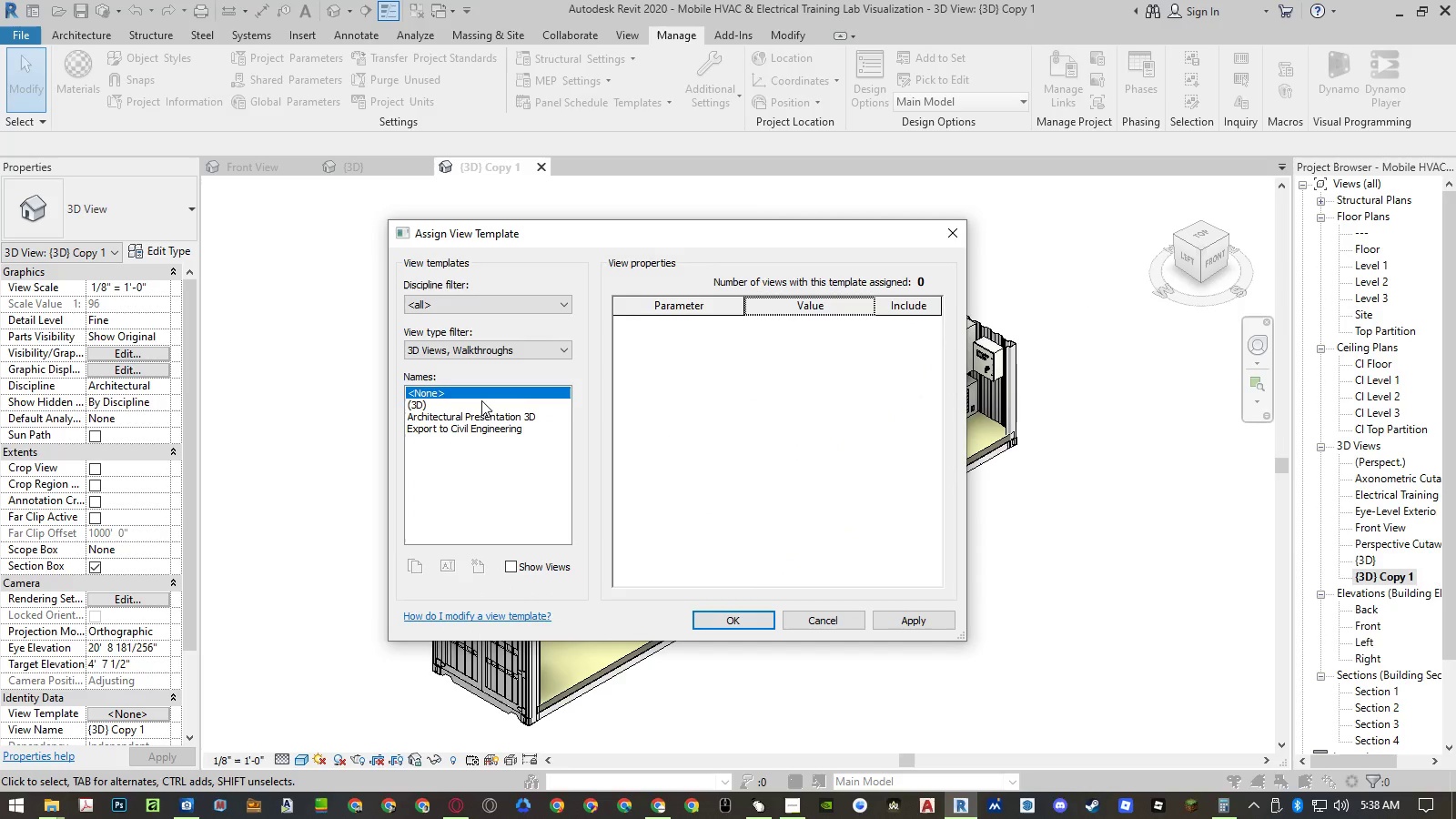 
double_click([481, 403])
 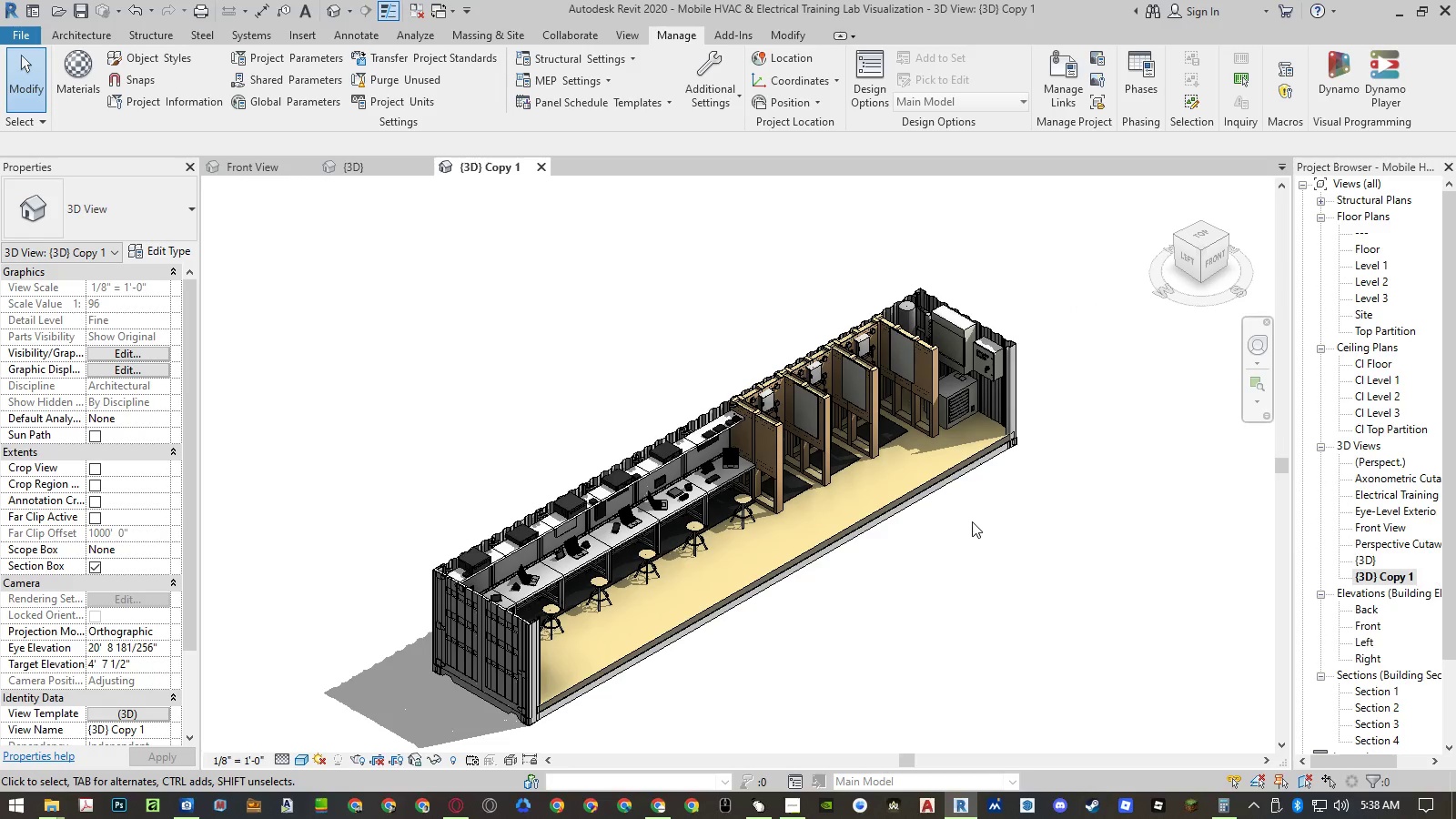 
left_click([158, 712])
 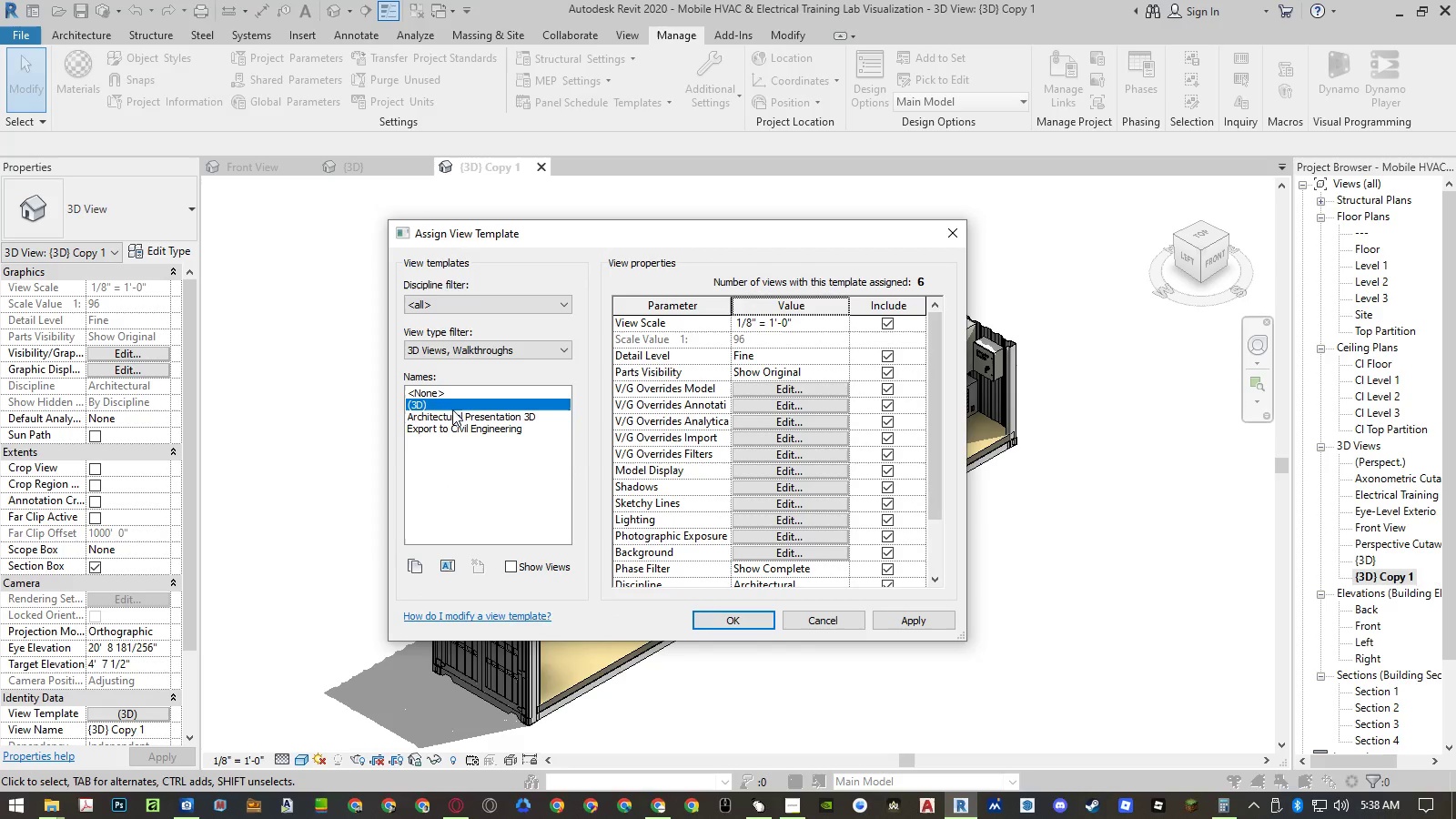 
double_click([450, 392])
 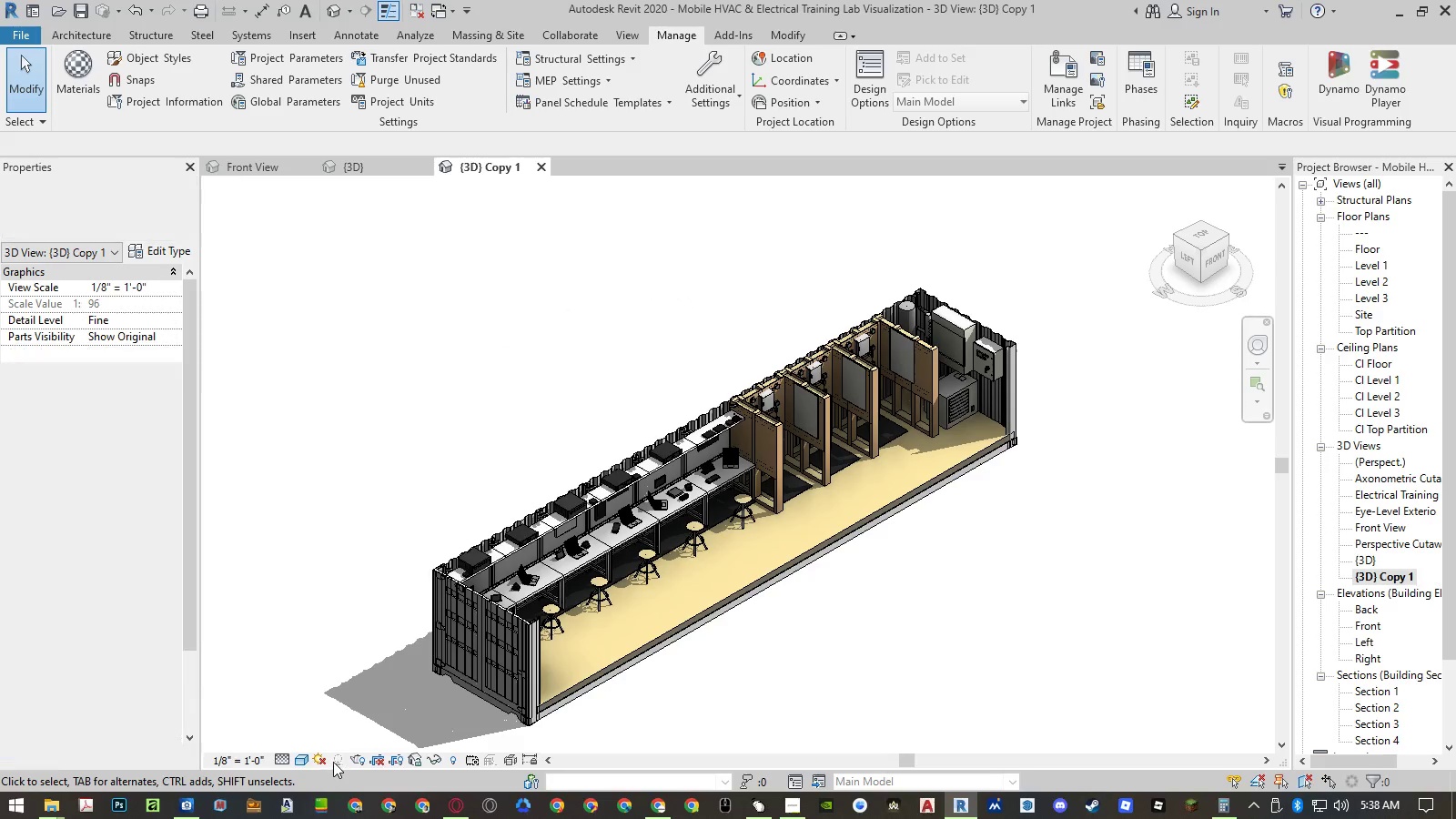 
left_click([340, 760])
 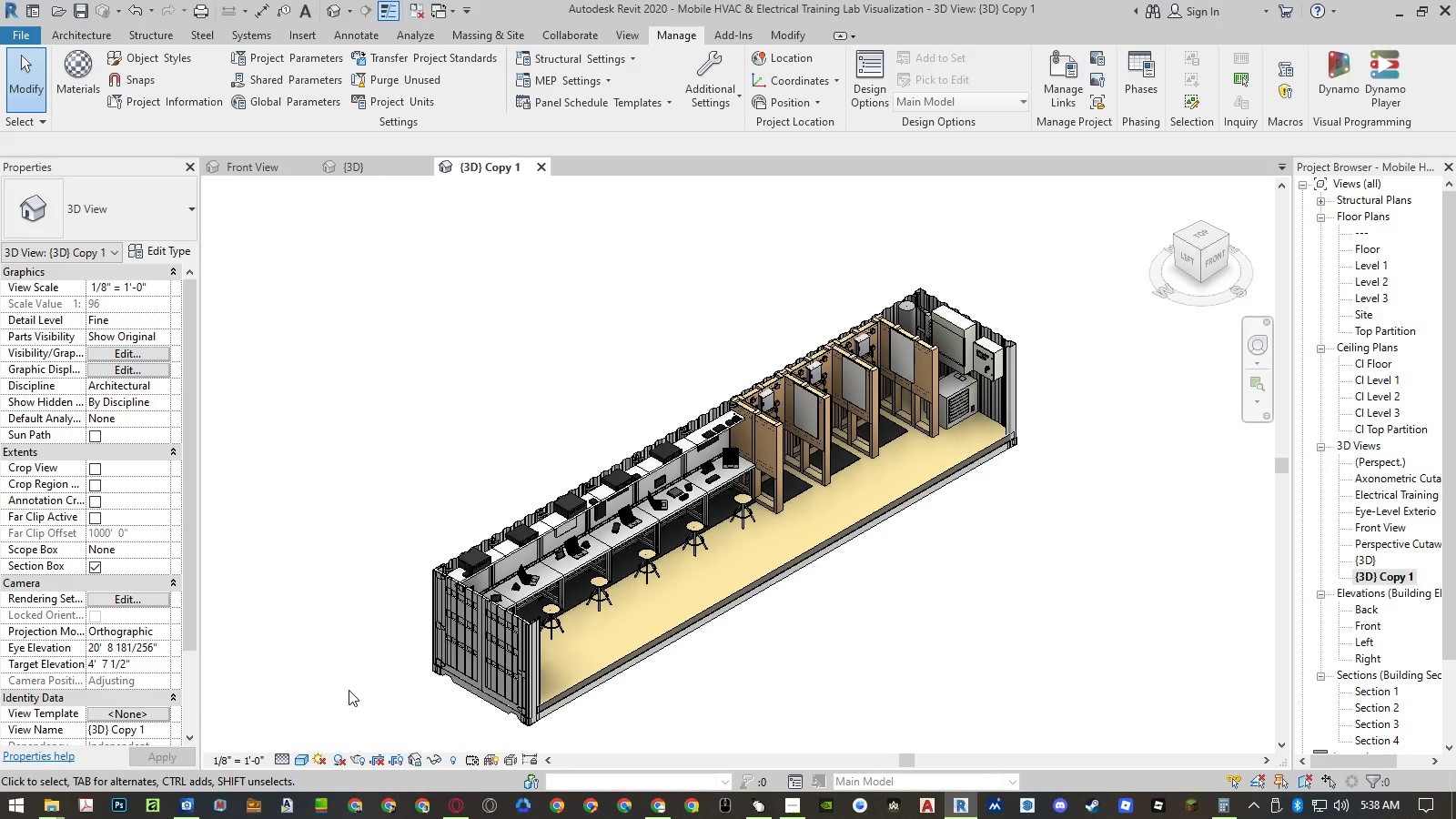 
left_click([349, 690])
 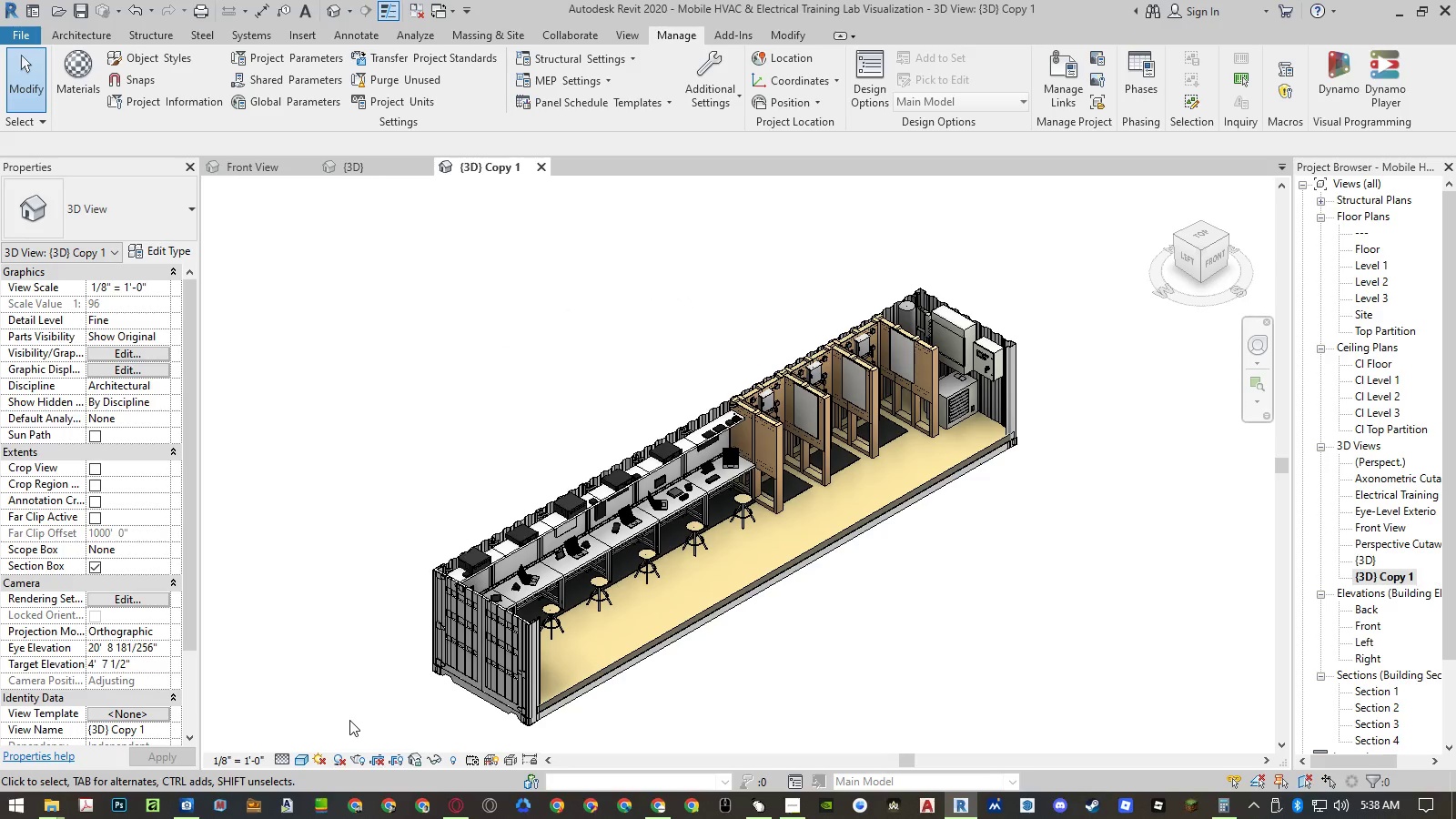 
double_click([349, 720])
 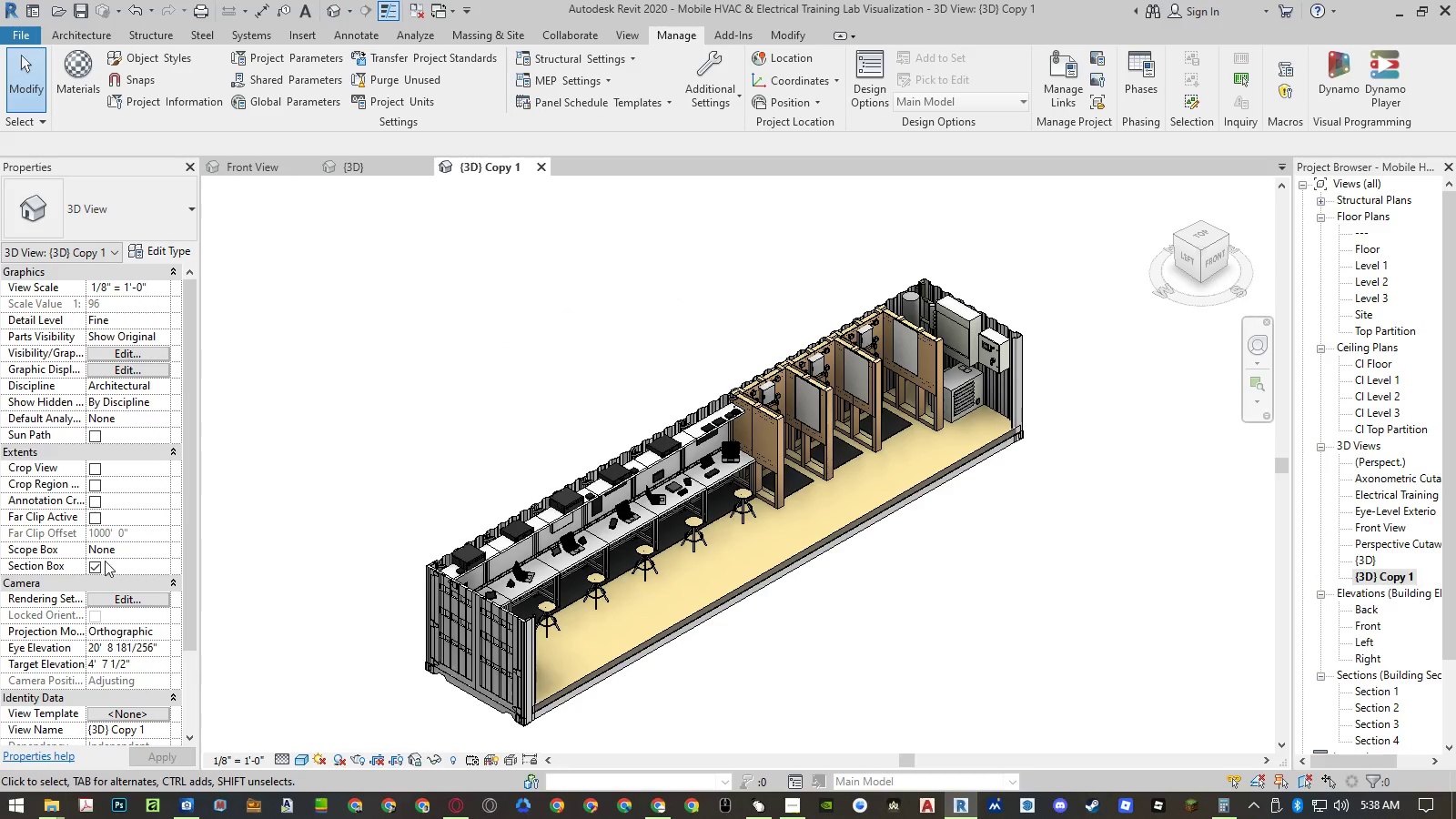 
left_click([97, 568])
 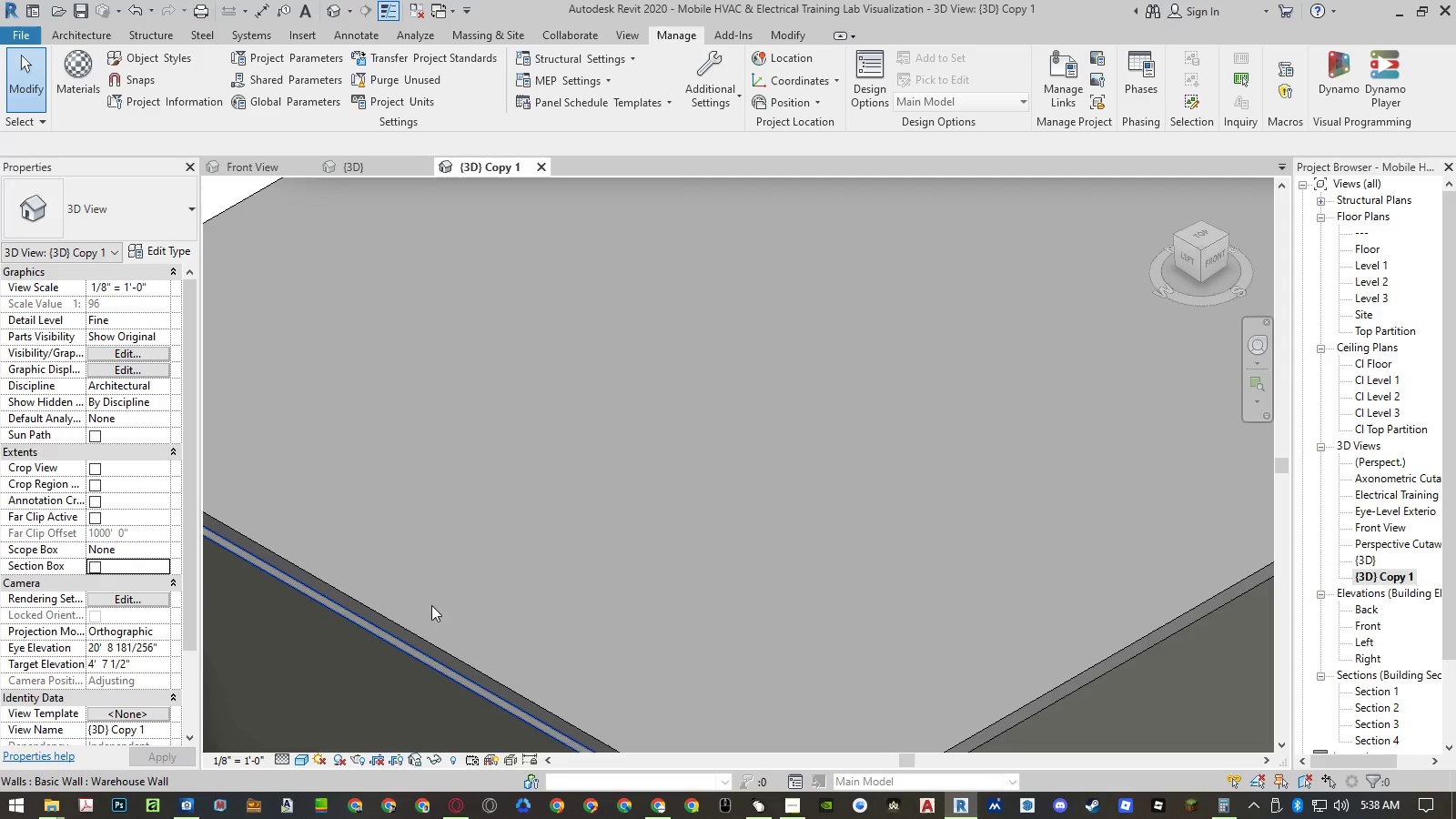 
double_click([457, 562])
 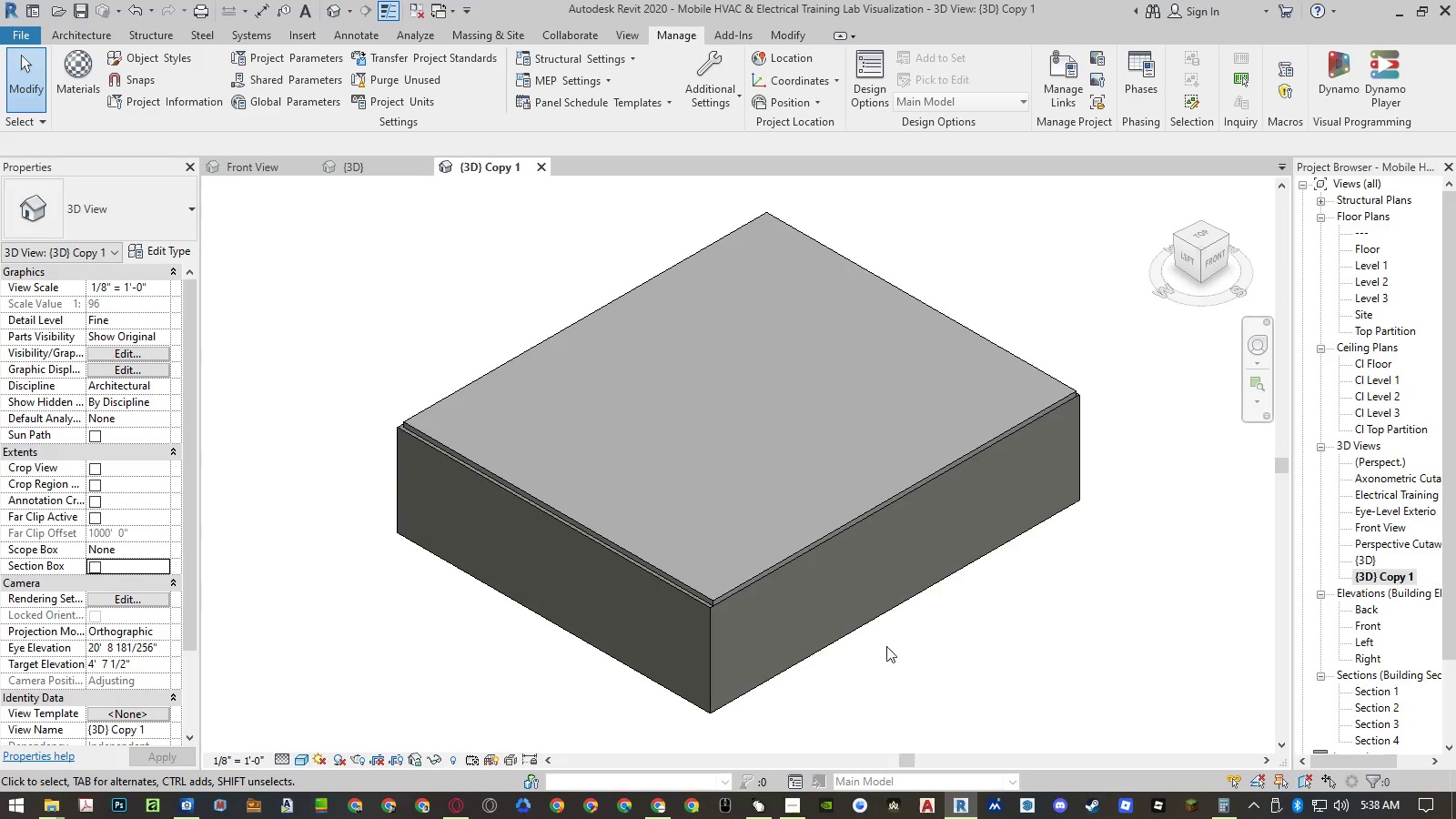 
left_click([935, 653])
 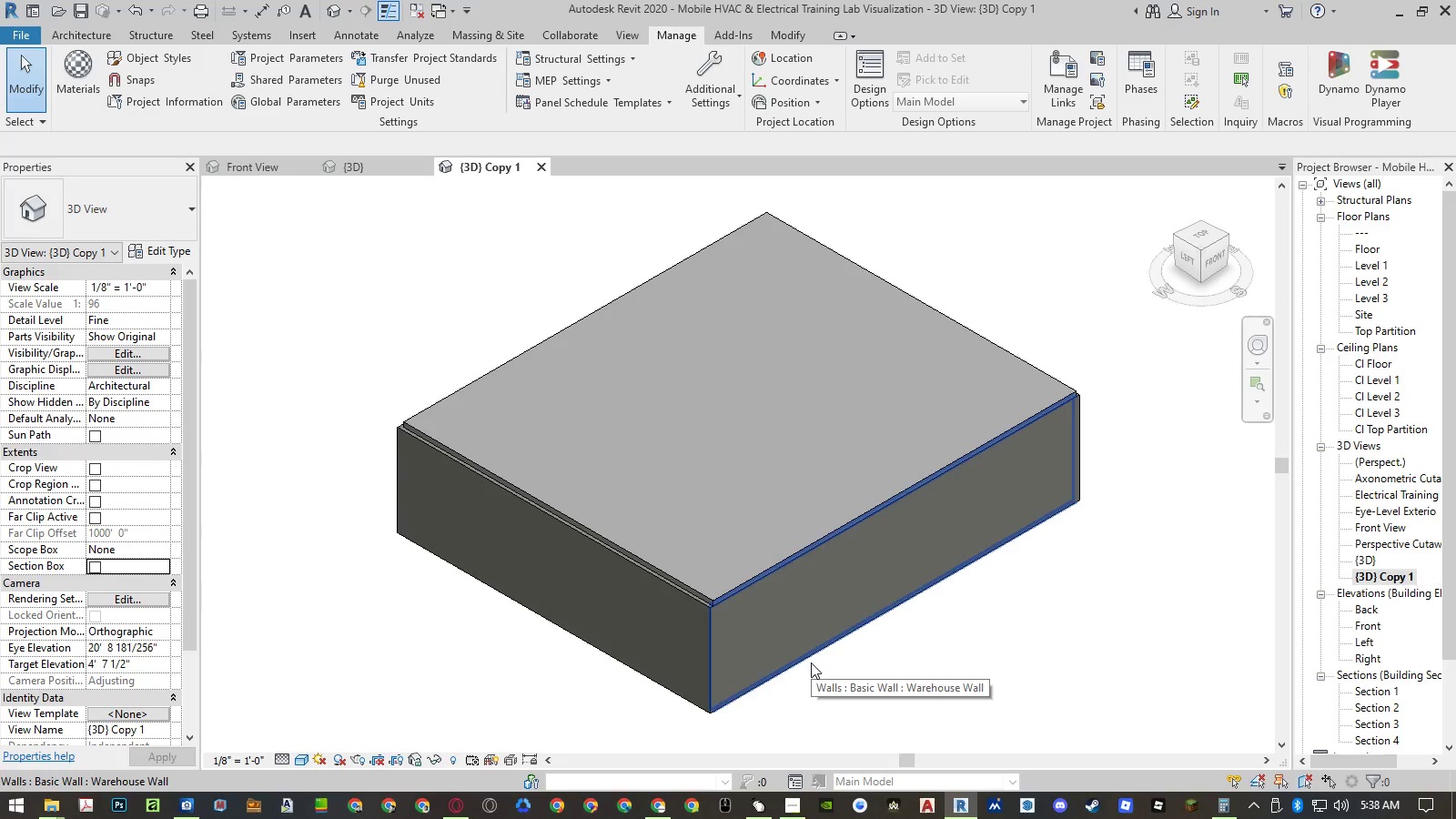 
wait(5.58)
 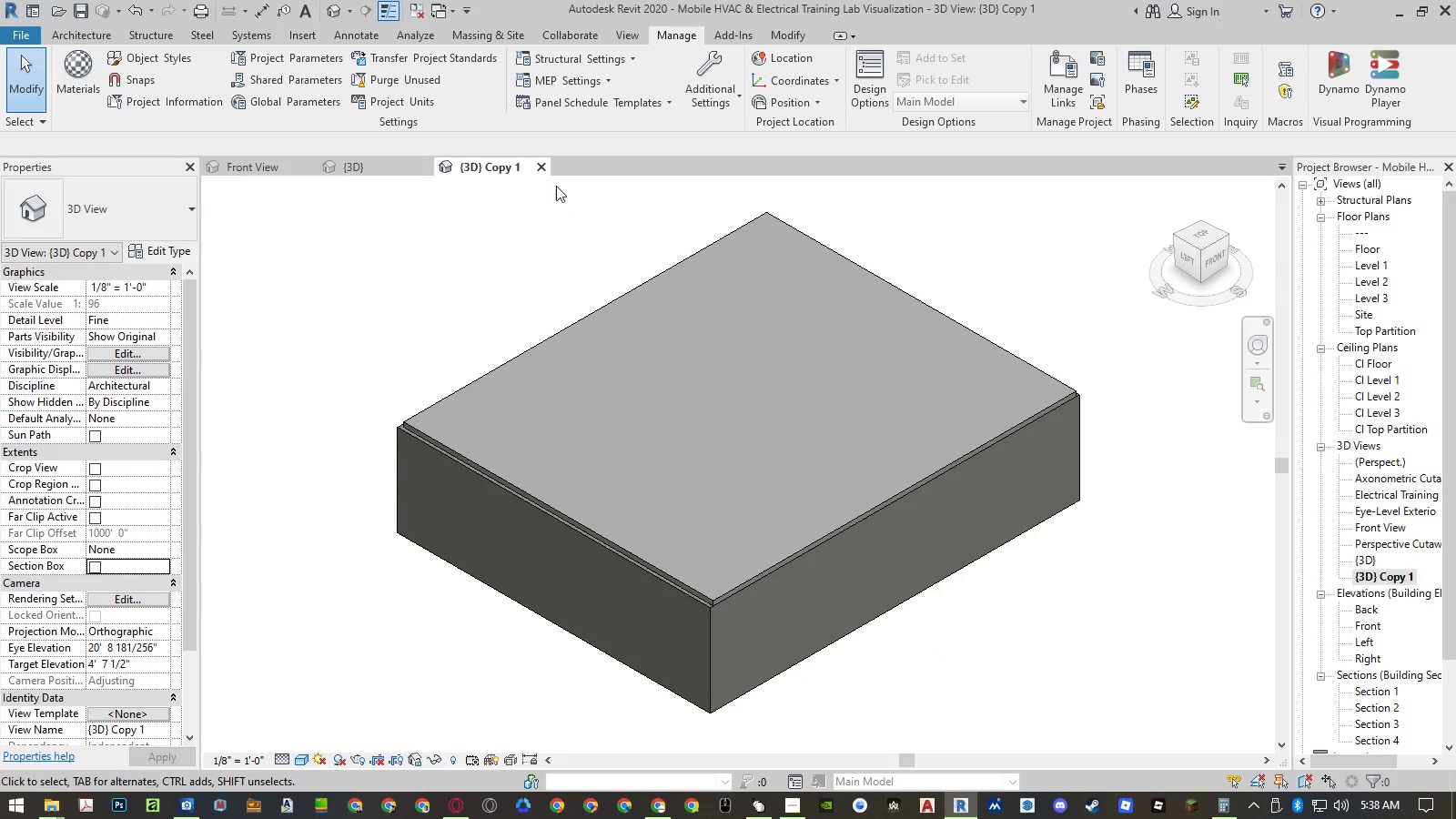 
left_click([811, 662])
 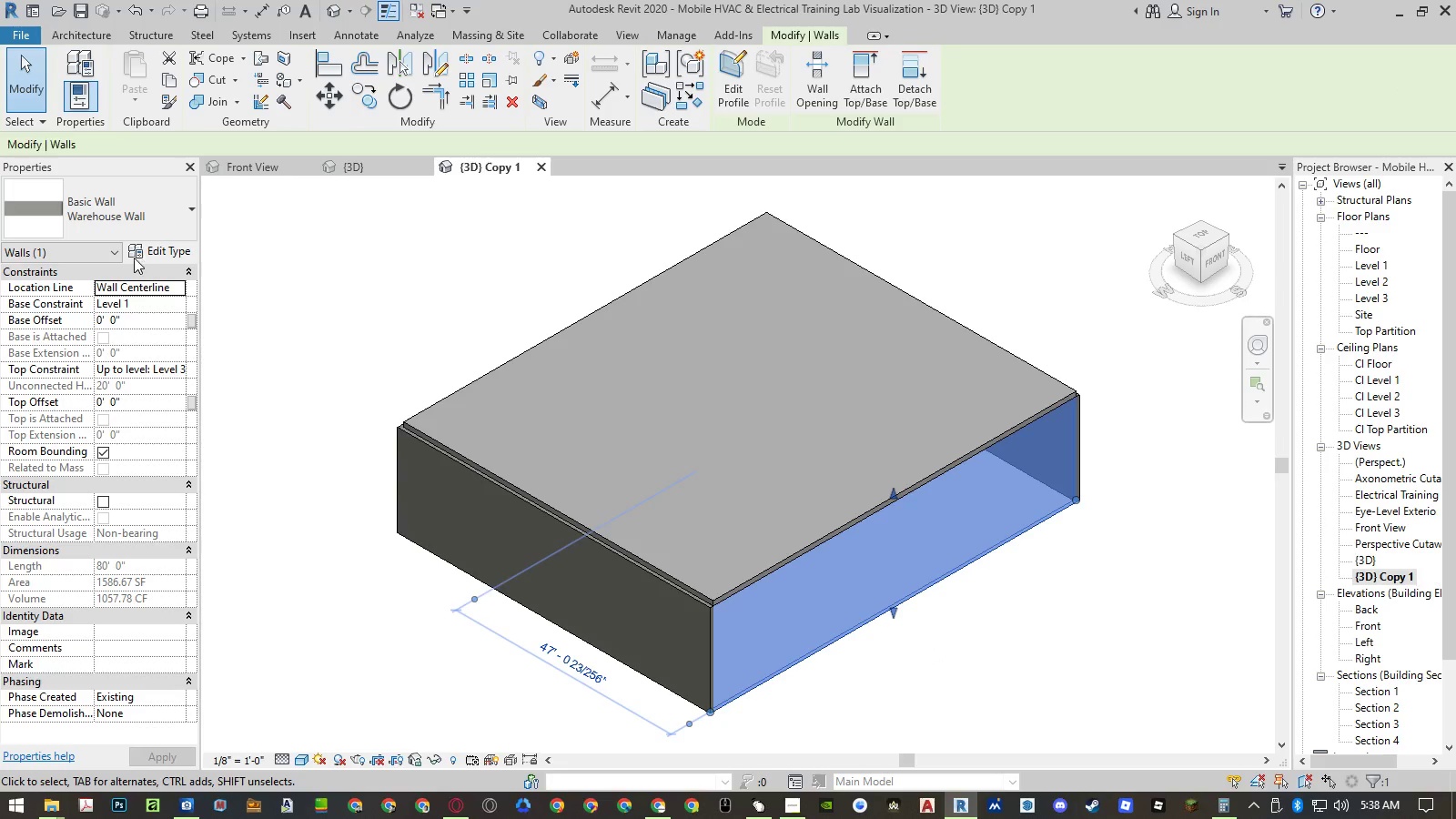 
left_click([135, 220])
 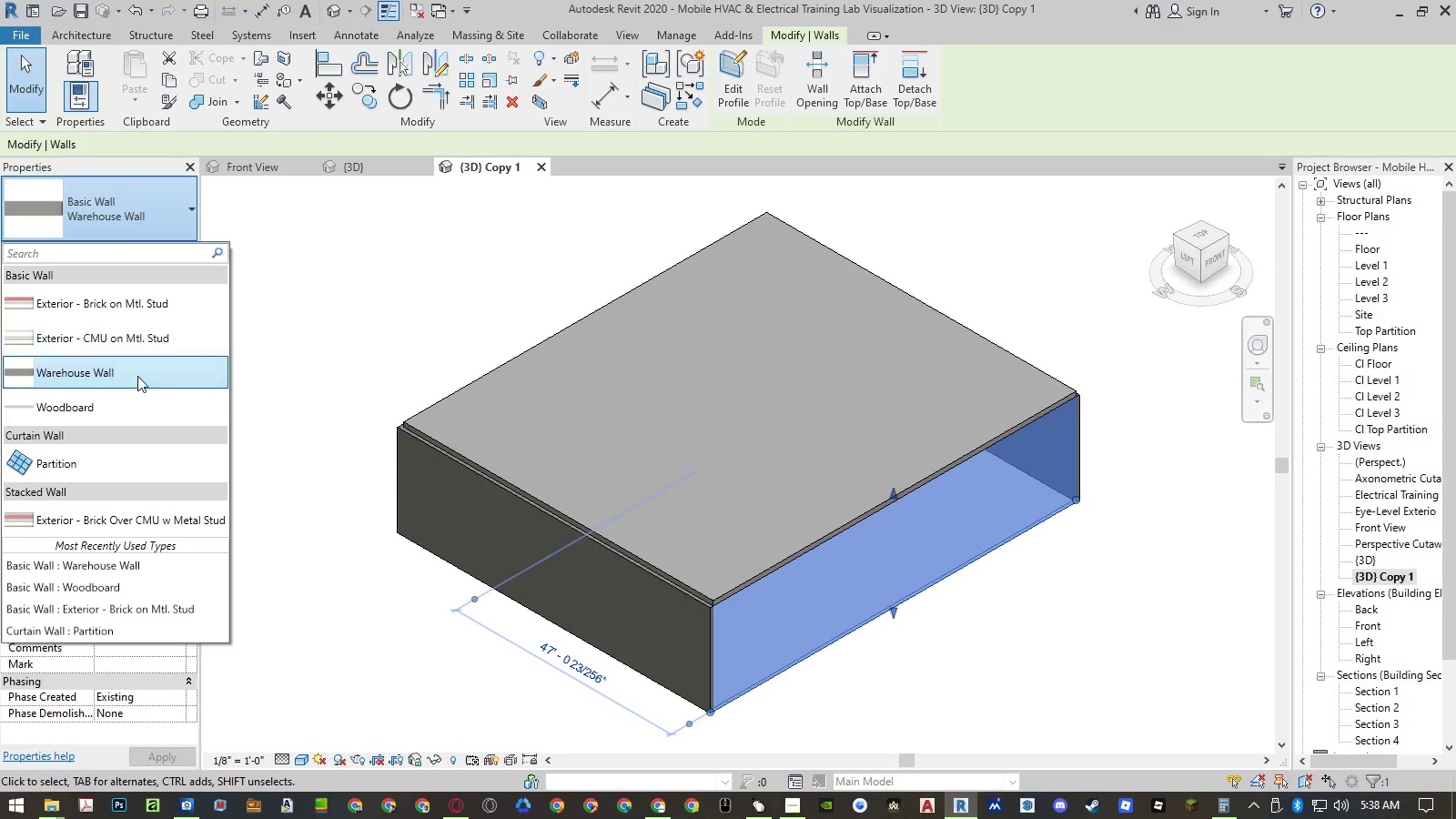 
mouse_move([136, 445])
 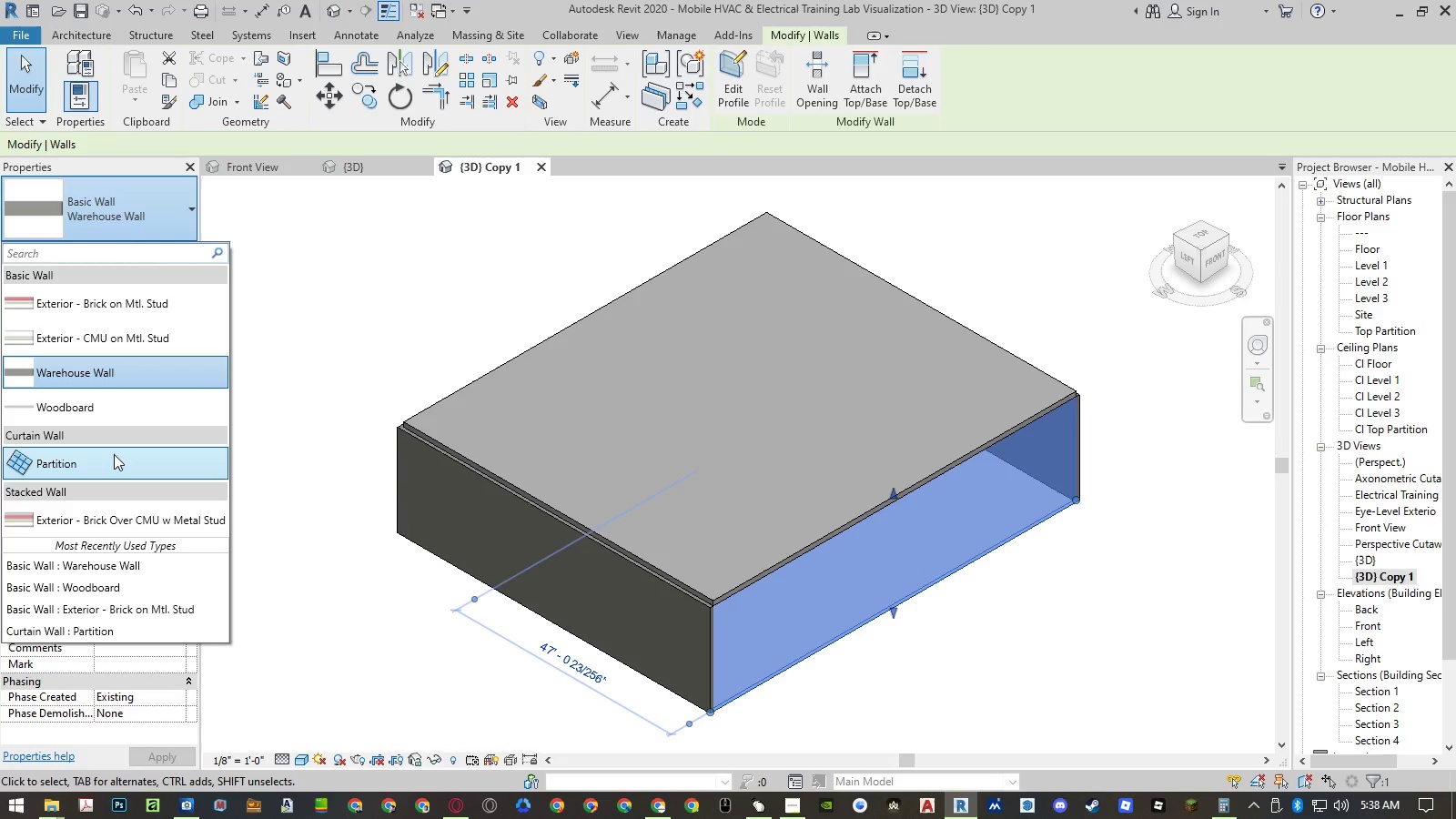 
mouse_move([130, 392])
 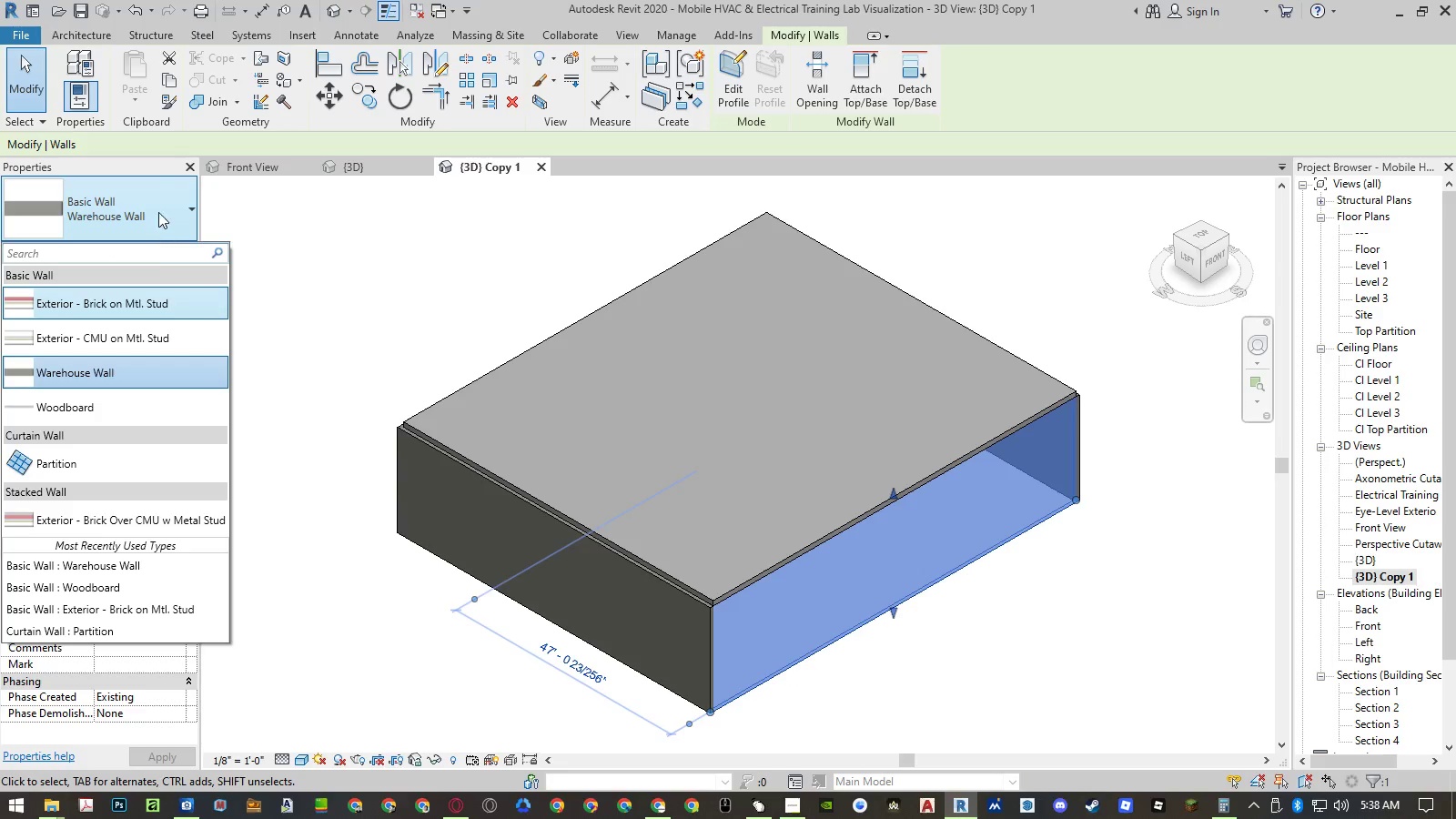 
double_click([155, 257])
 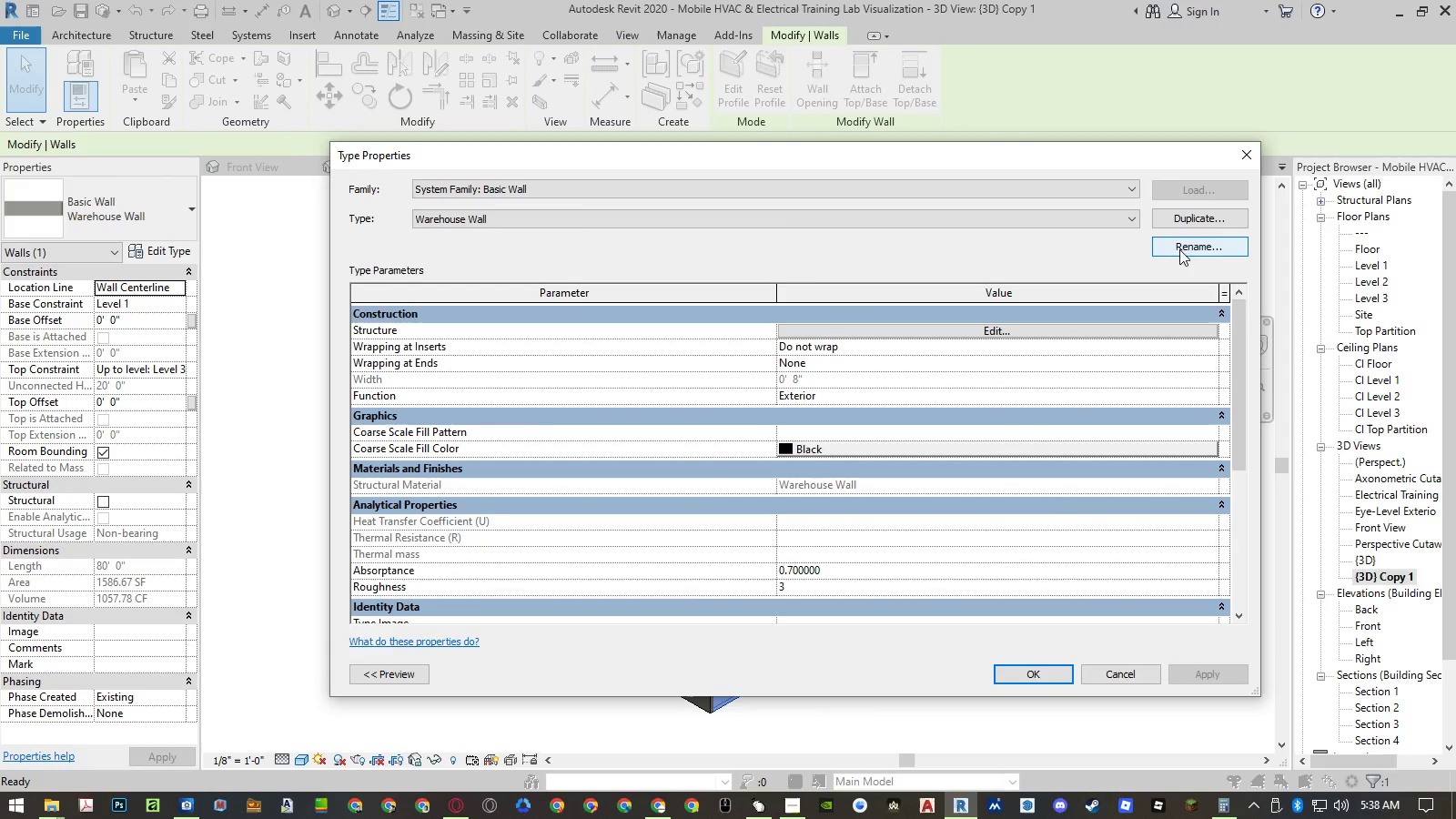 
left_click([1182, 225])
 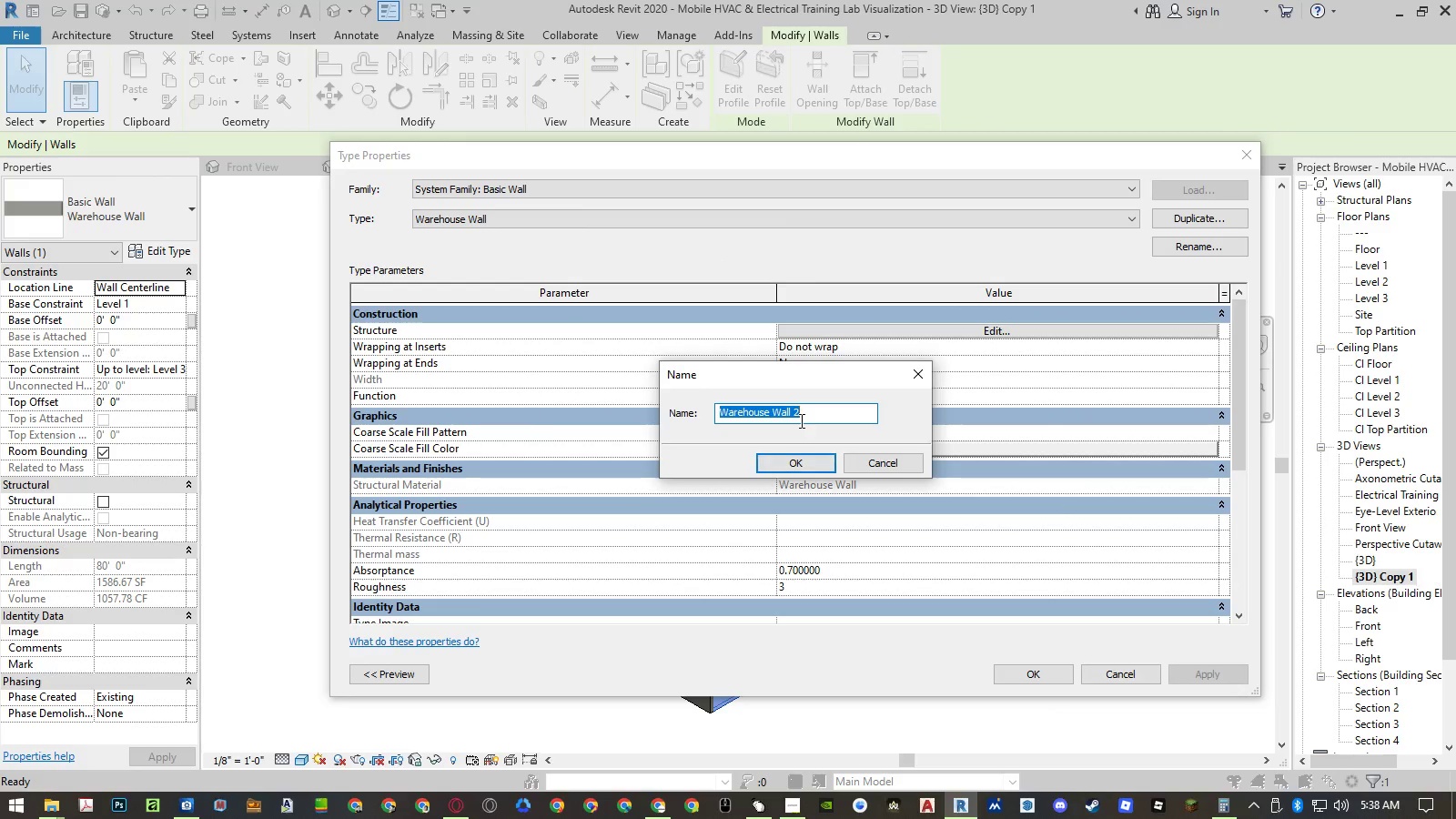 
double_click([803, 419])
 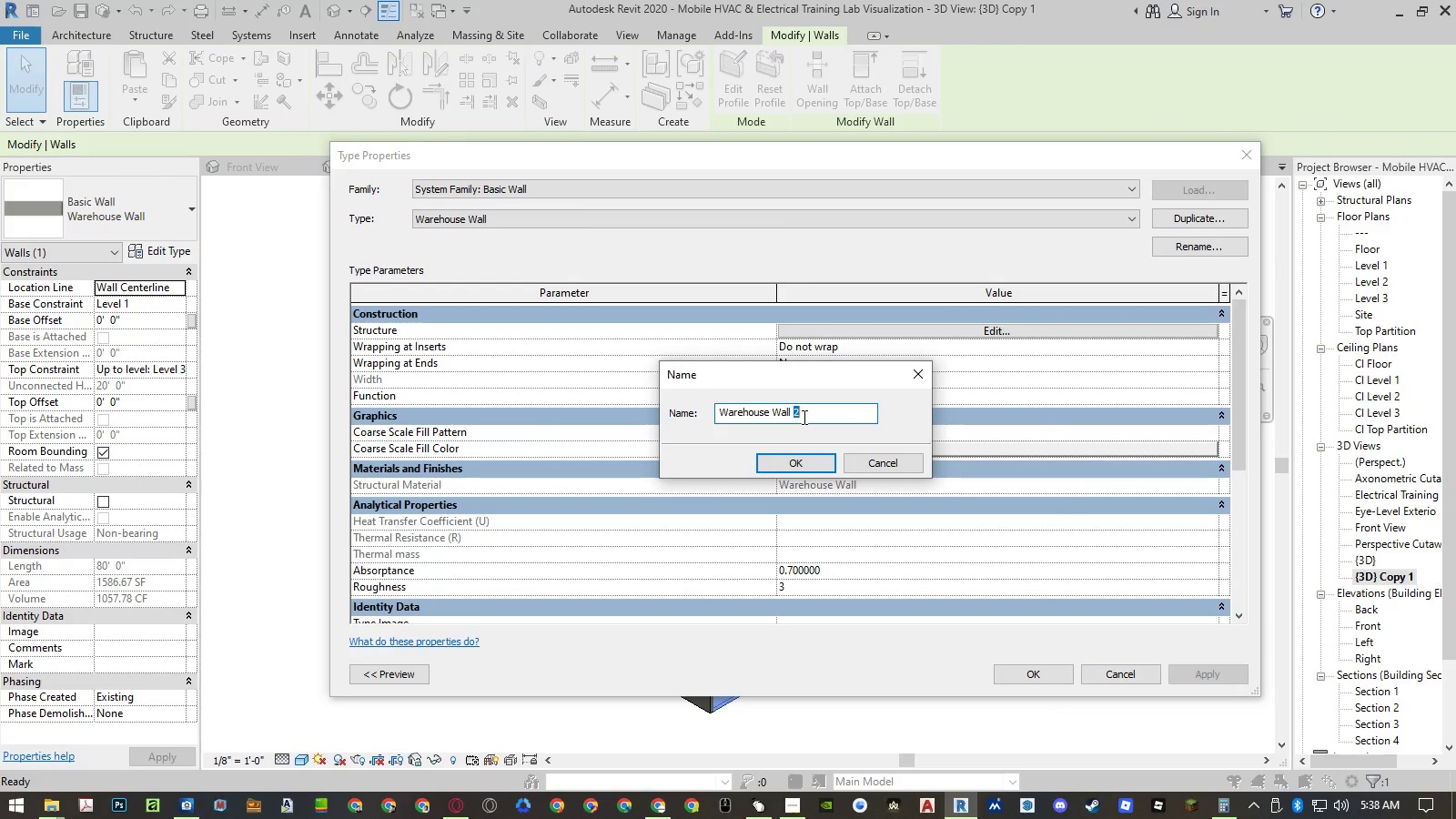 
type(- Front)
 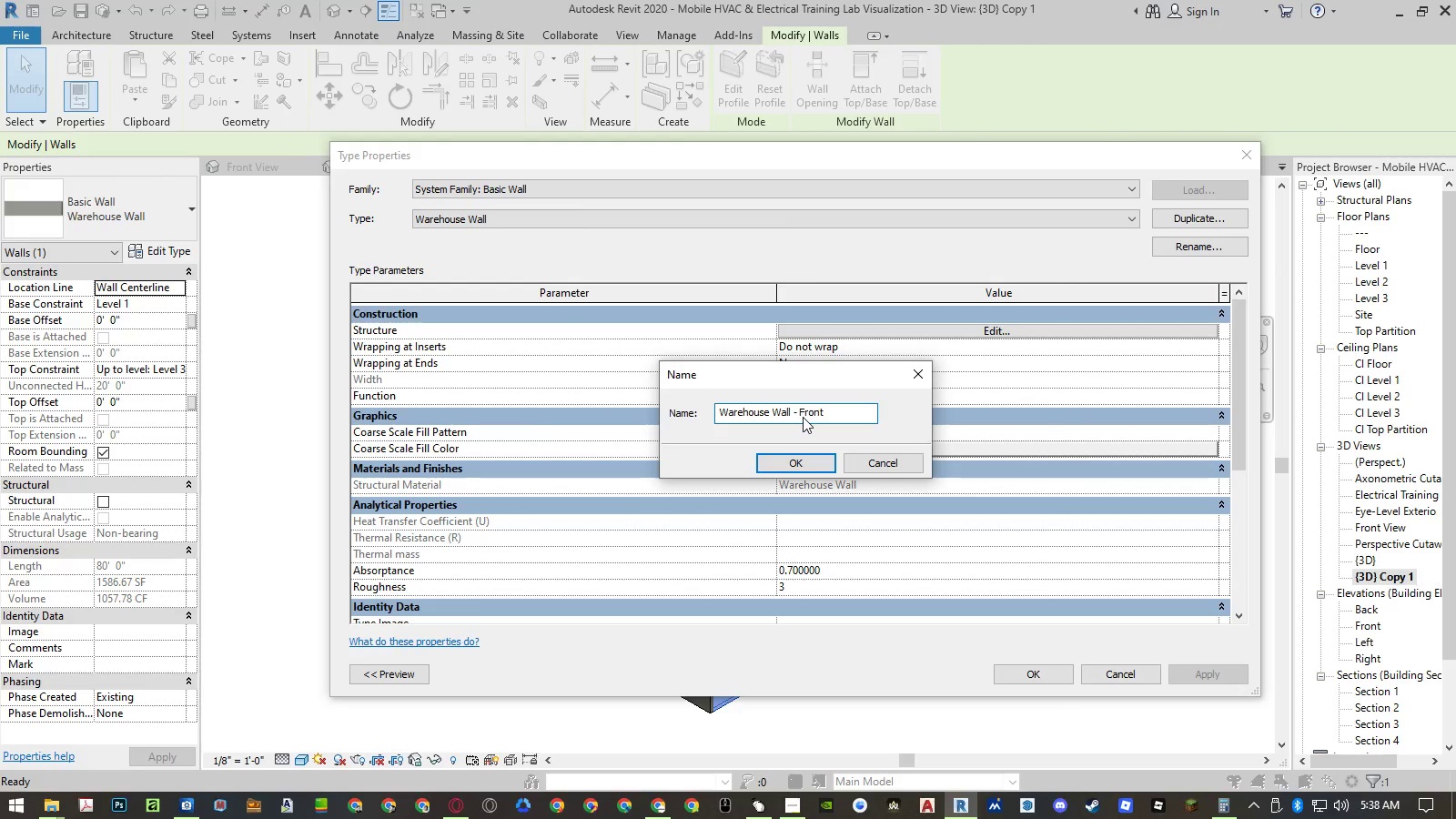 
key(Enter)
 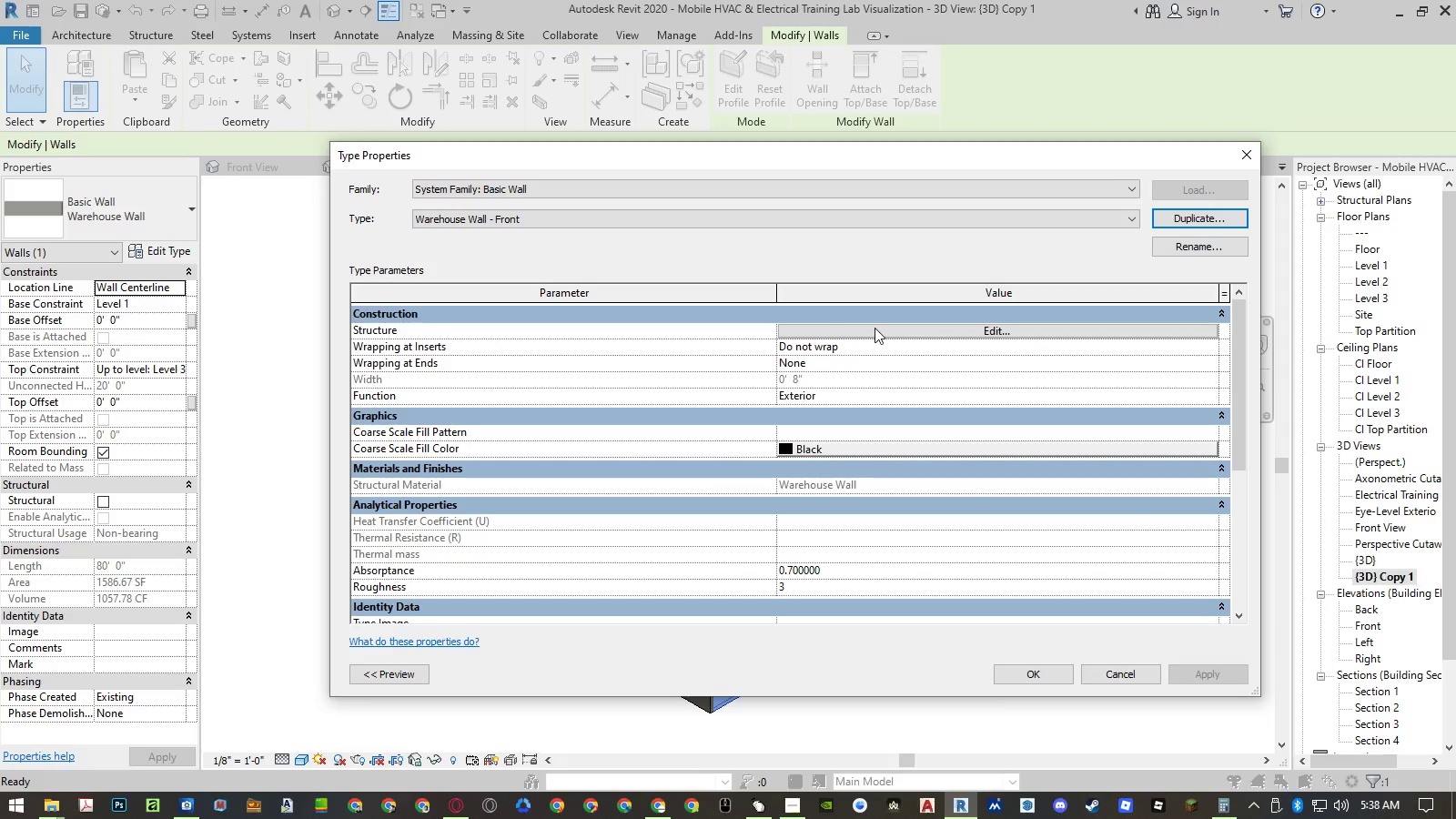 
left_click([875, 328])
 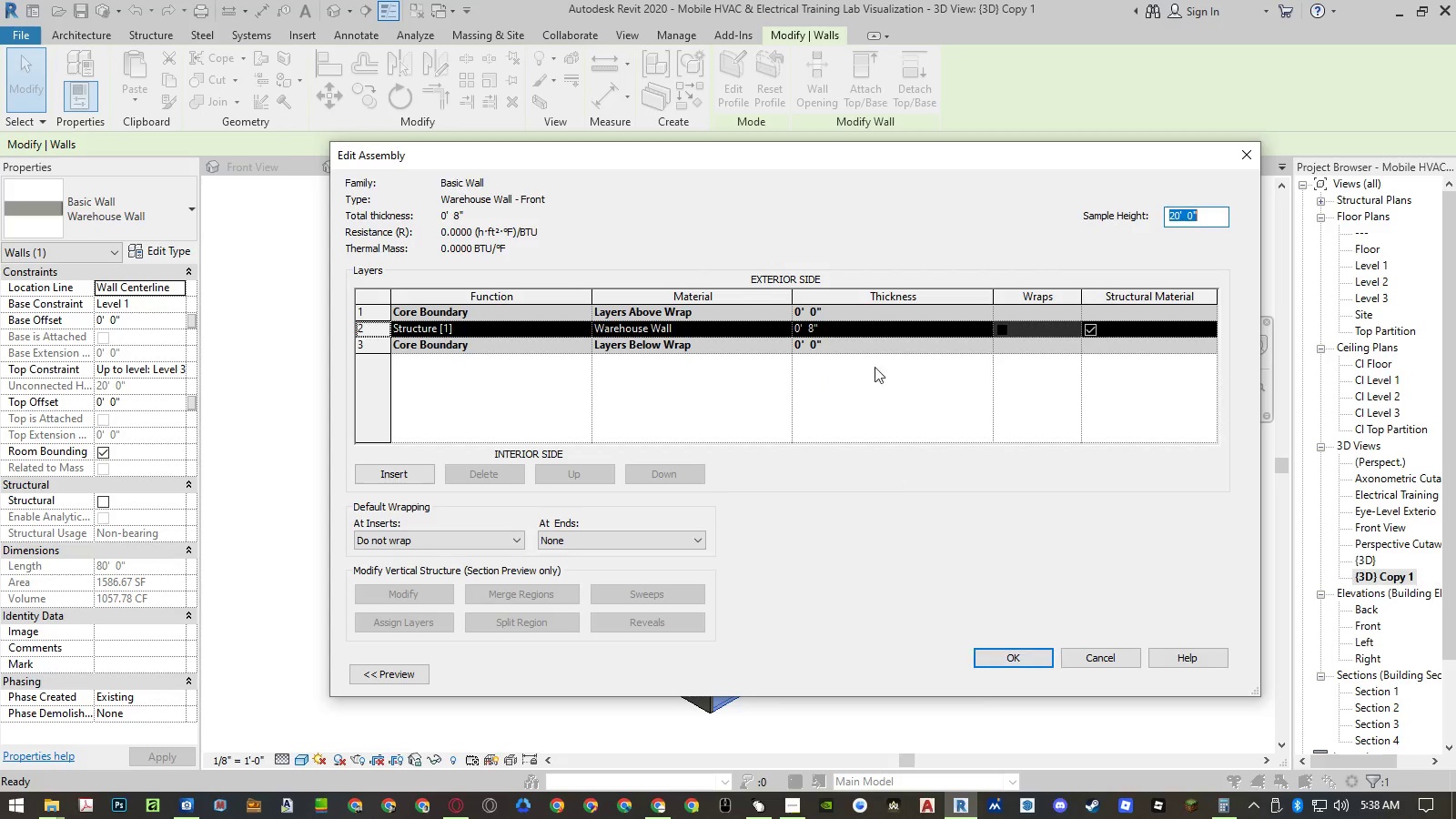 
left_click([851, 331])
 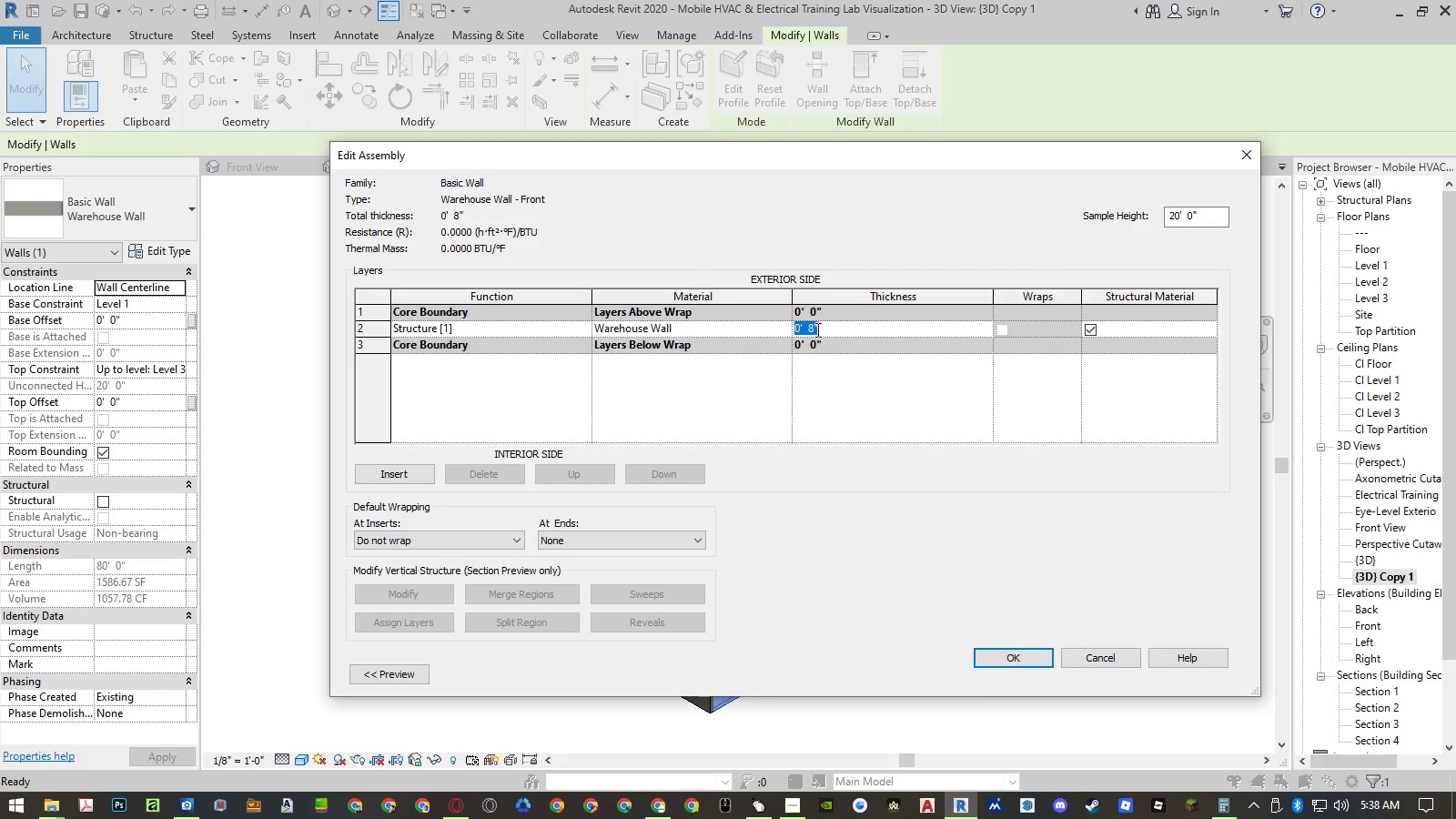 
left_click([814, 329])
 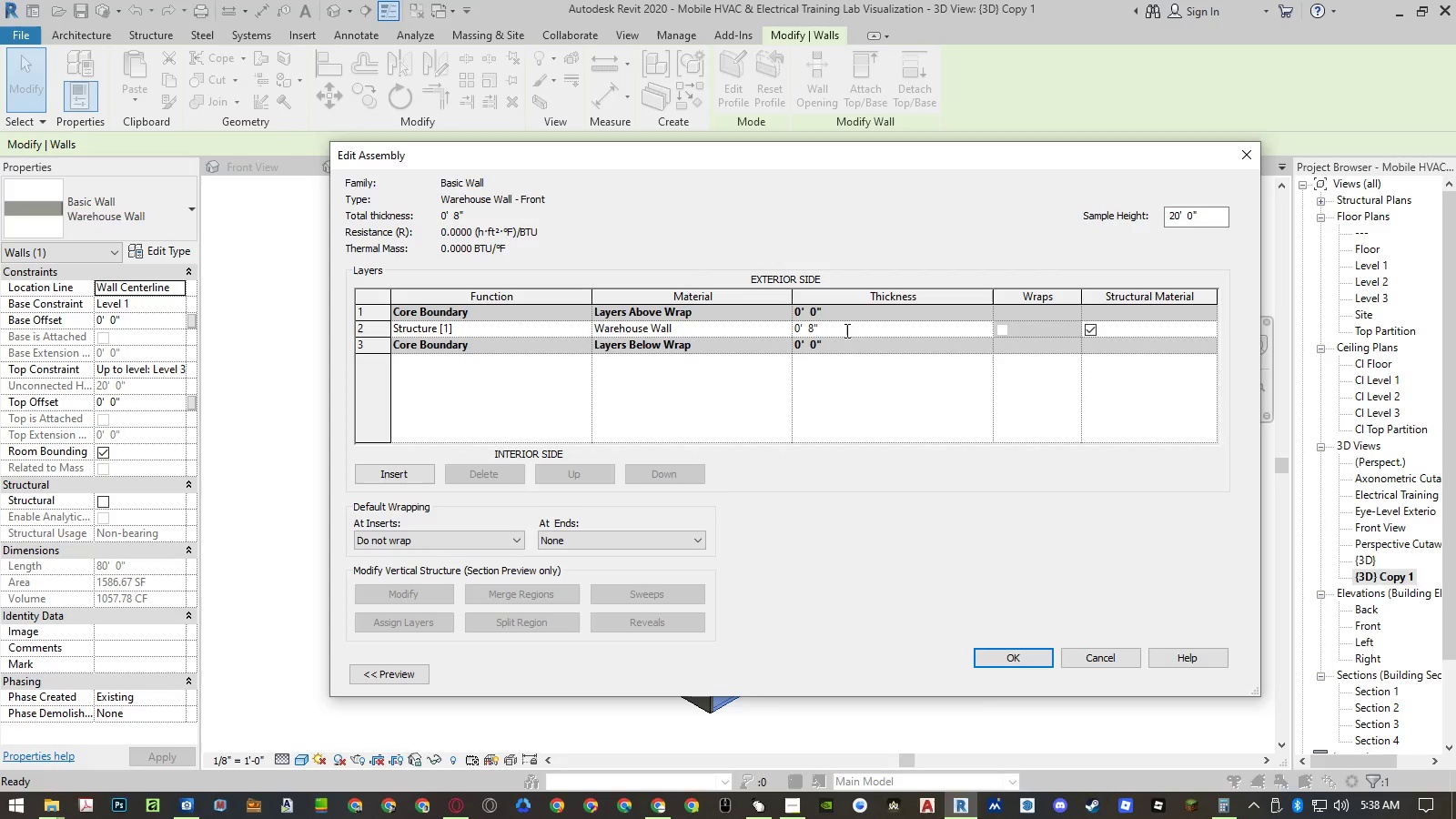 
key(Backspace)
 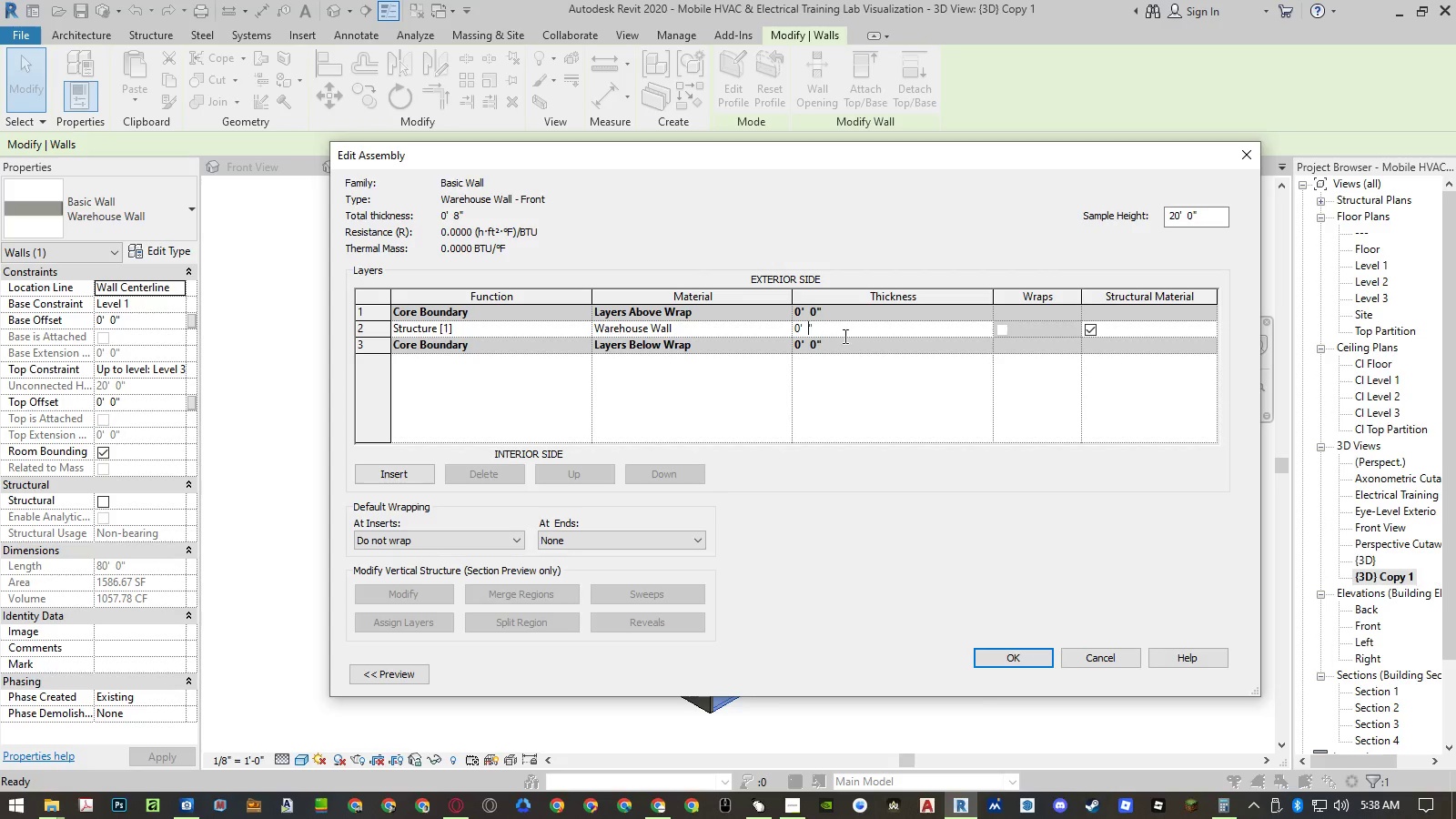 
key(Numpad2)
 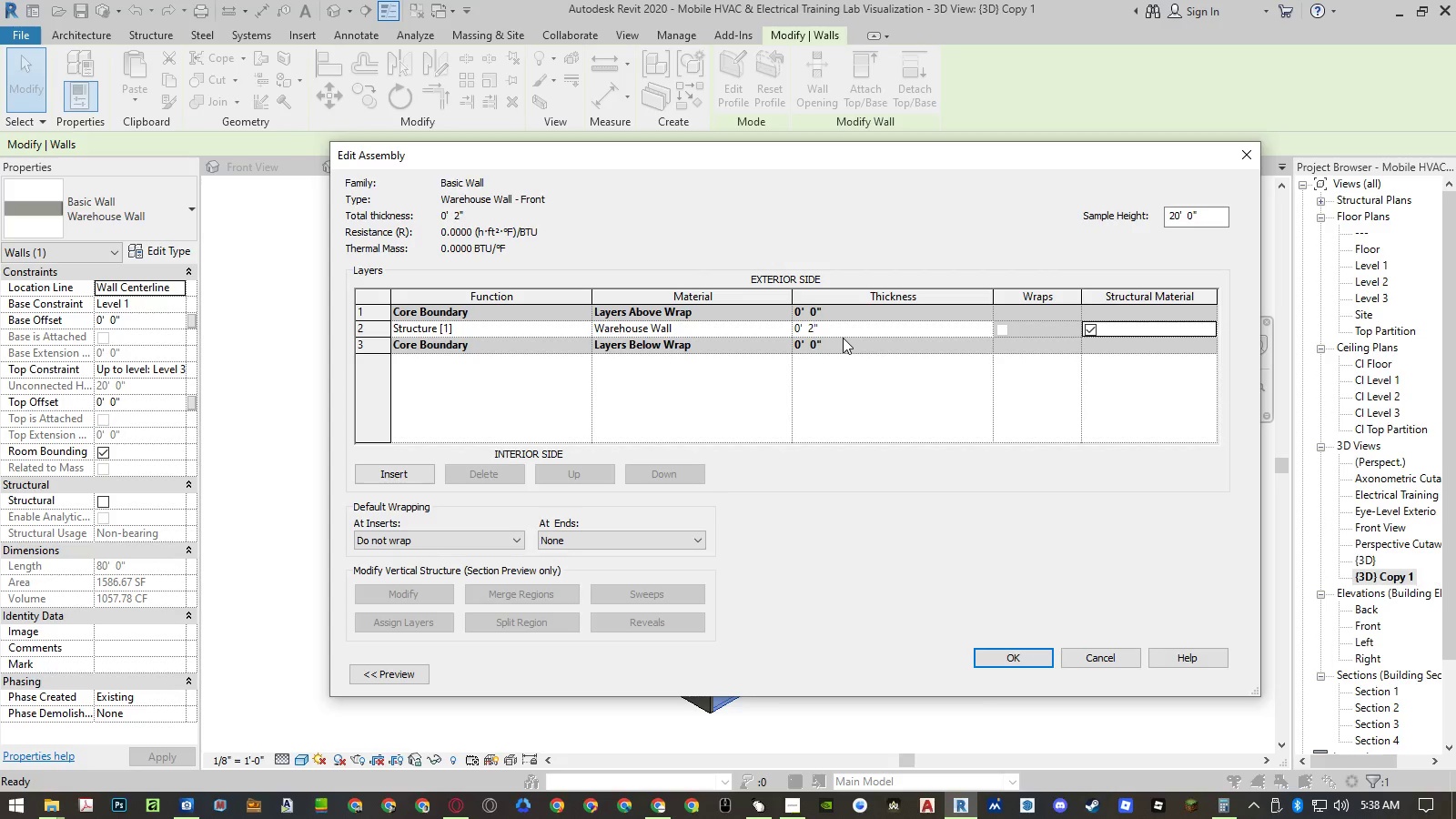 
key(NumpadEnter)
 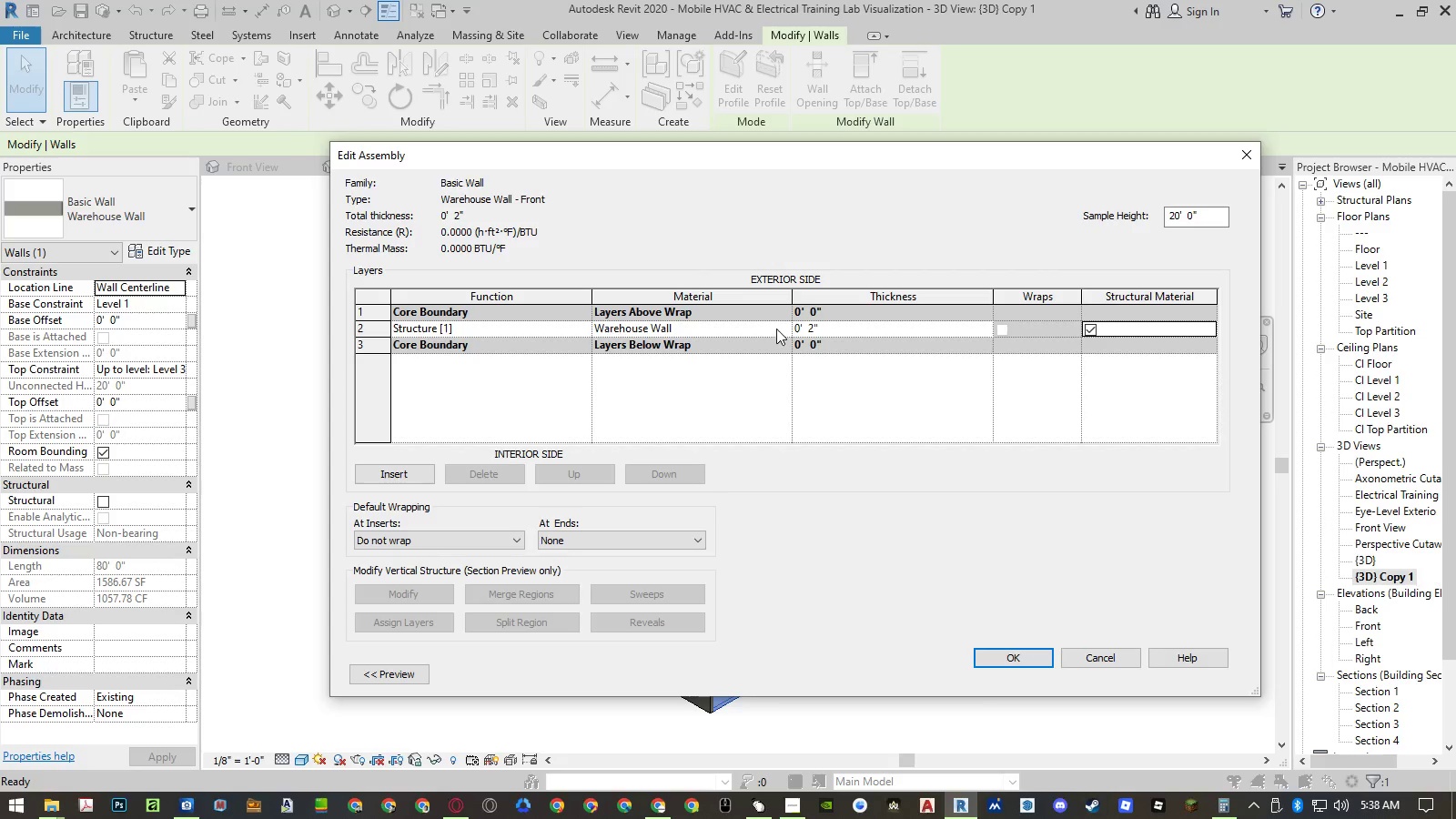 
left_click([780, 328])
 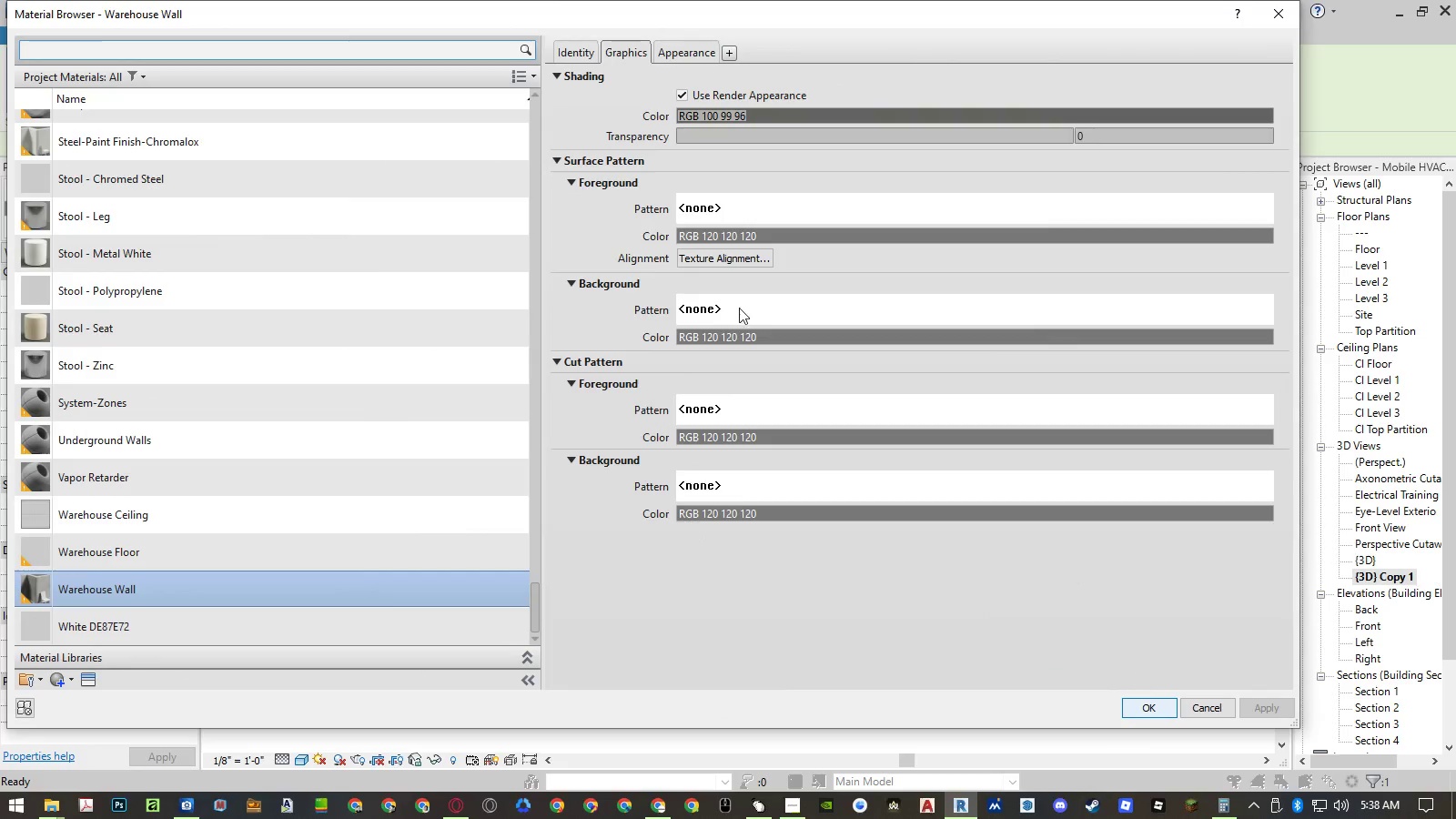 
left_click([399, 345])
 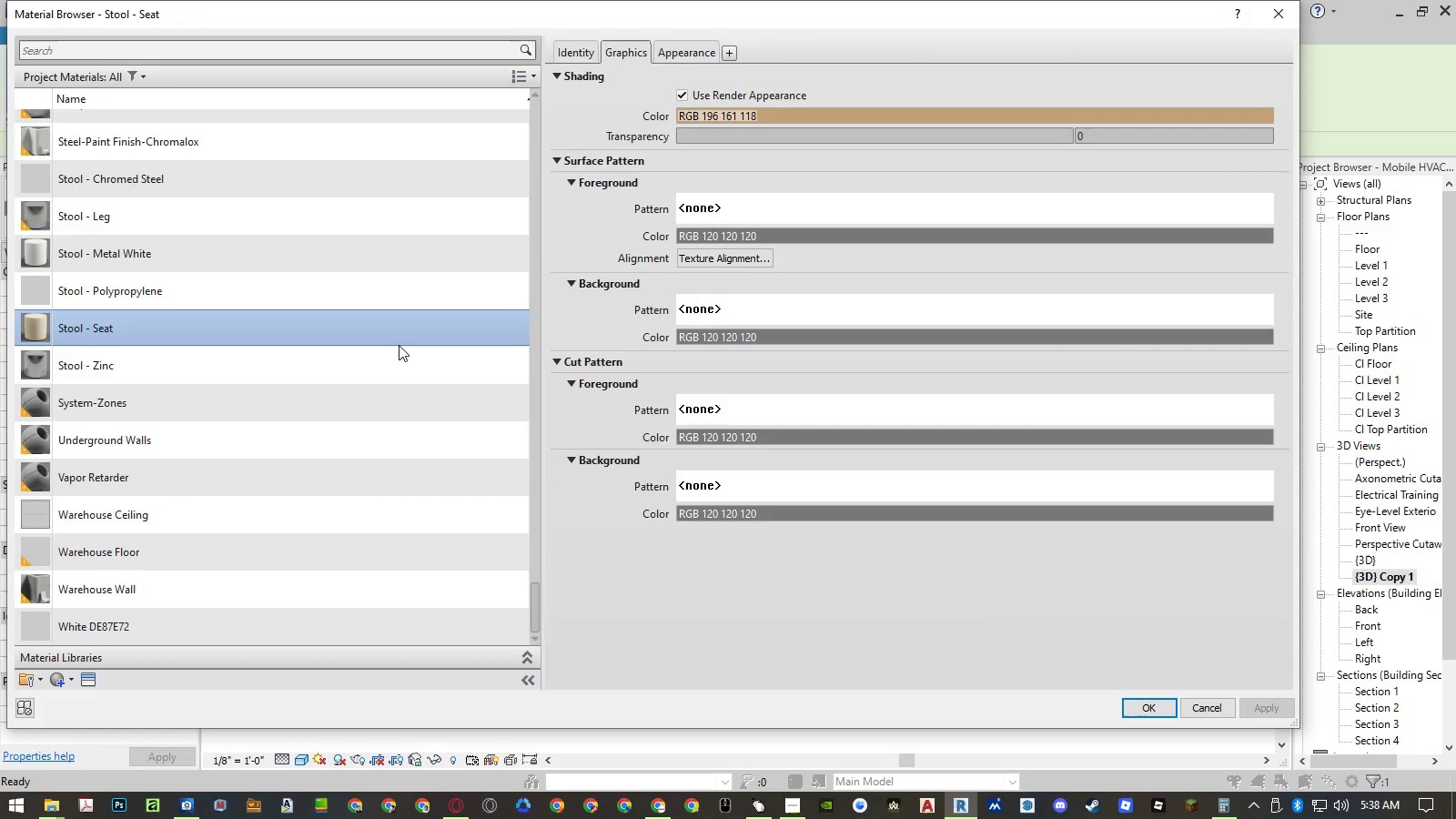 
key(L)
 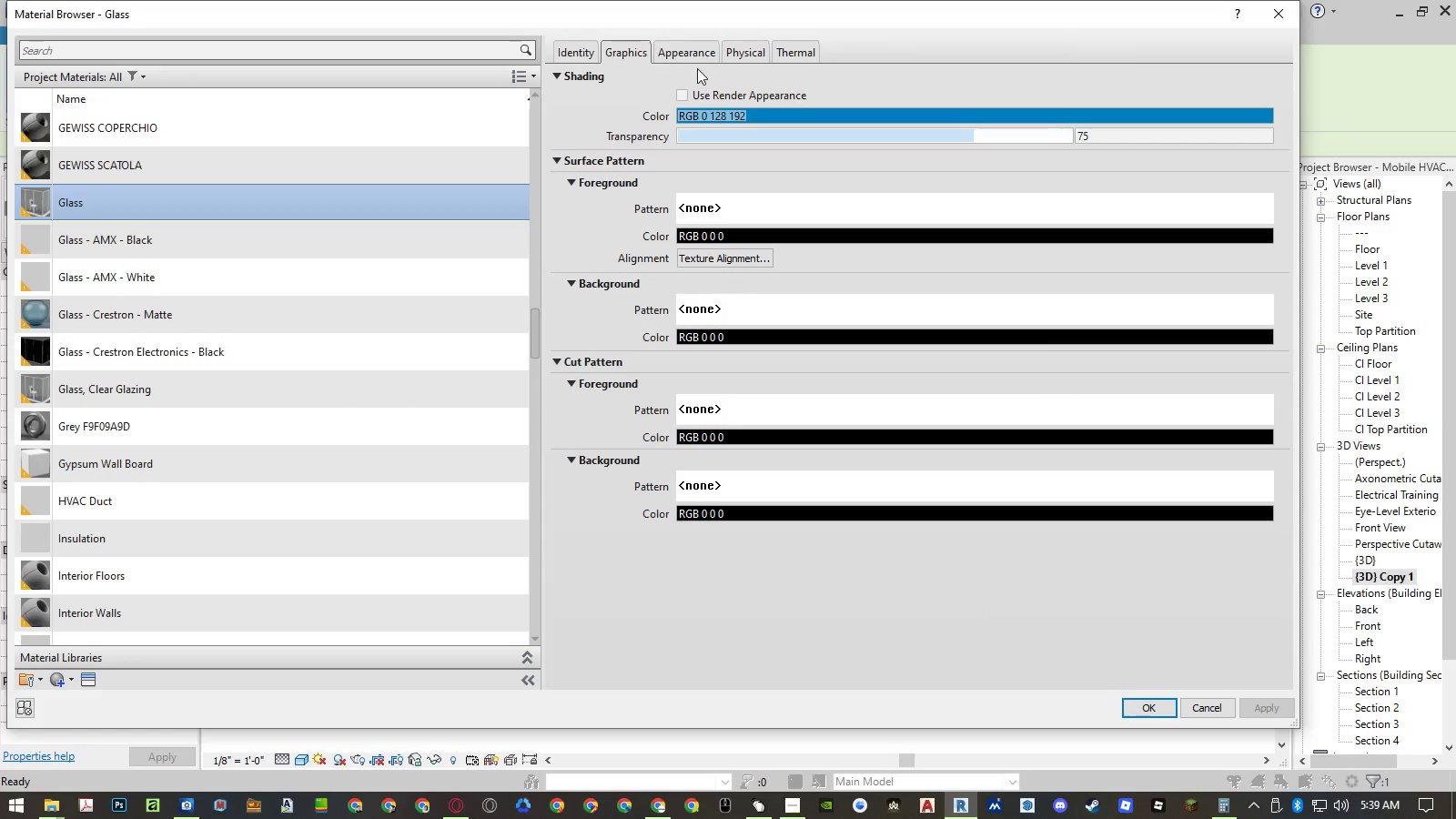 
double_click([683, 56])
 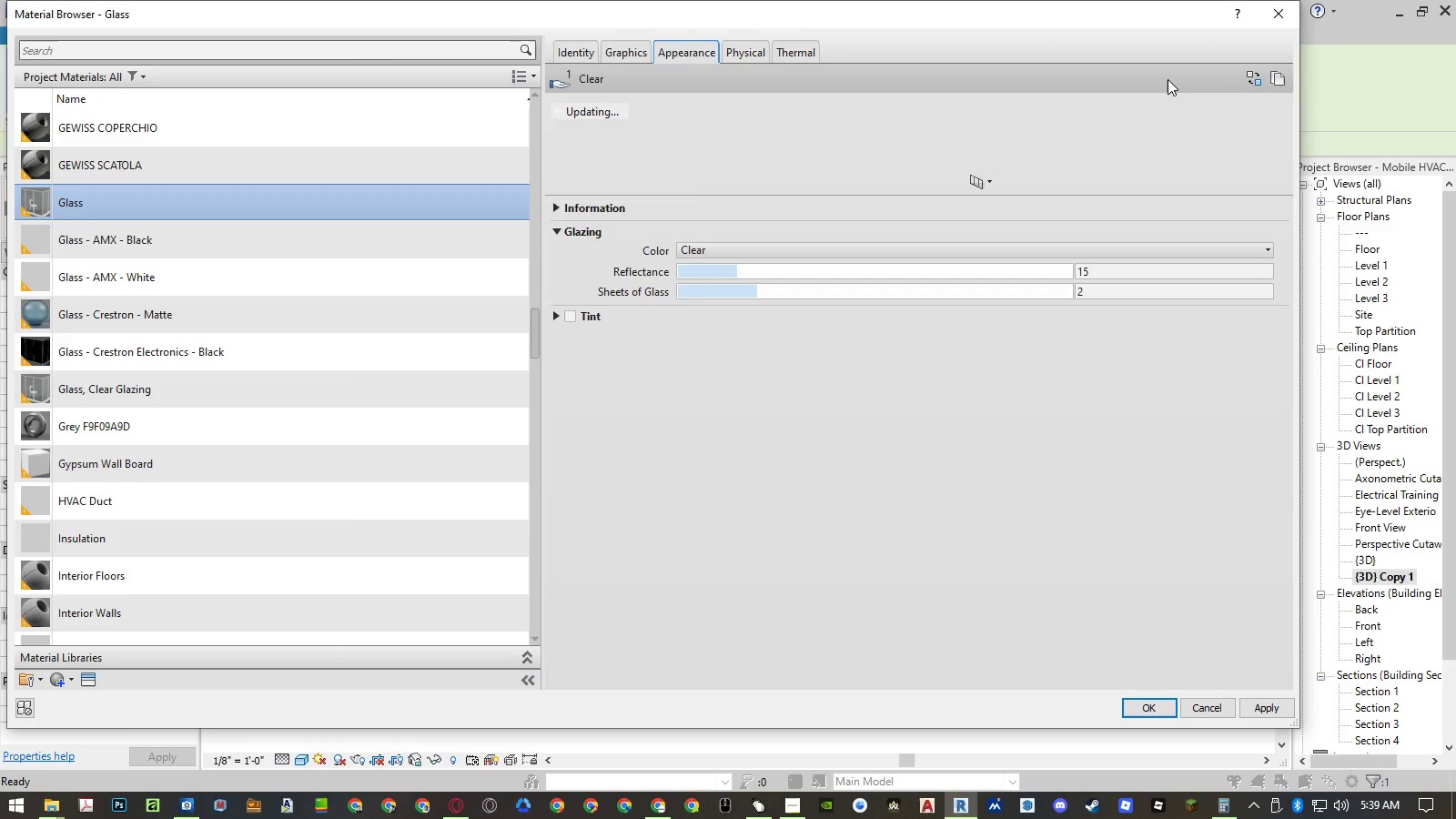 
left_click([1254, 76])
 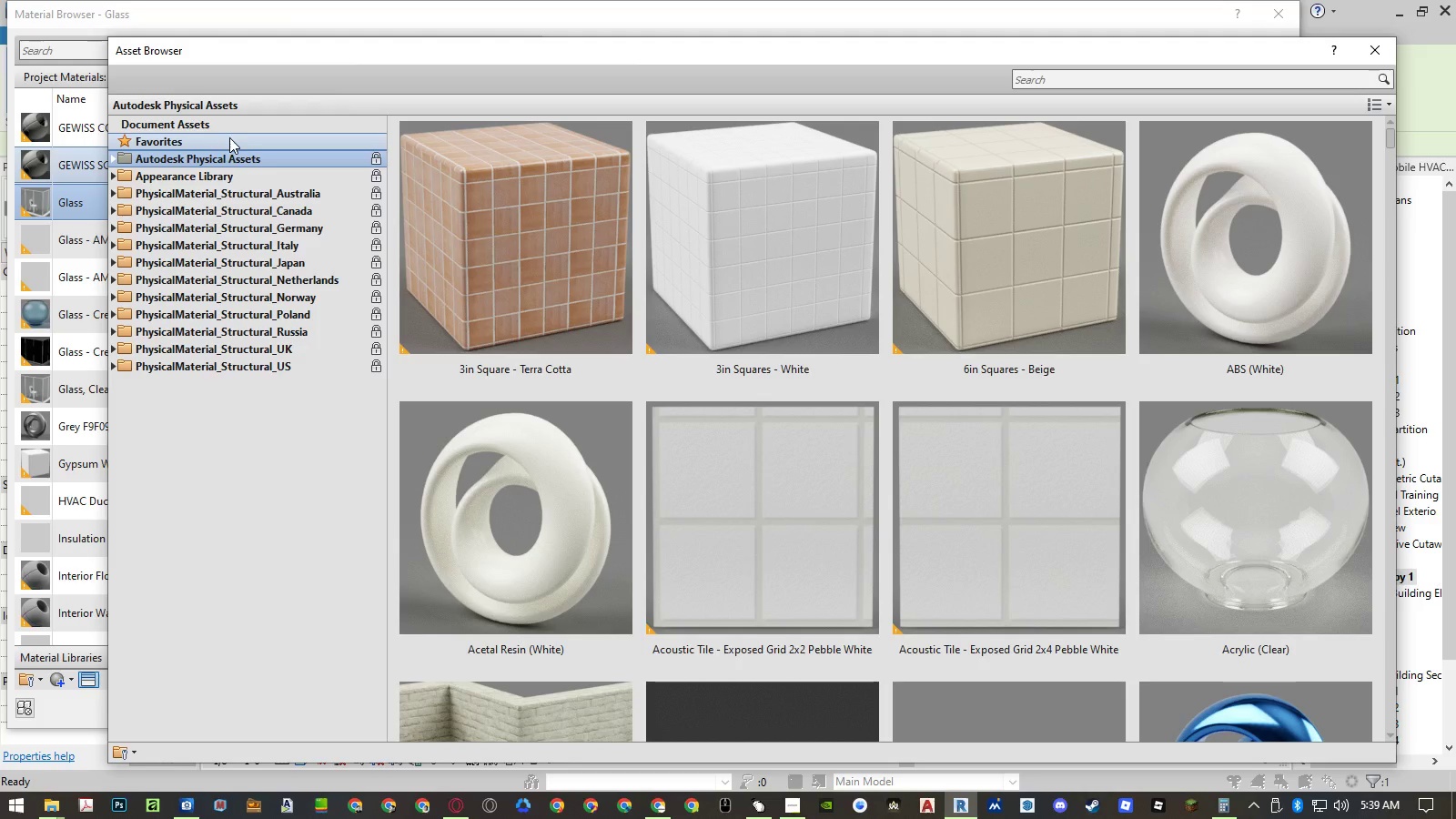 
double_click([203, 179])
 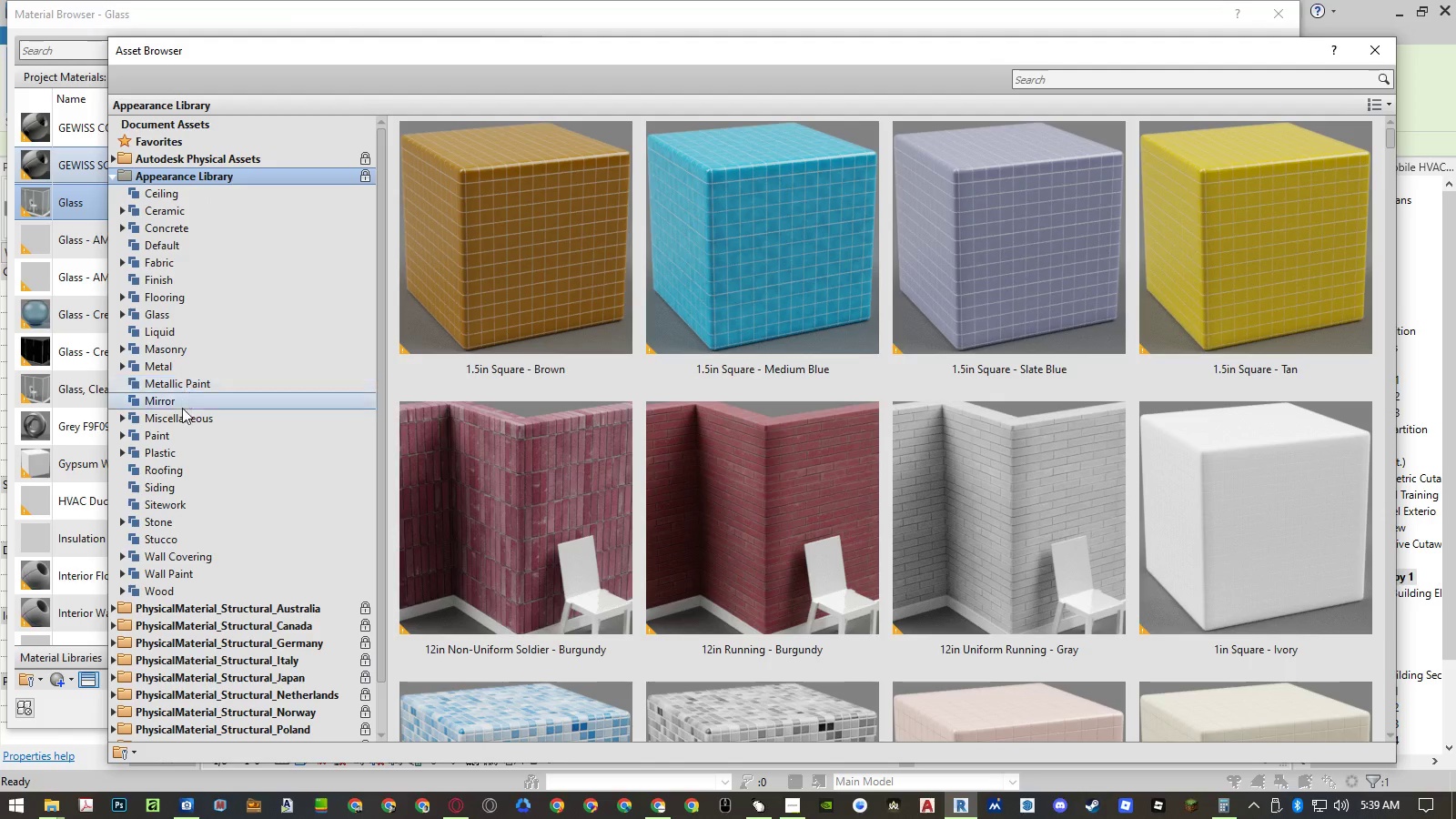 
double_click([181, 420])
 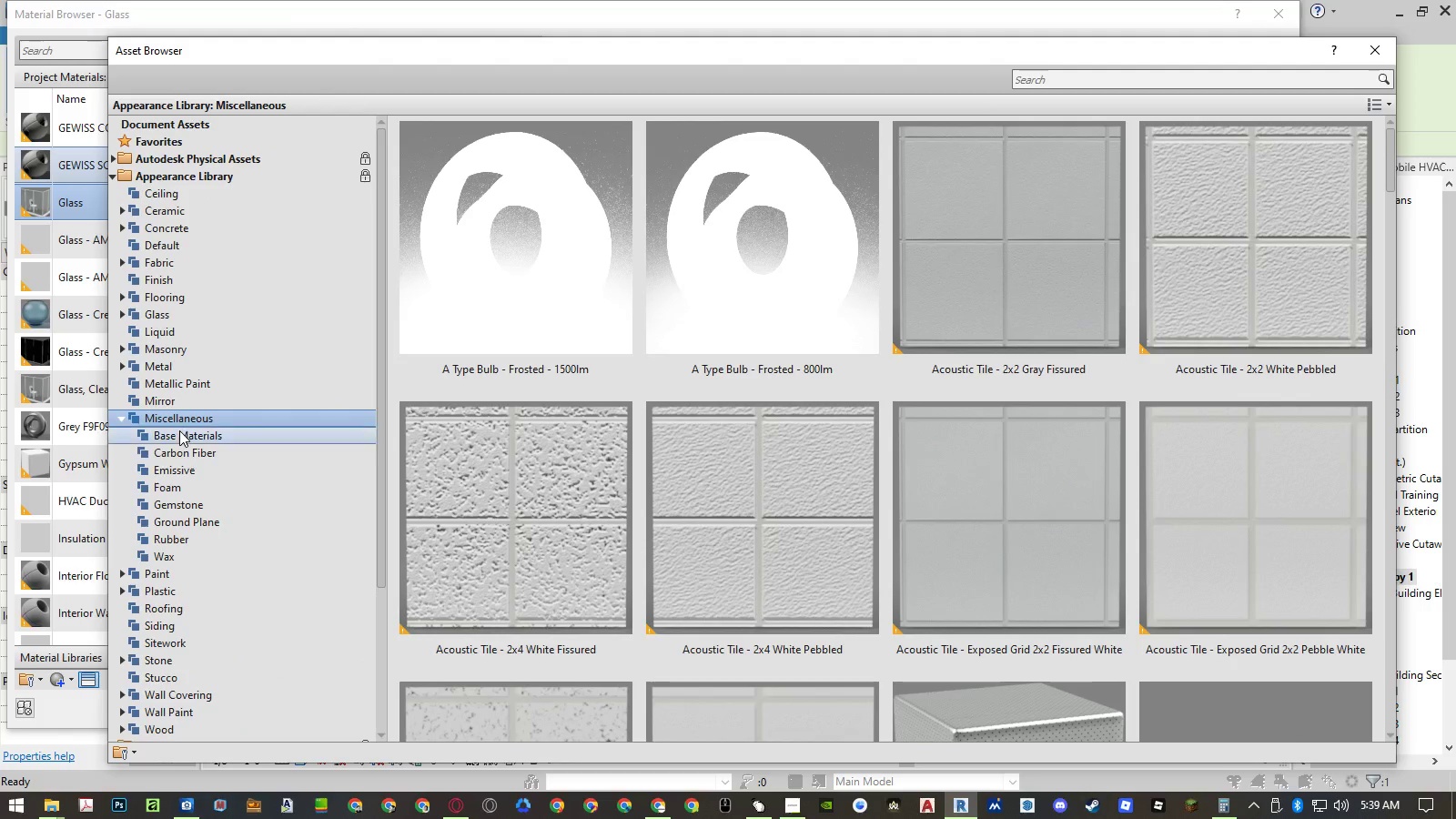 
triple_click([174, 444])
 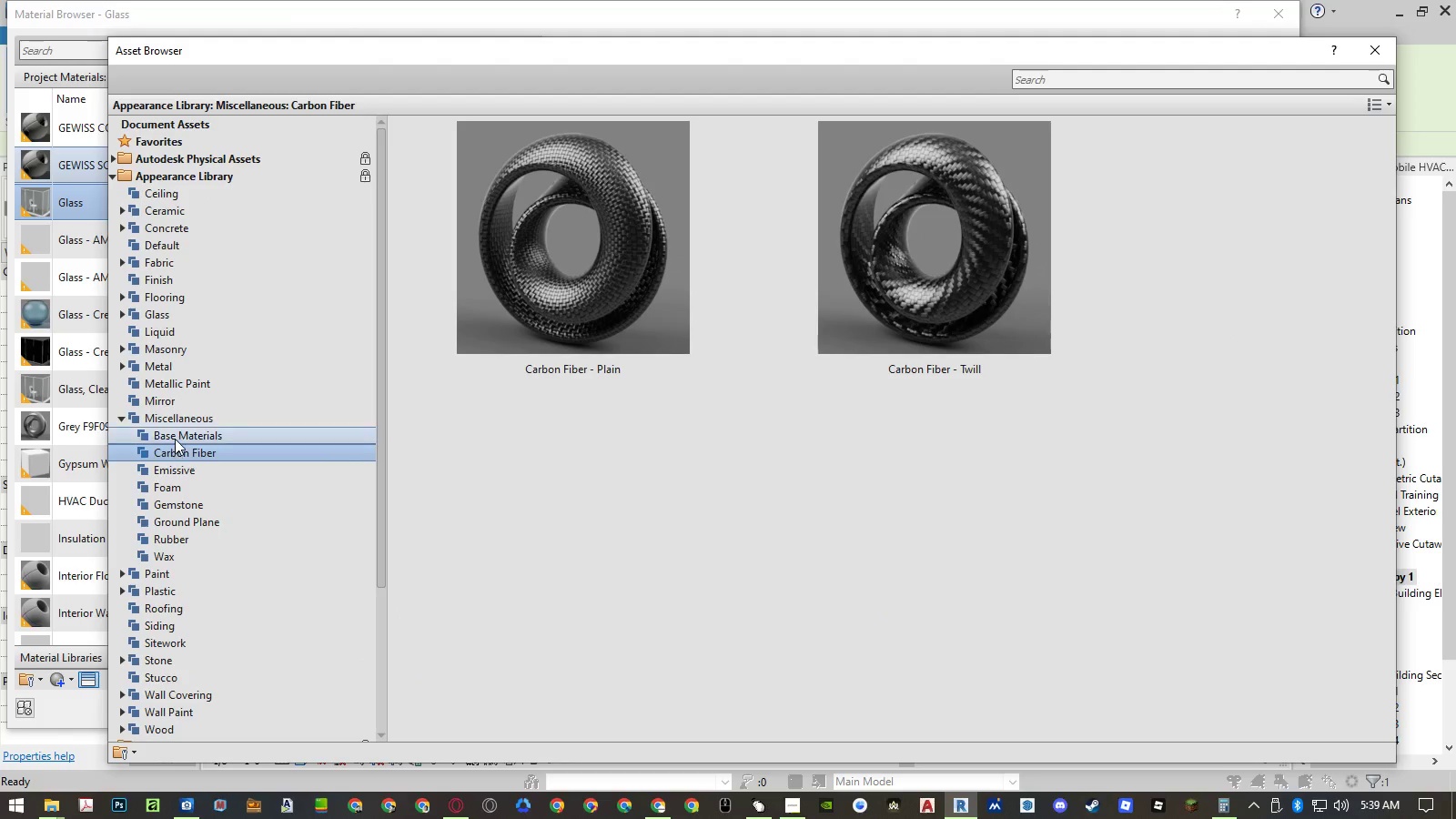 
triple_click([176, 437])
 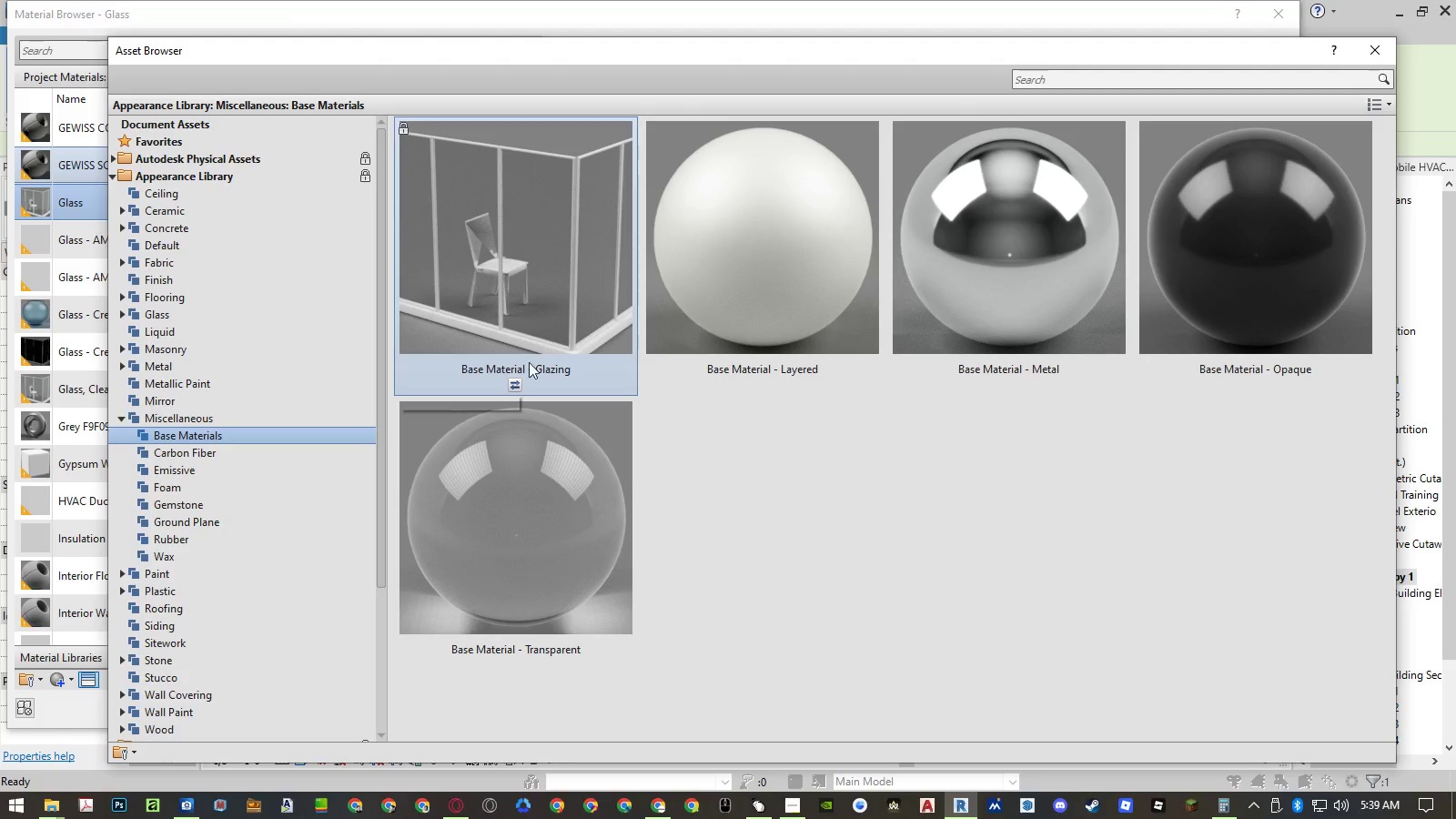 
left_click([511, 384])
 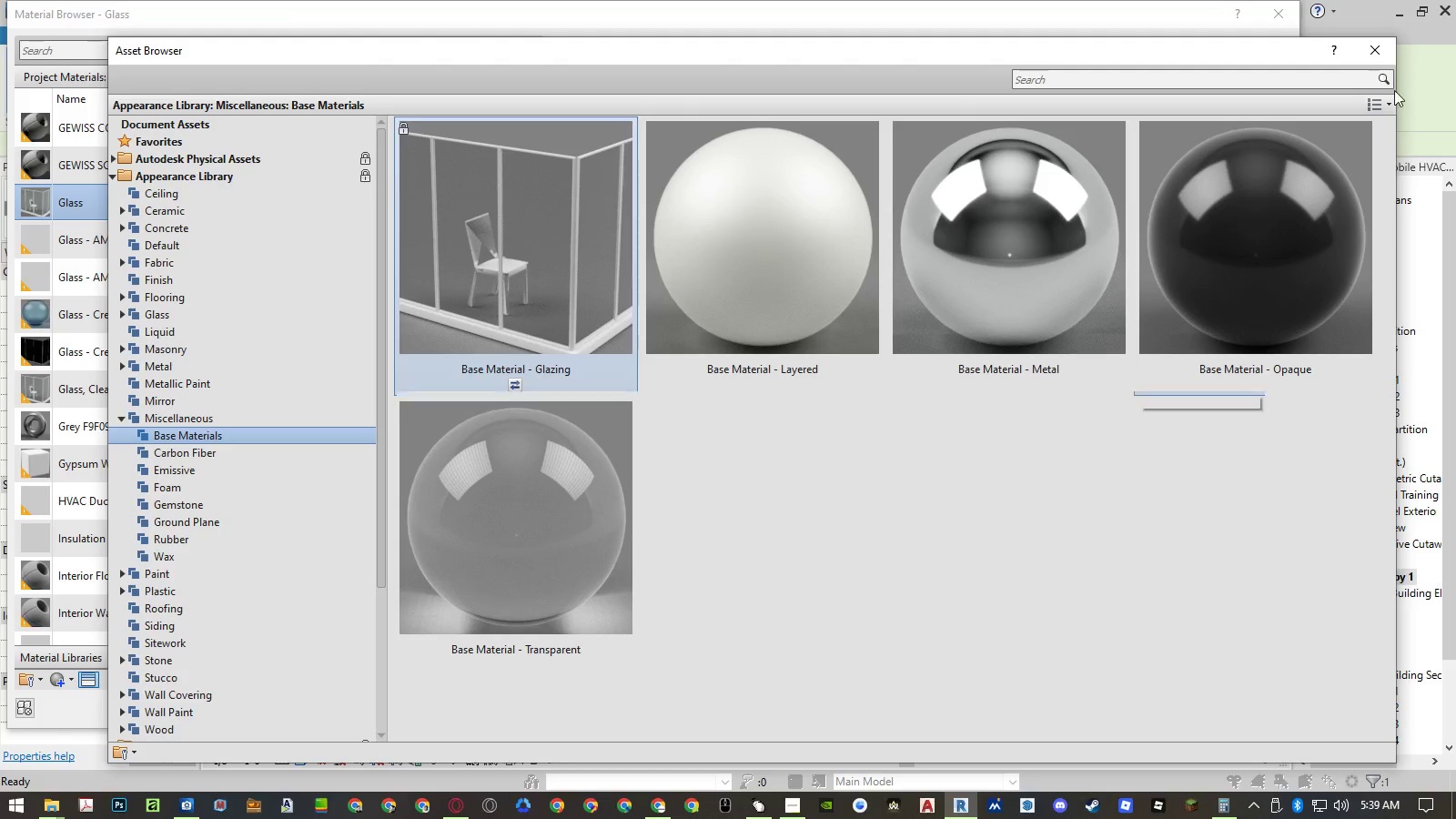 
left_click([1370, 47])
 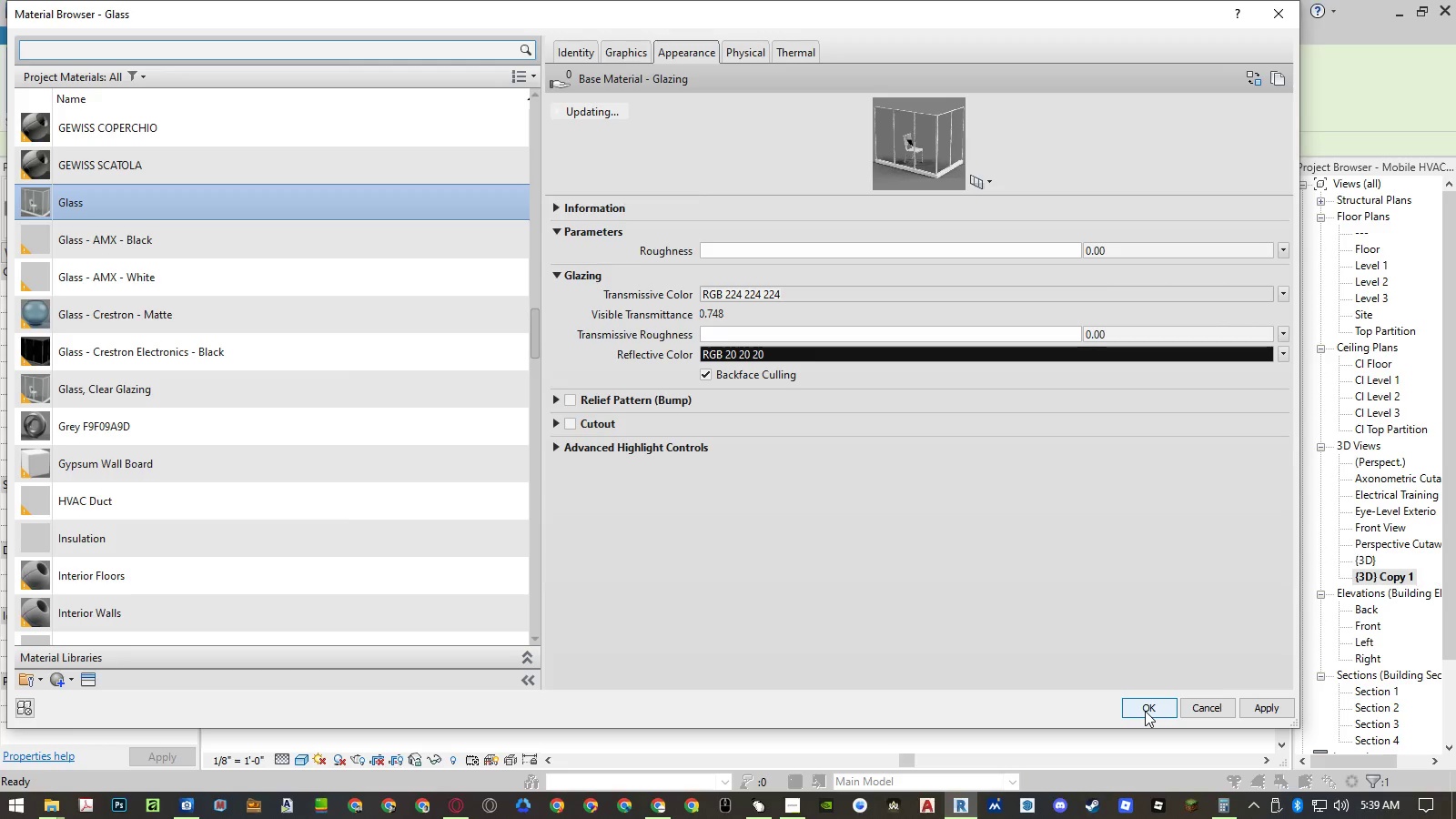 
left_click([632, 44])
 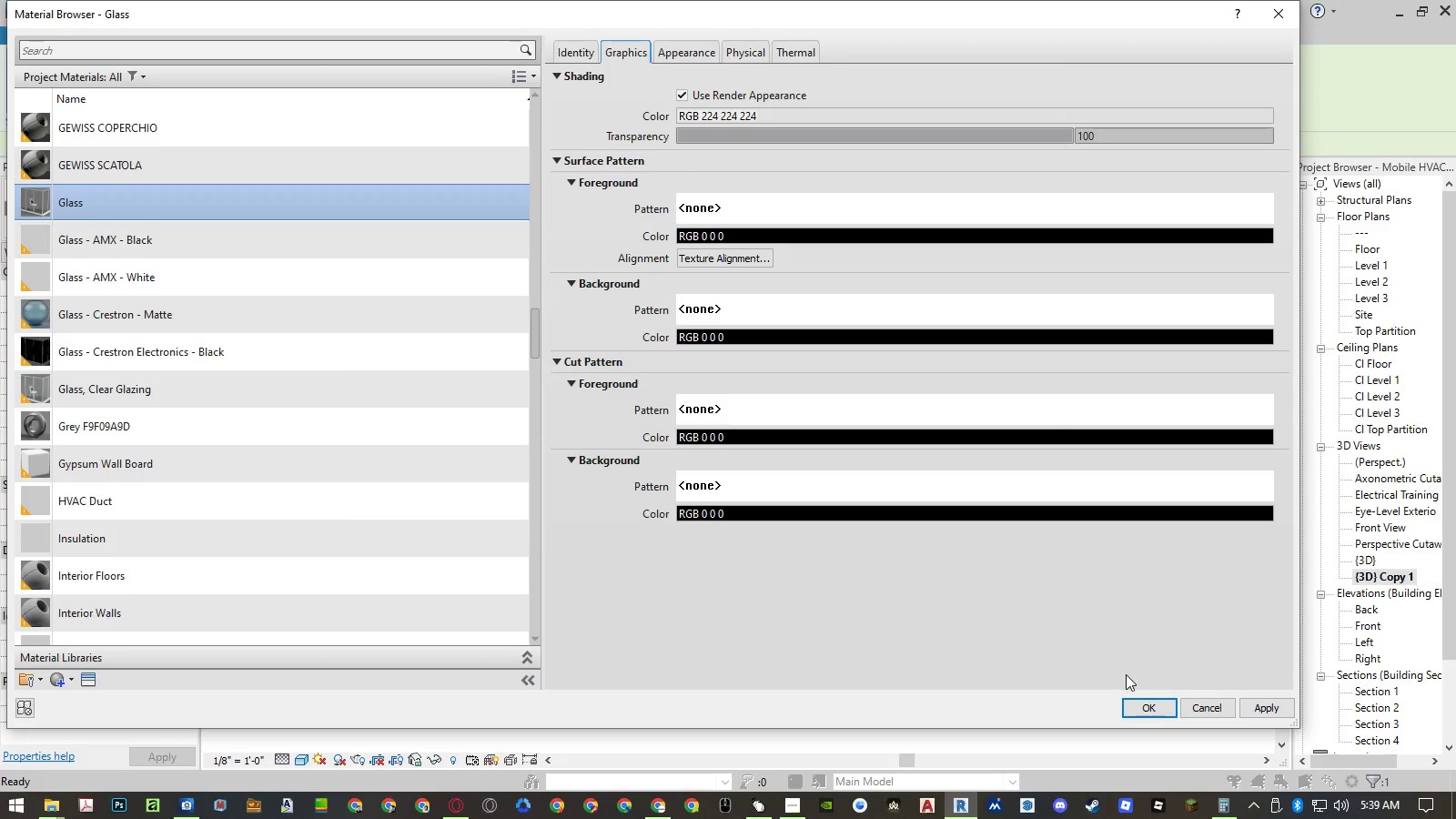 
left_click([1139, 713])
 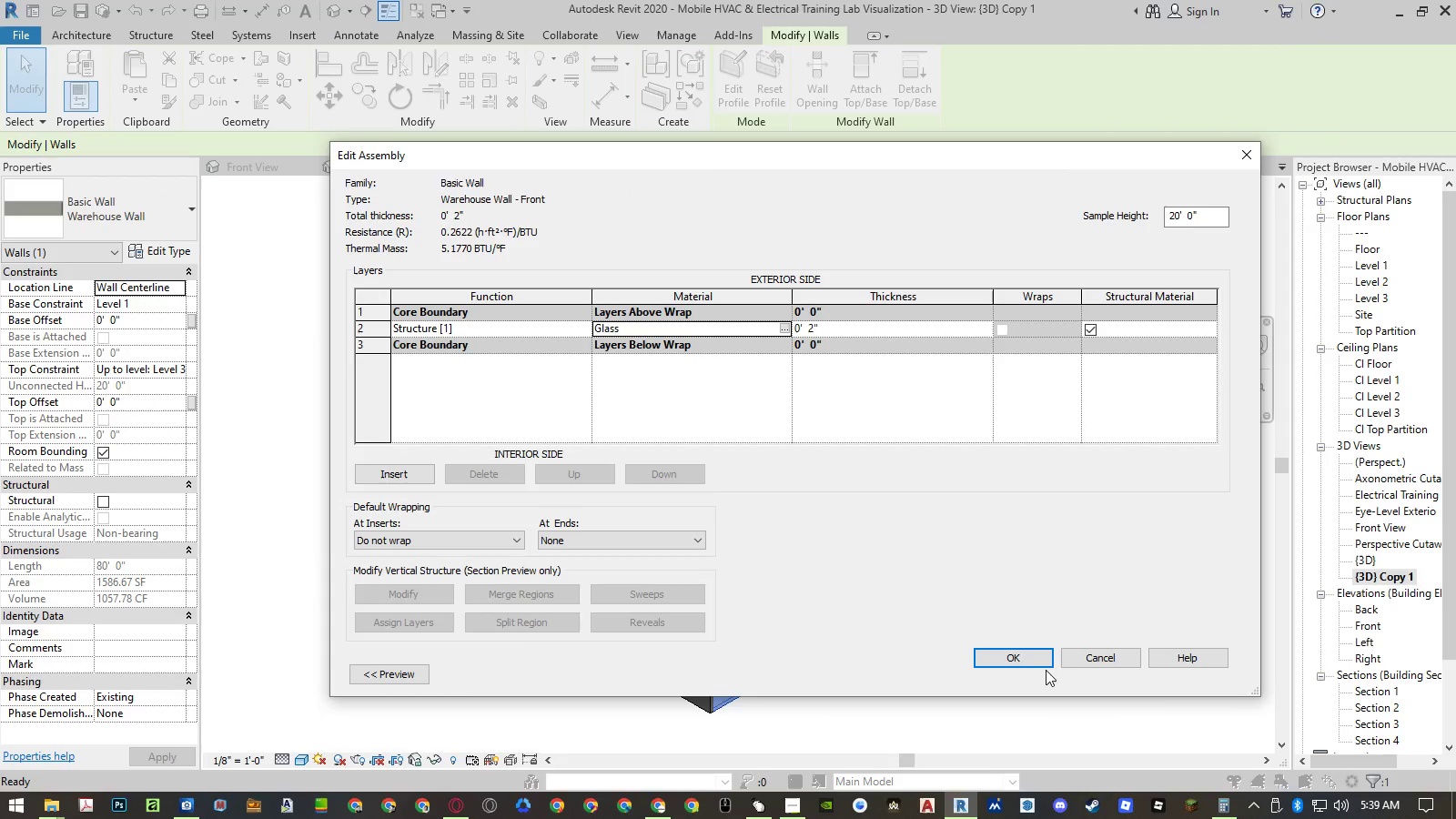 
left_click([1027, 660])
 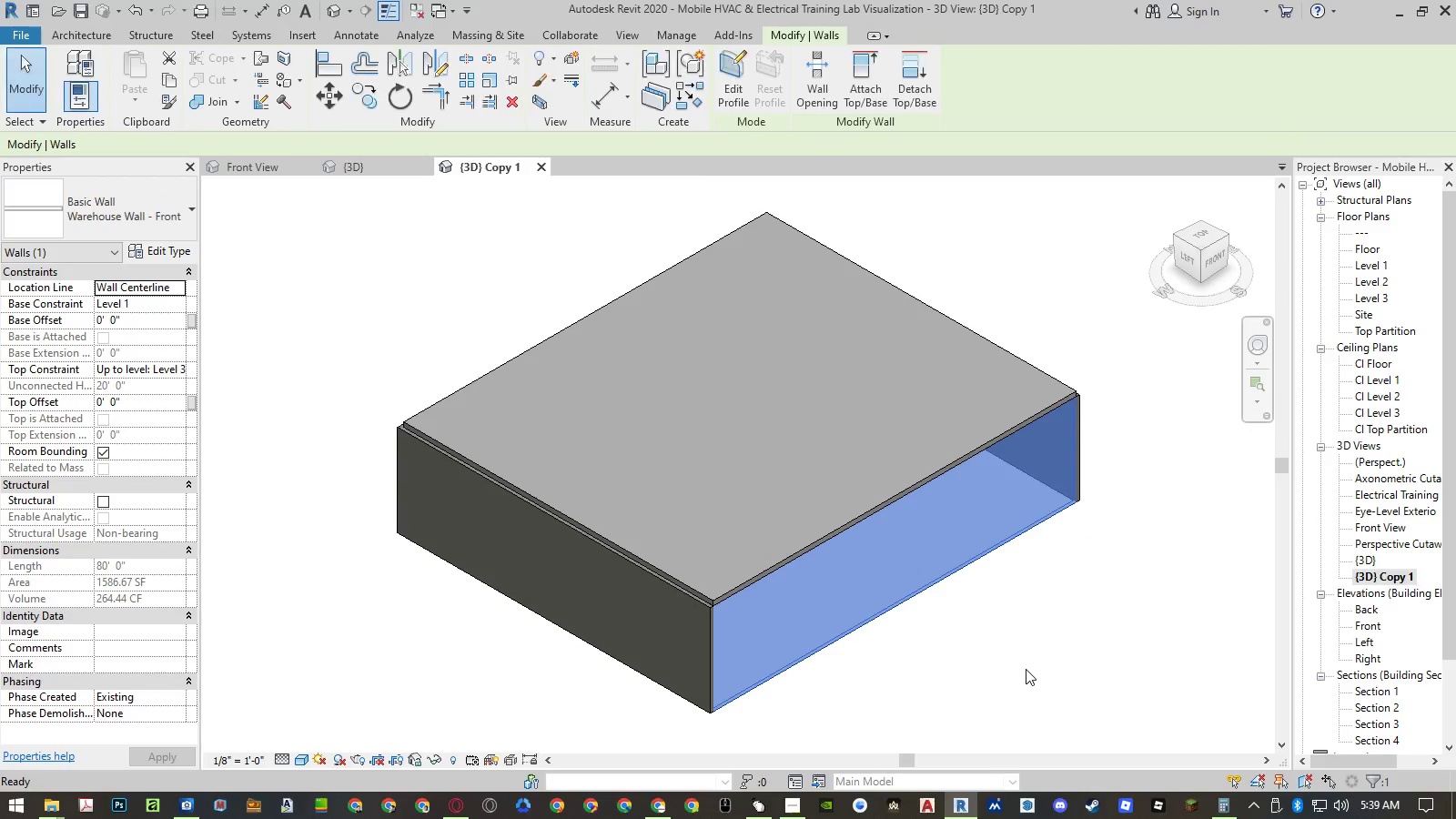 
left_click([1026, 669])
 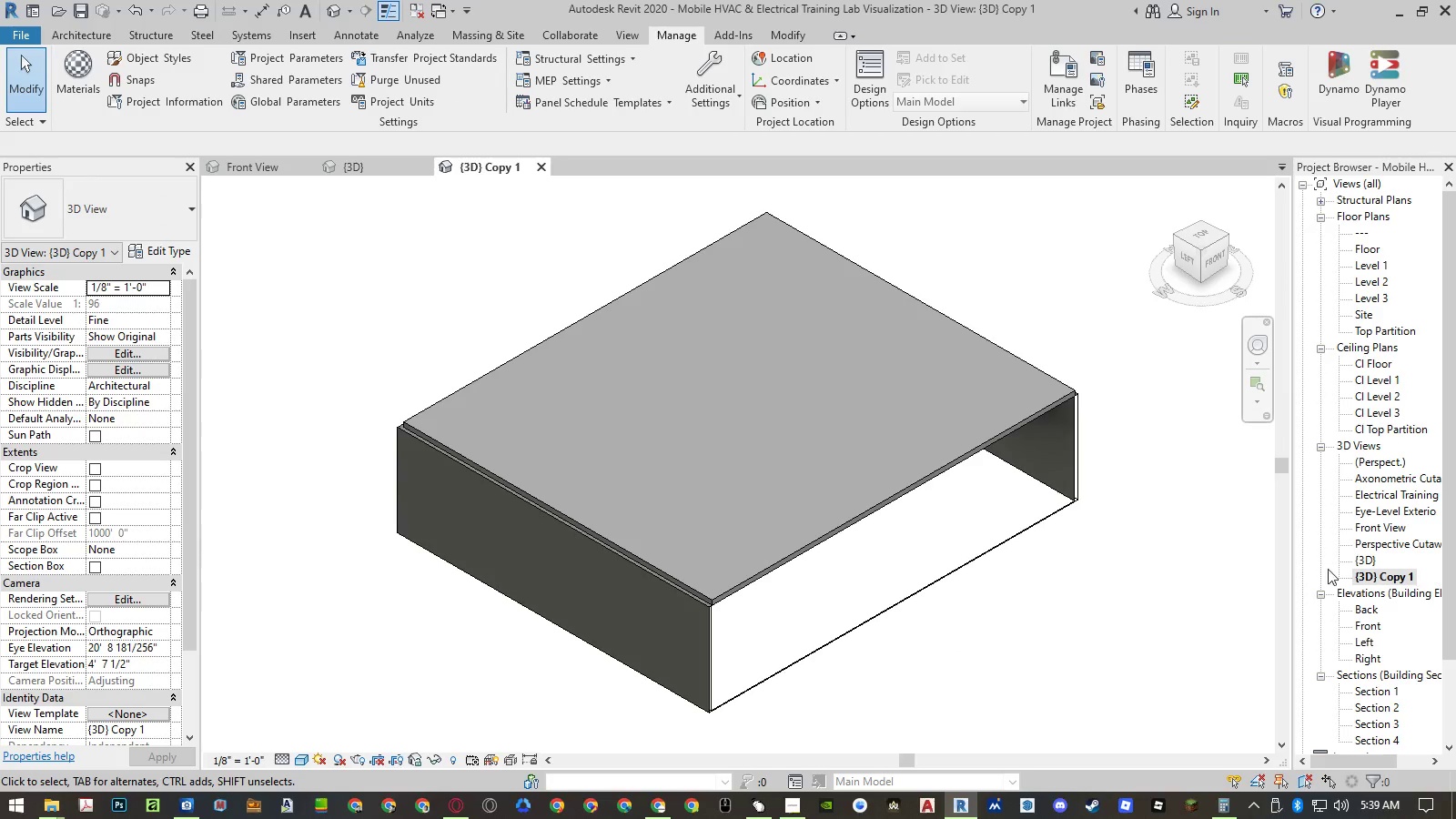 
right_click([1362, 573])
 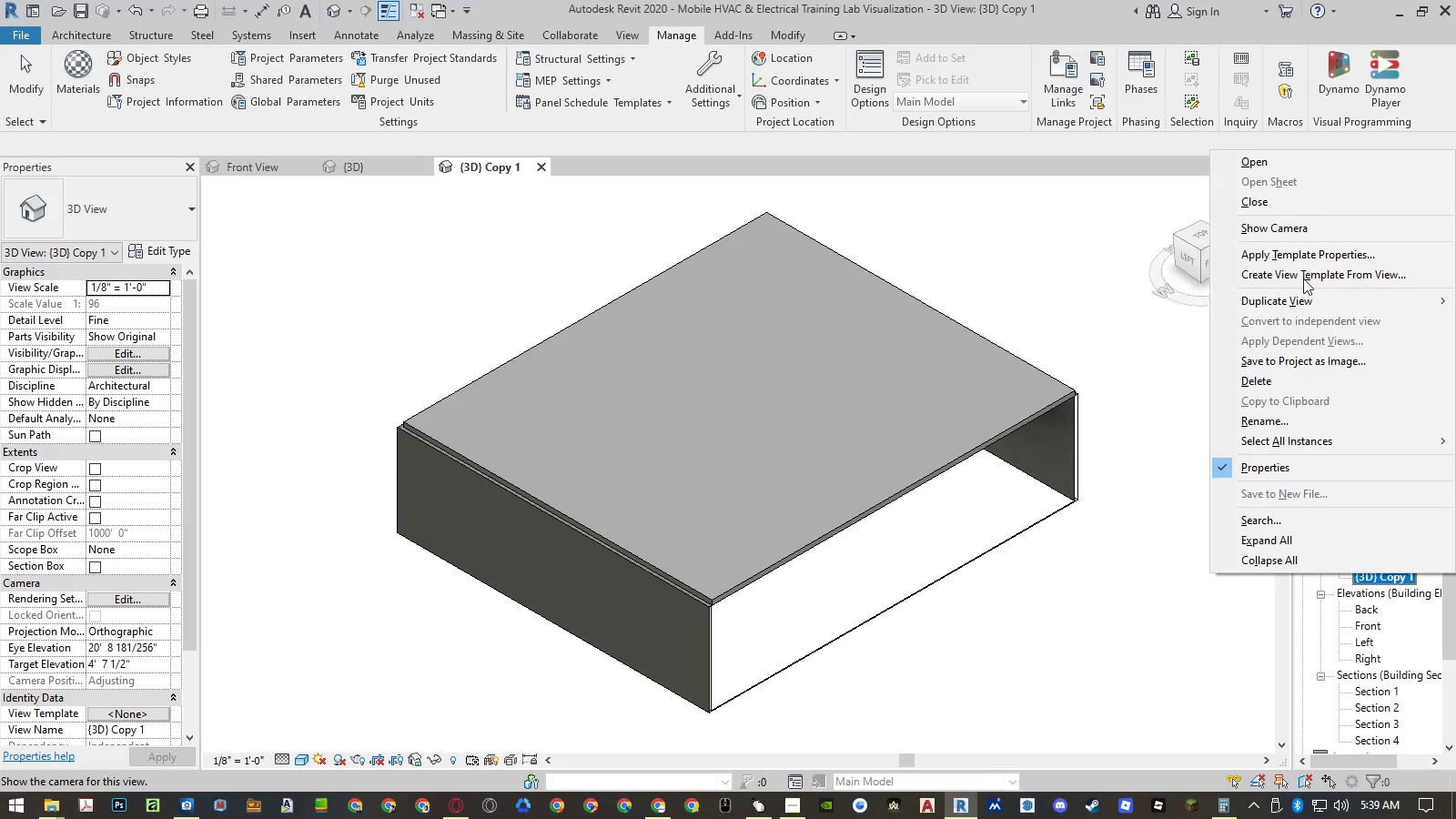 
left_click([1291, 372])
 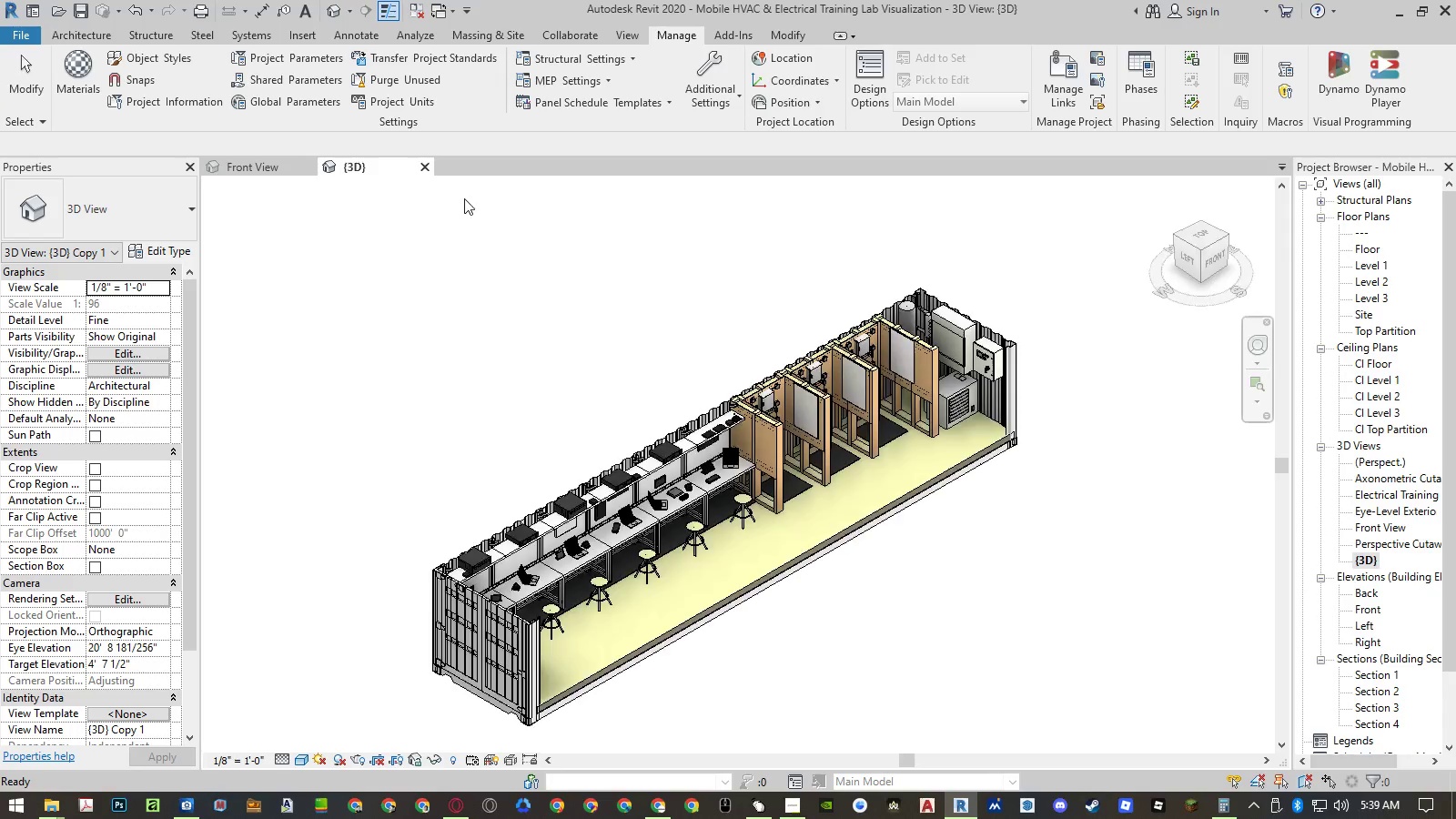 
left_click([425, 166])
 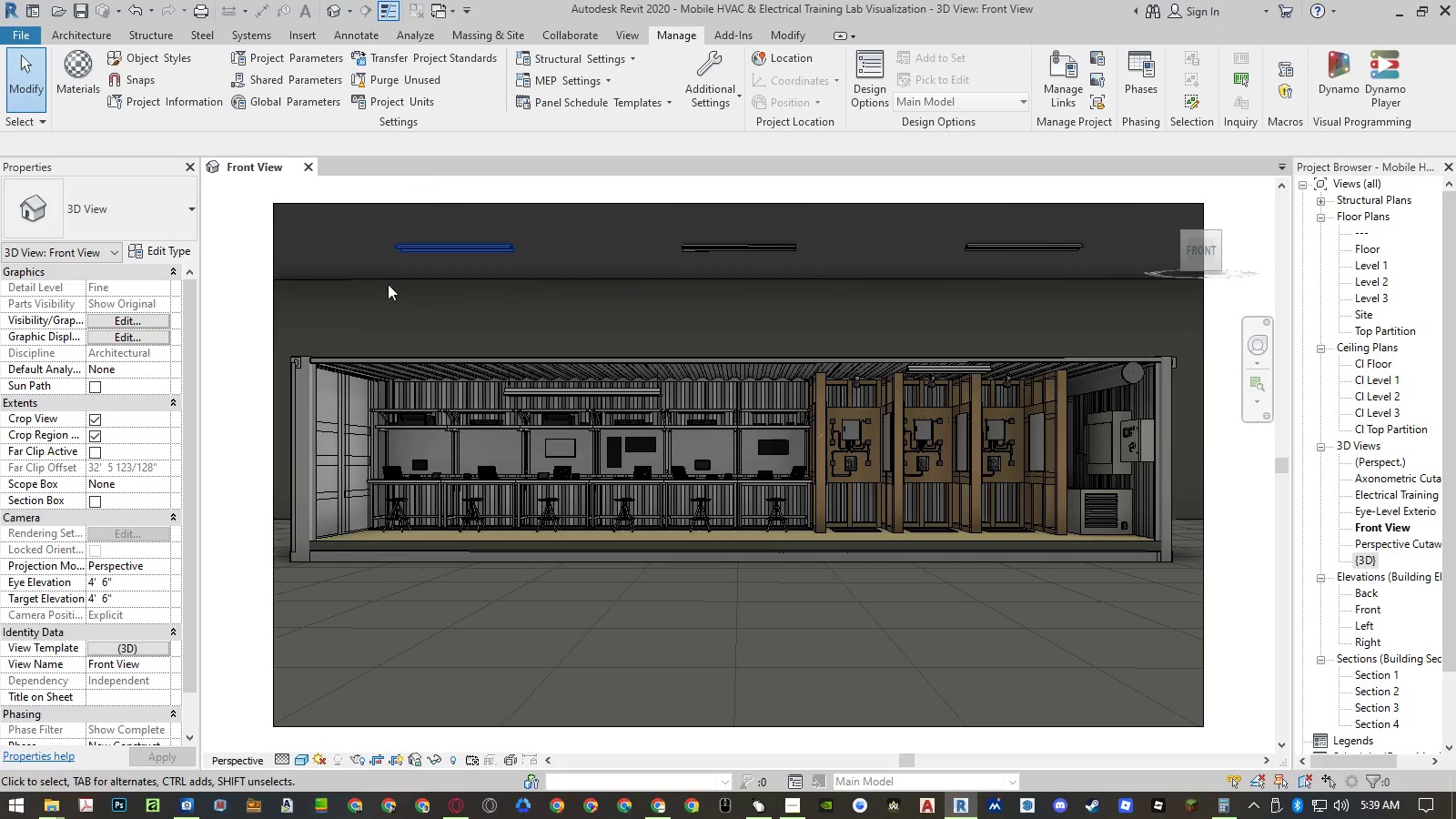 
left_click([248, 412])
 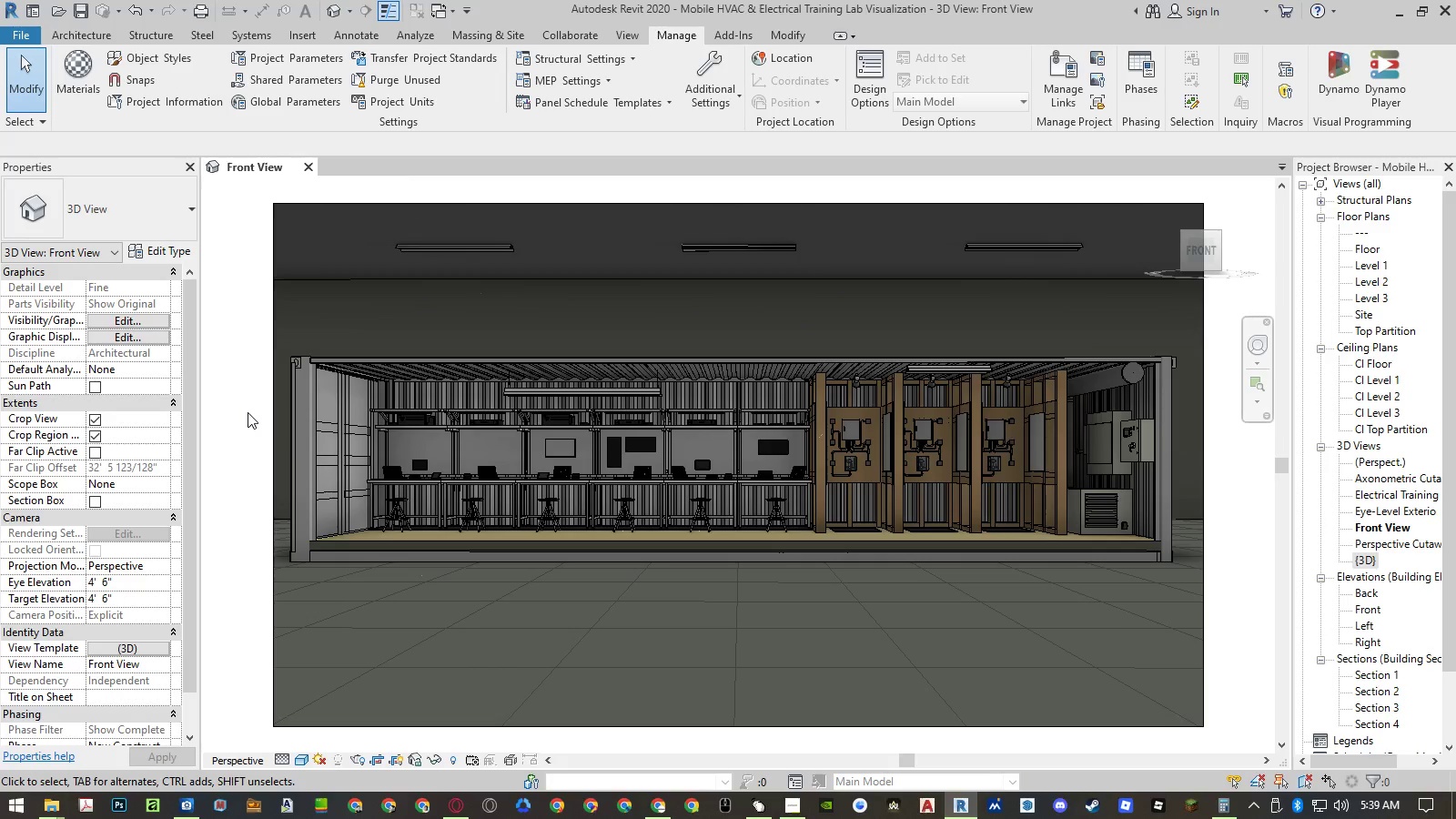 
type(rr)
 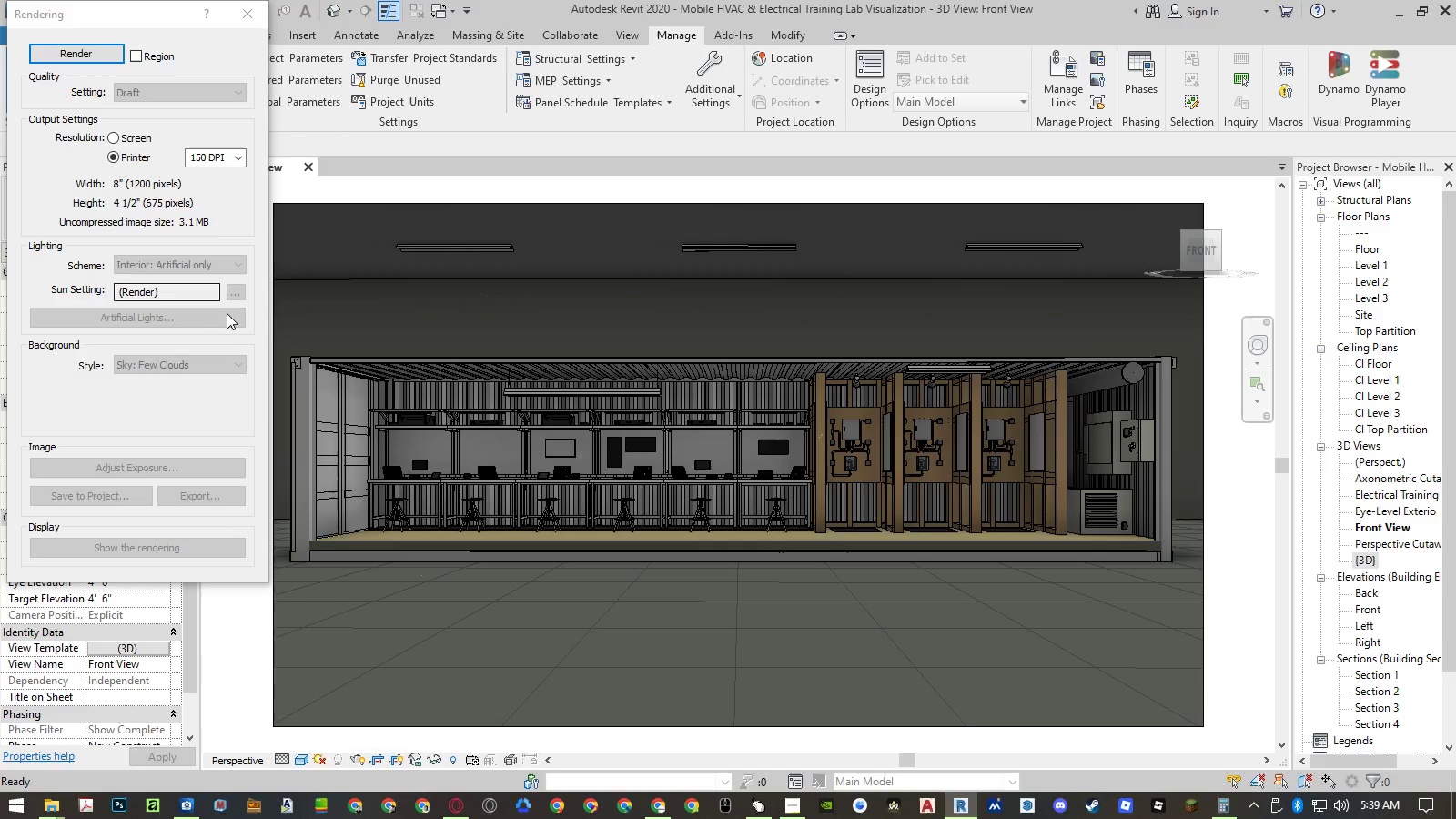 
key(Escape)
 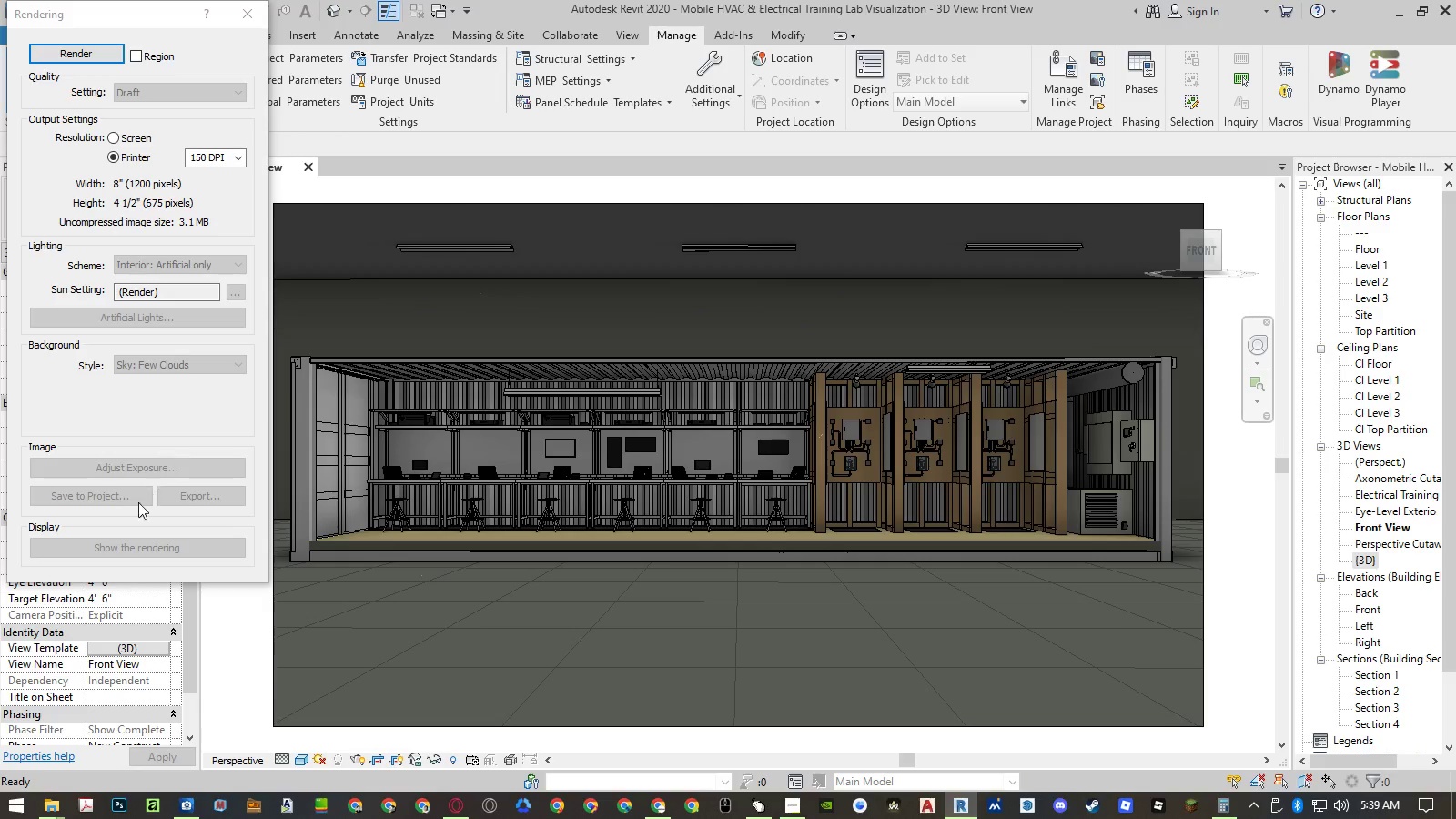 
key(Escape)
 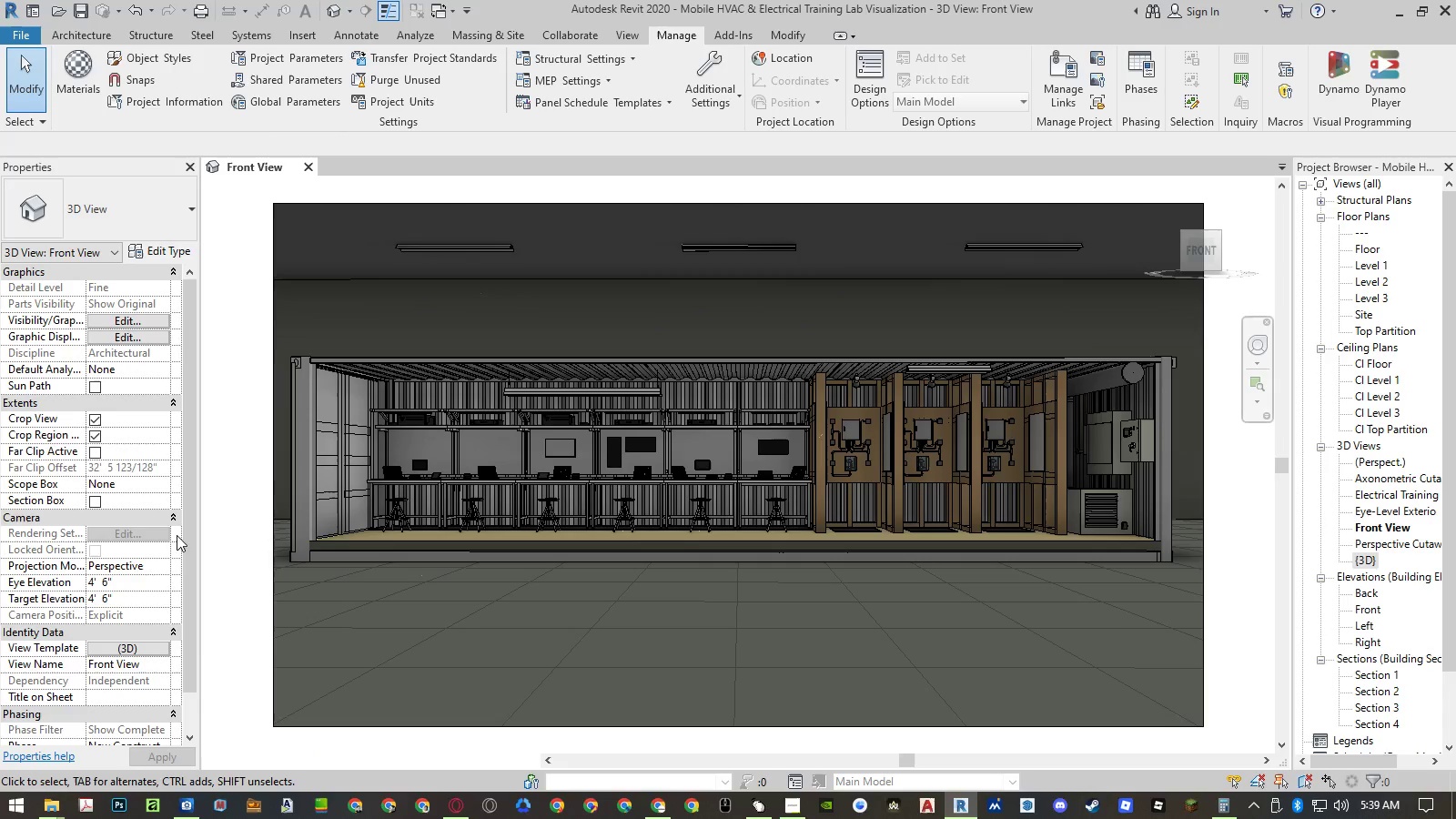 
left_click([138, 648])
 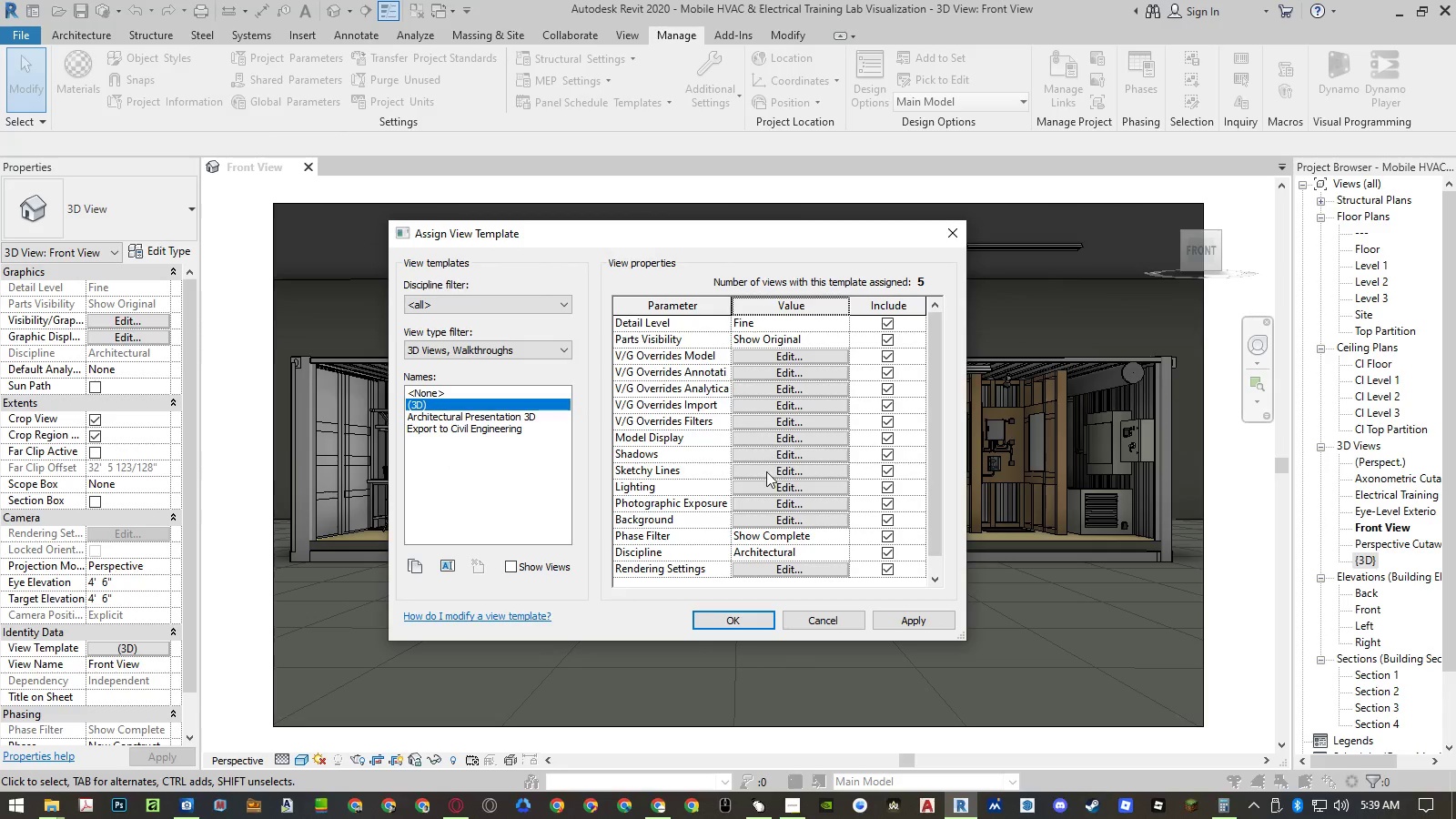 
left_click([773, 573])
 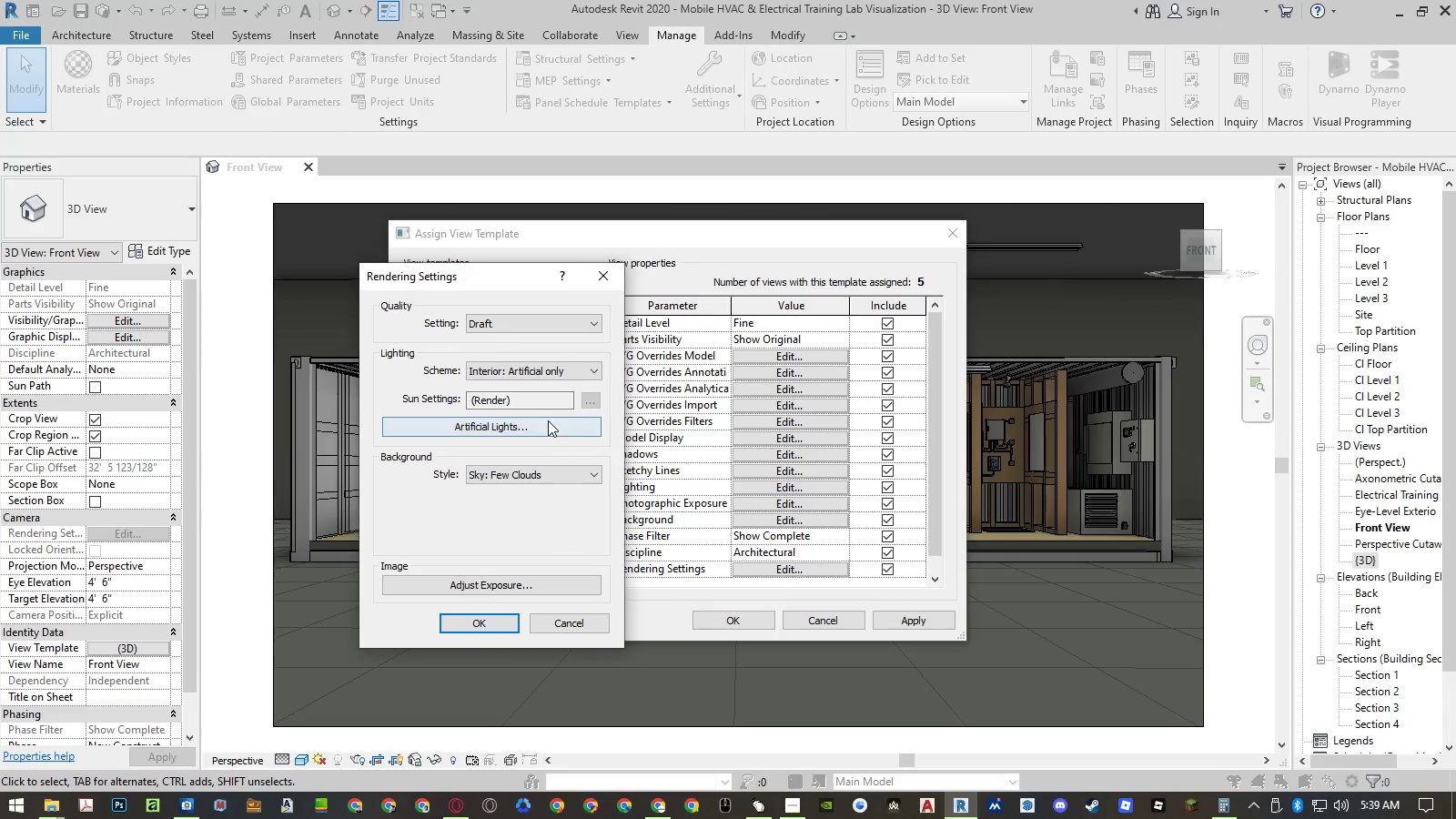 
left_click([548, 365])
 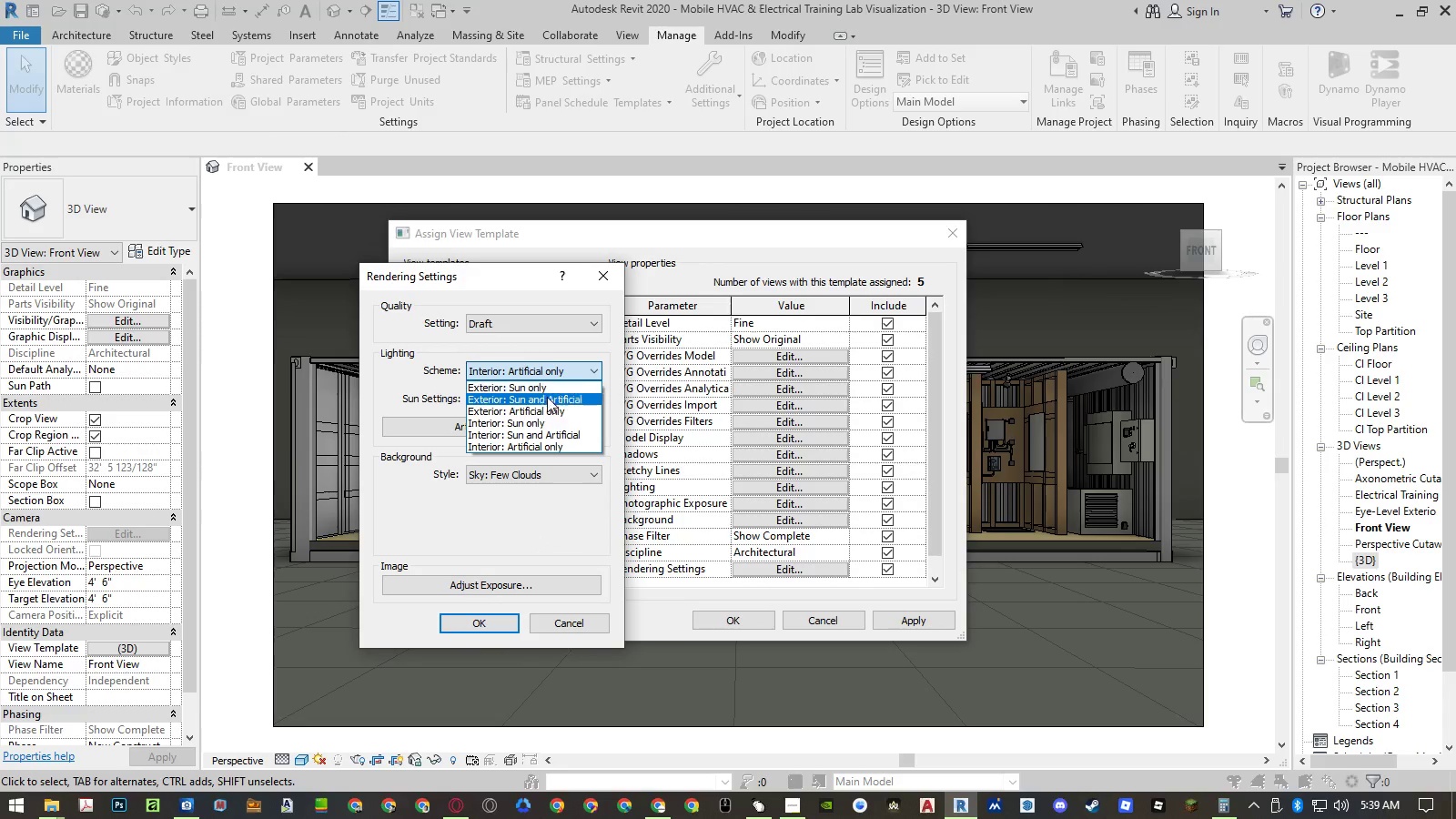 
left_click([548, 432])
 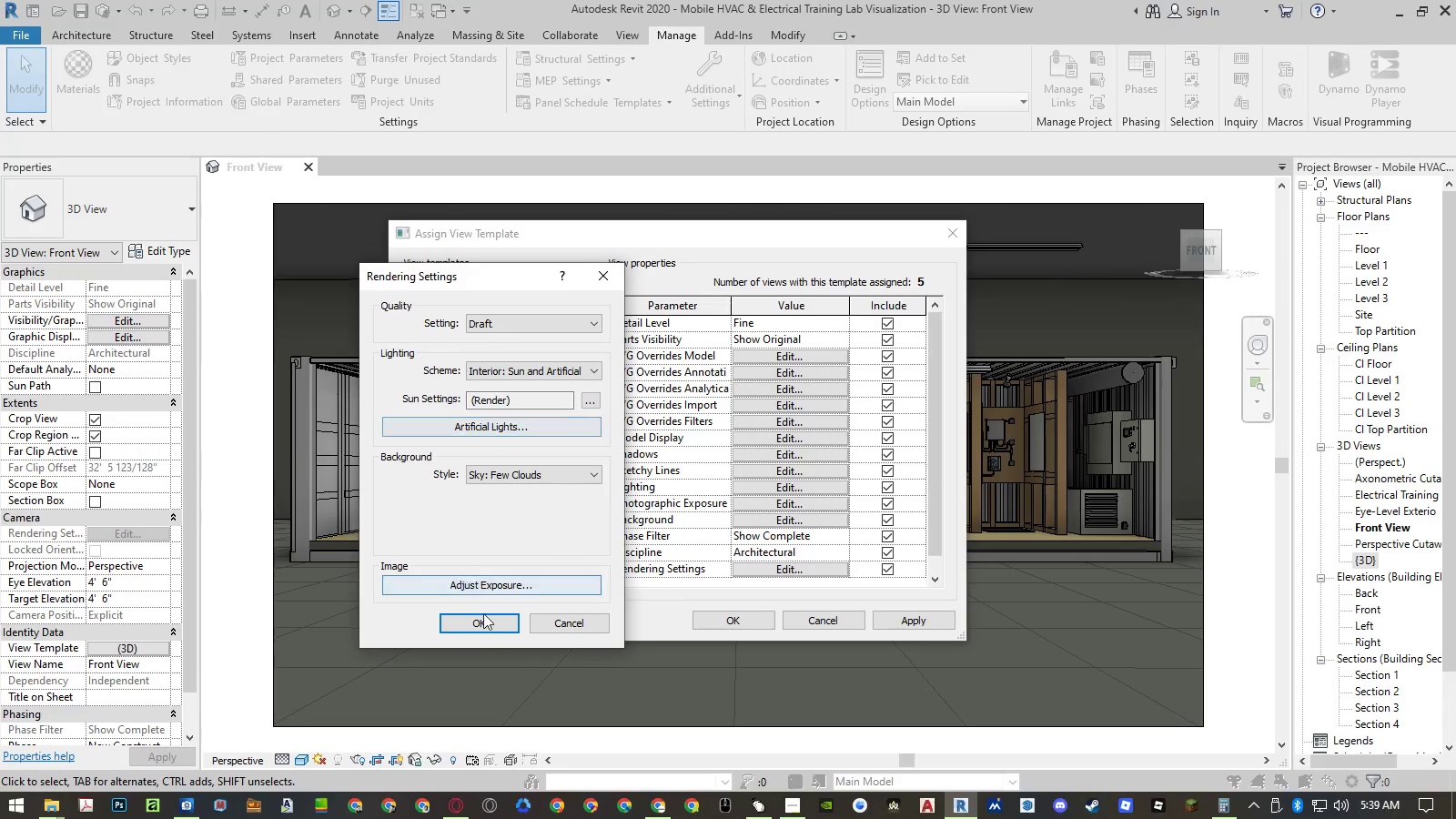 
left_click([481, 618])
 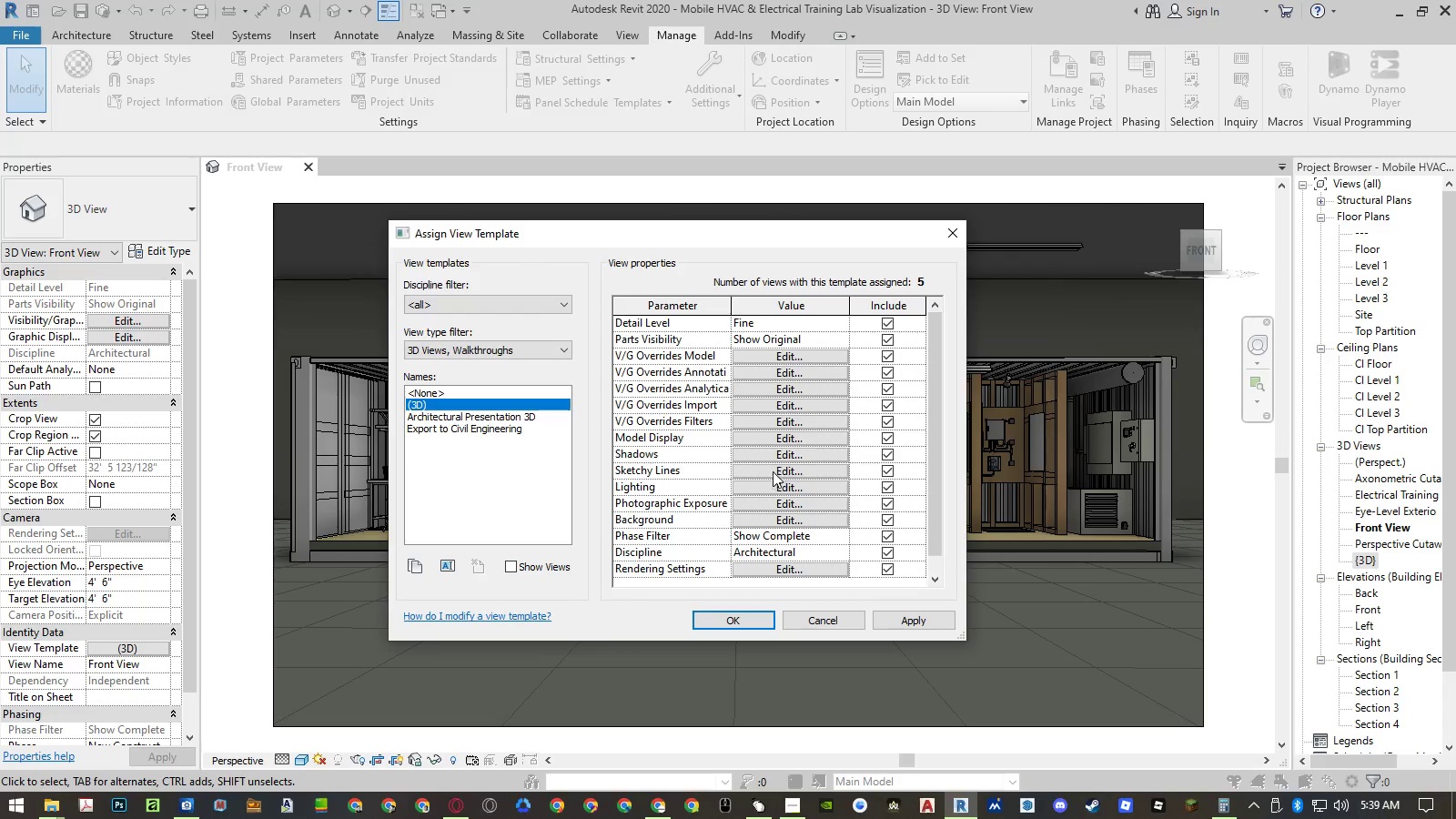 
left_click([773, 455])
 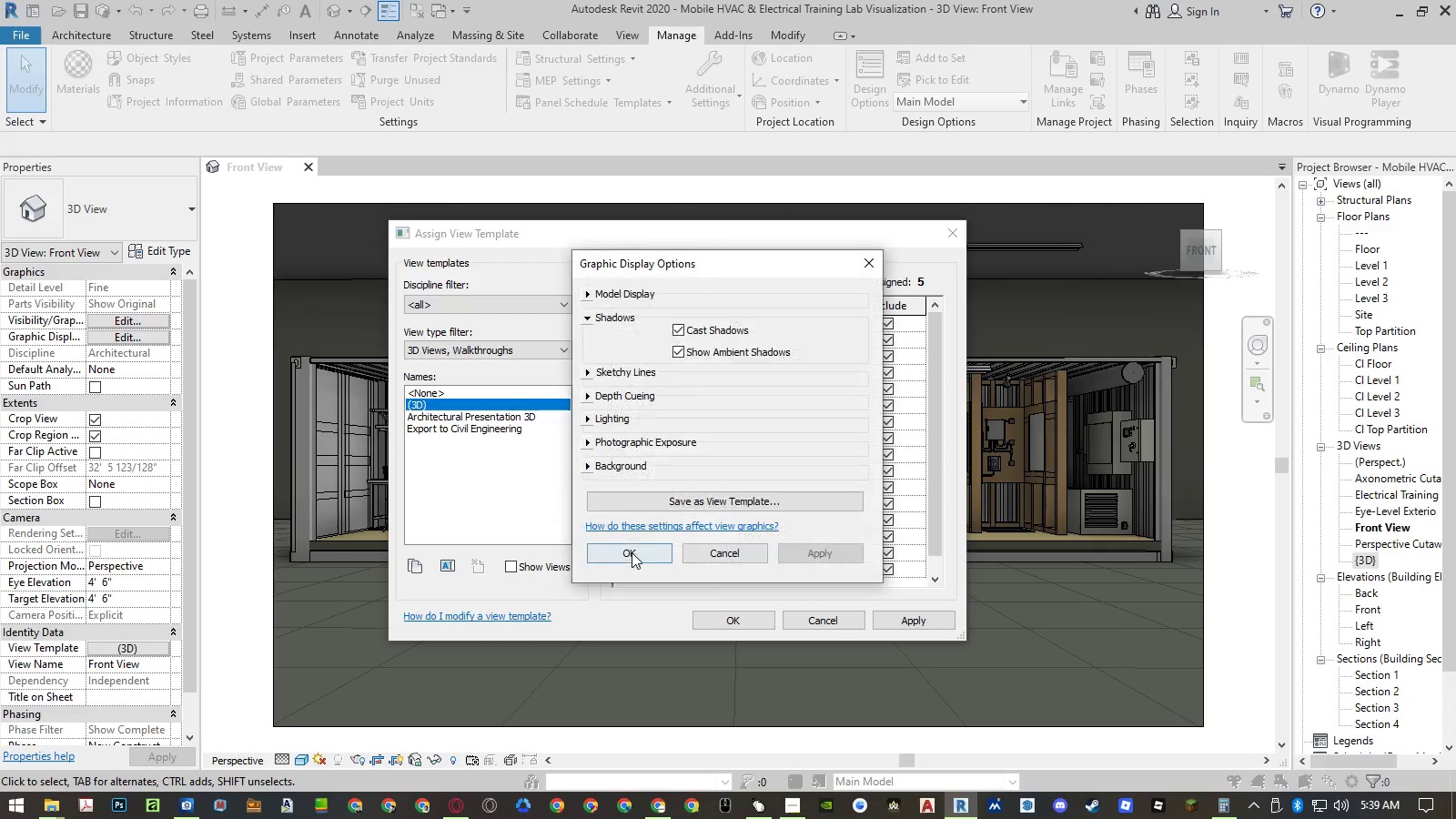 
key(Escape)
 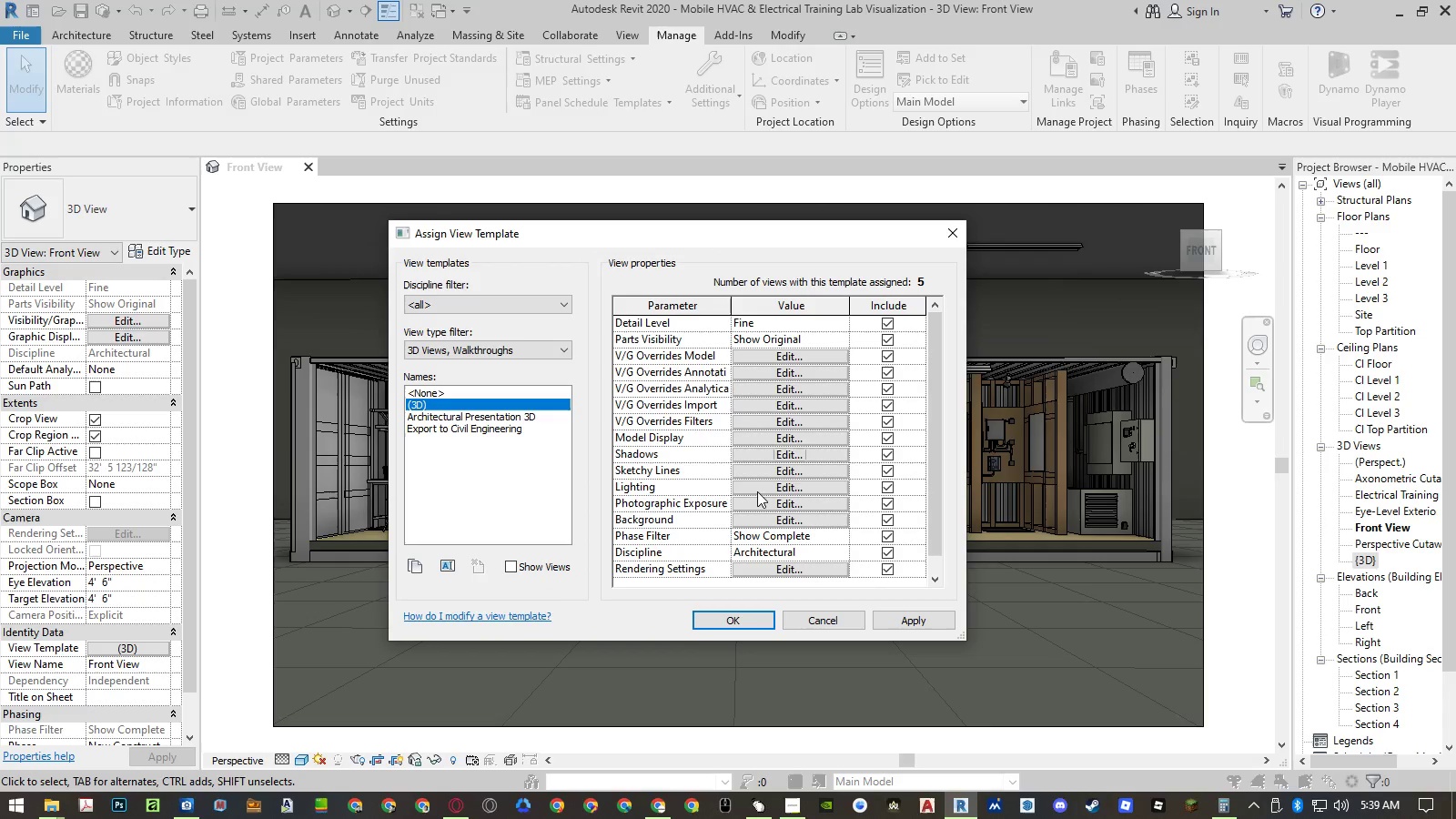 
left_click([763, 487])
 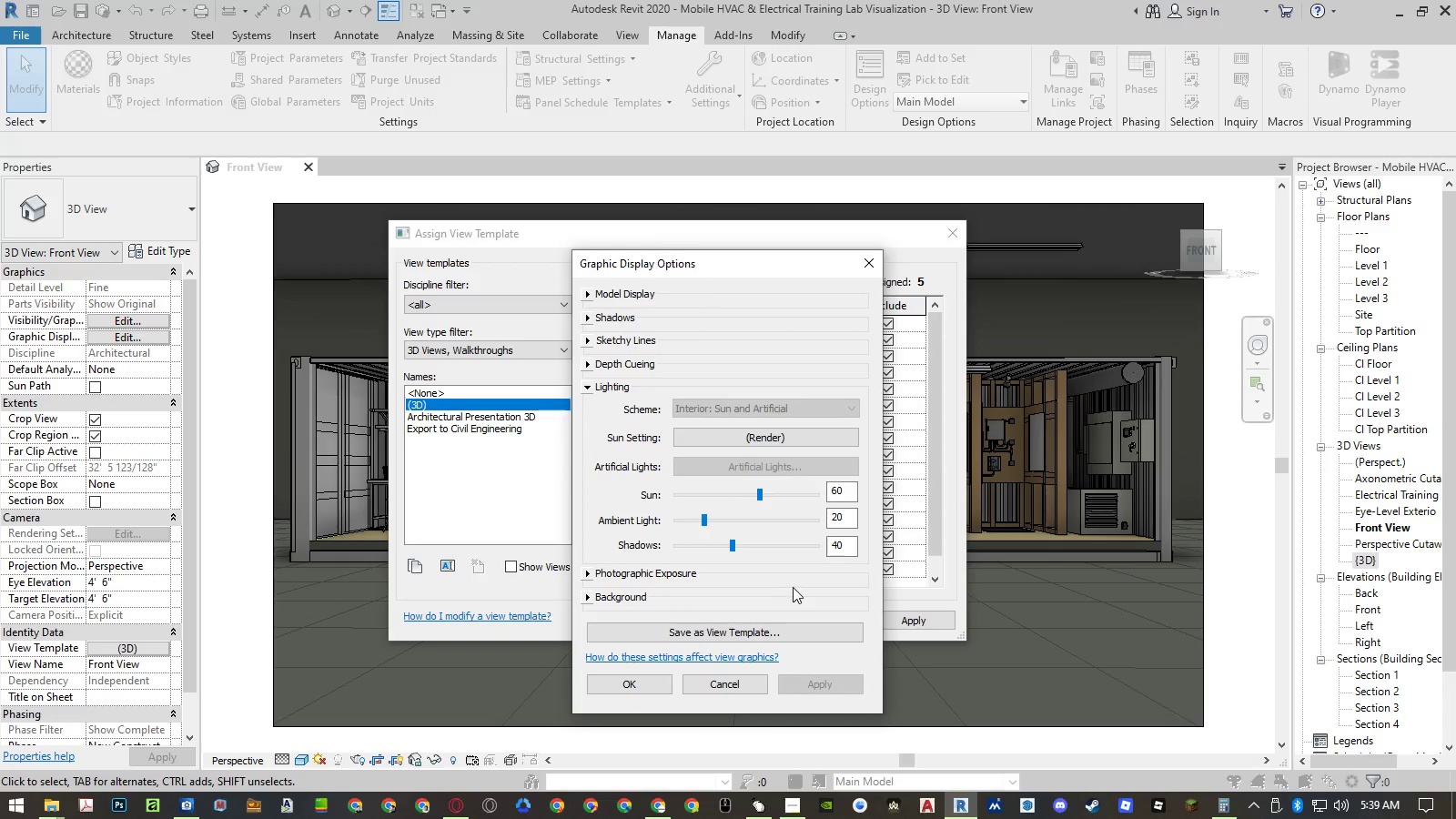 
wait(6.91)
 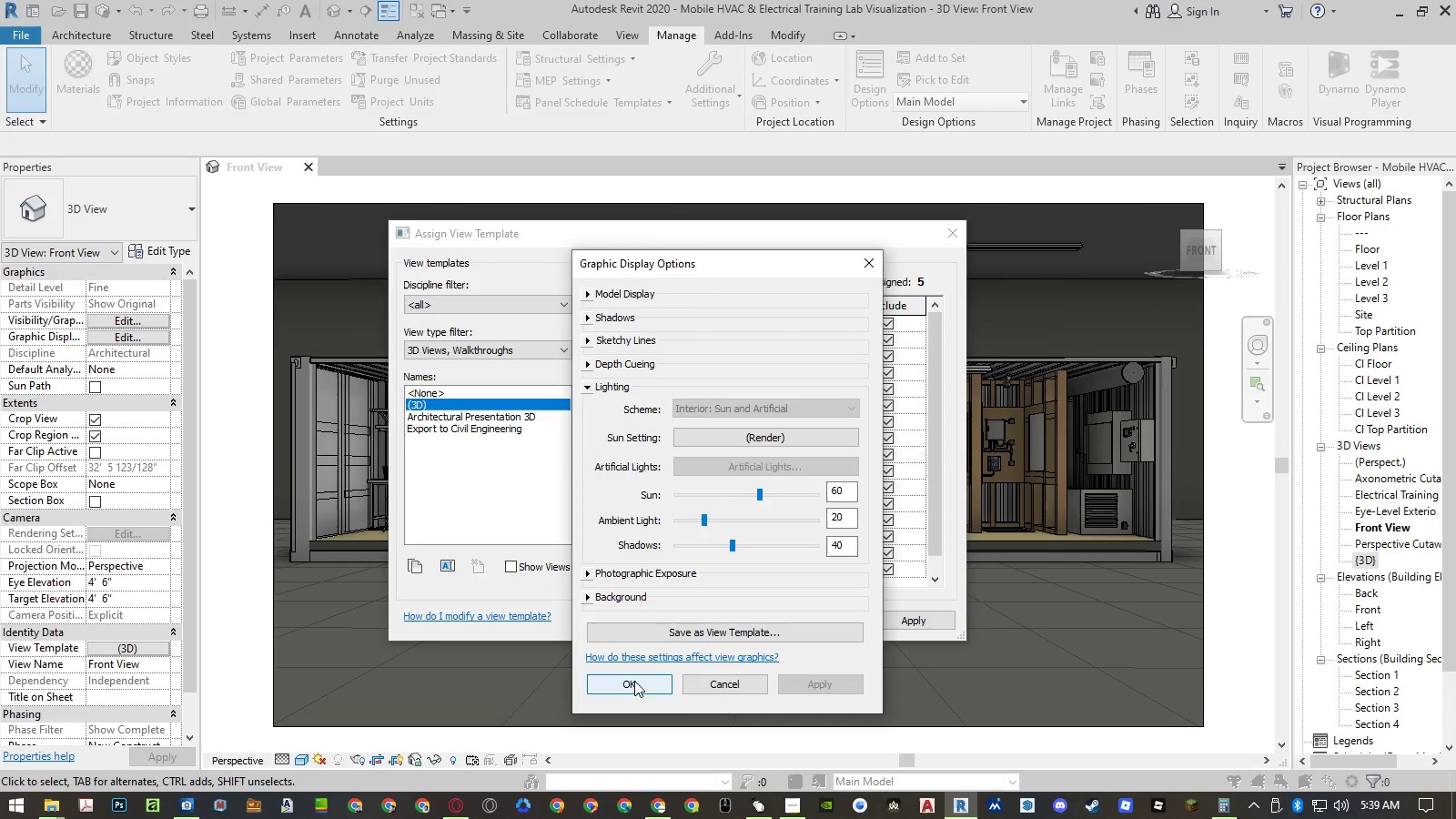 
left_click([814, 436])
 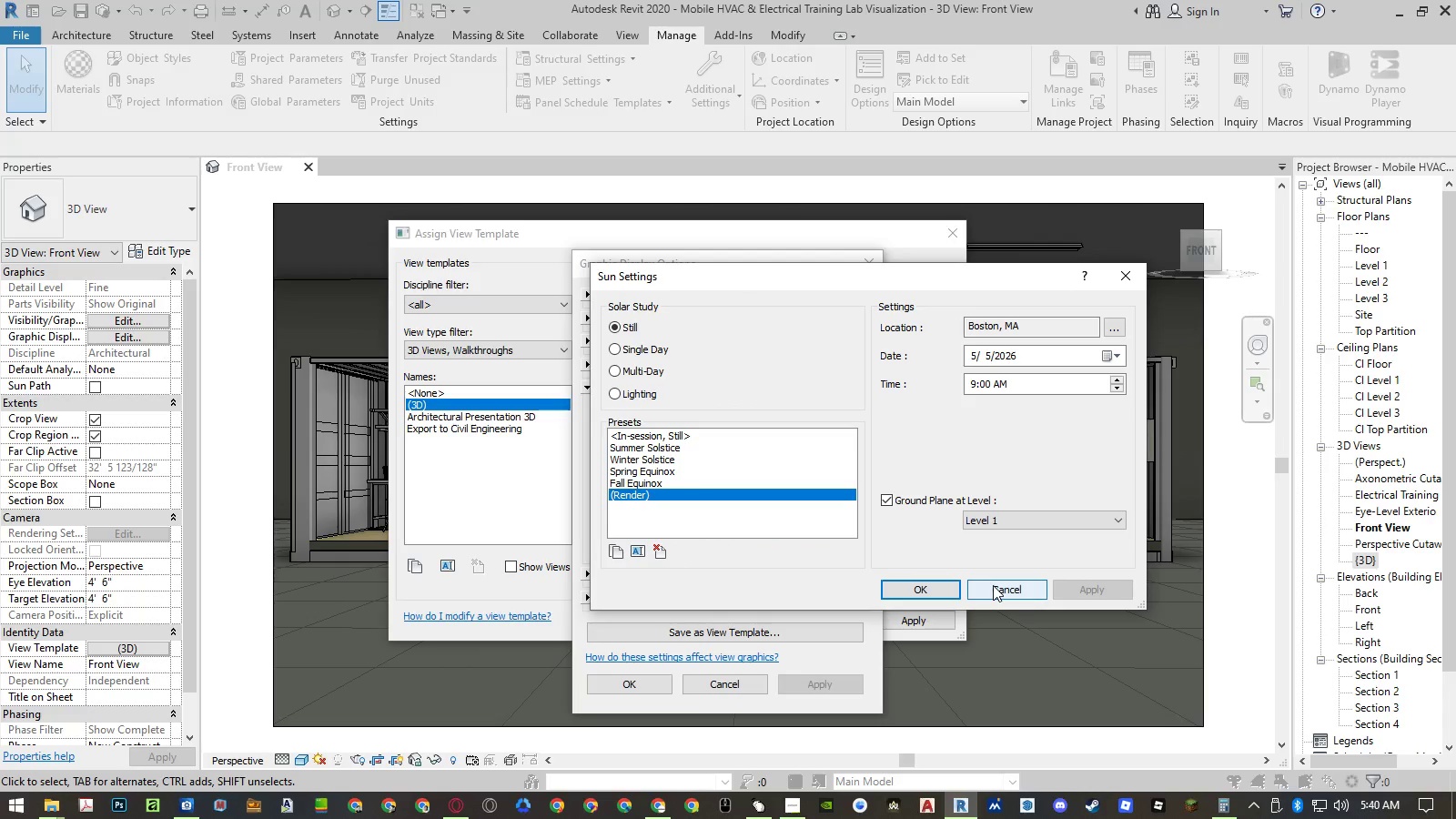 
wait(5.83)
 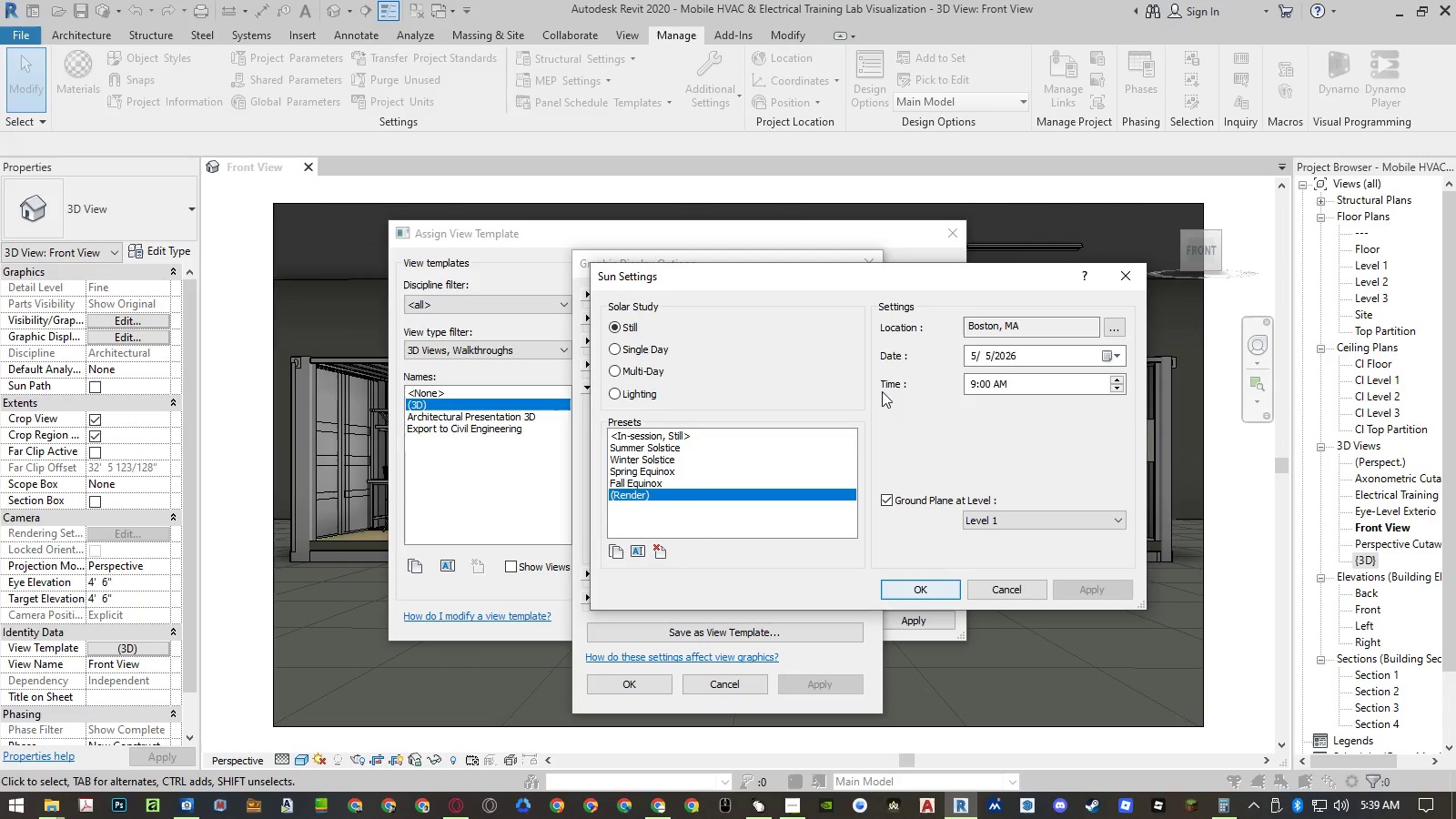 
left_click([993, 585])
 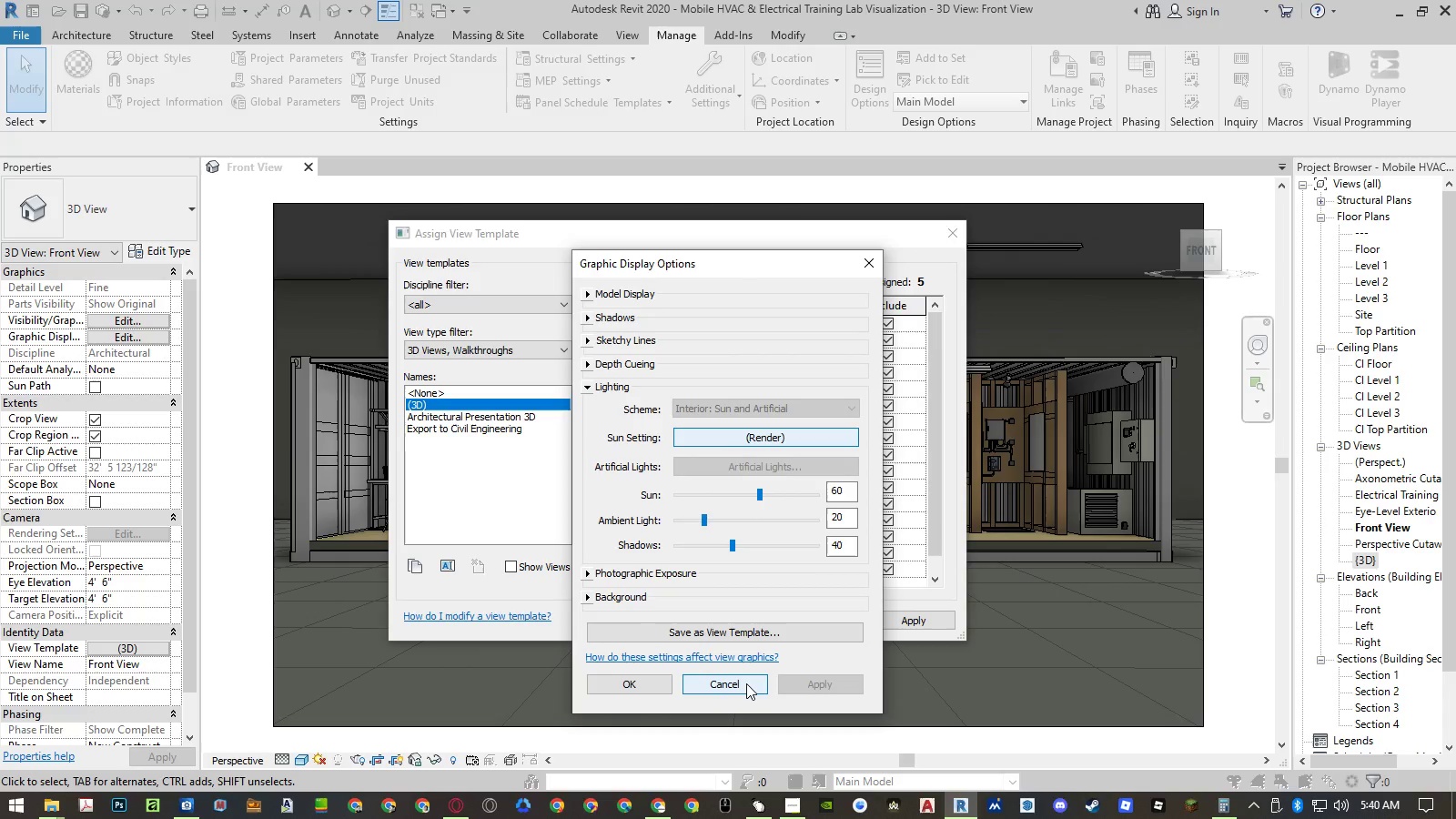 
left_click([746, 683])
 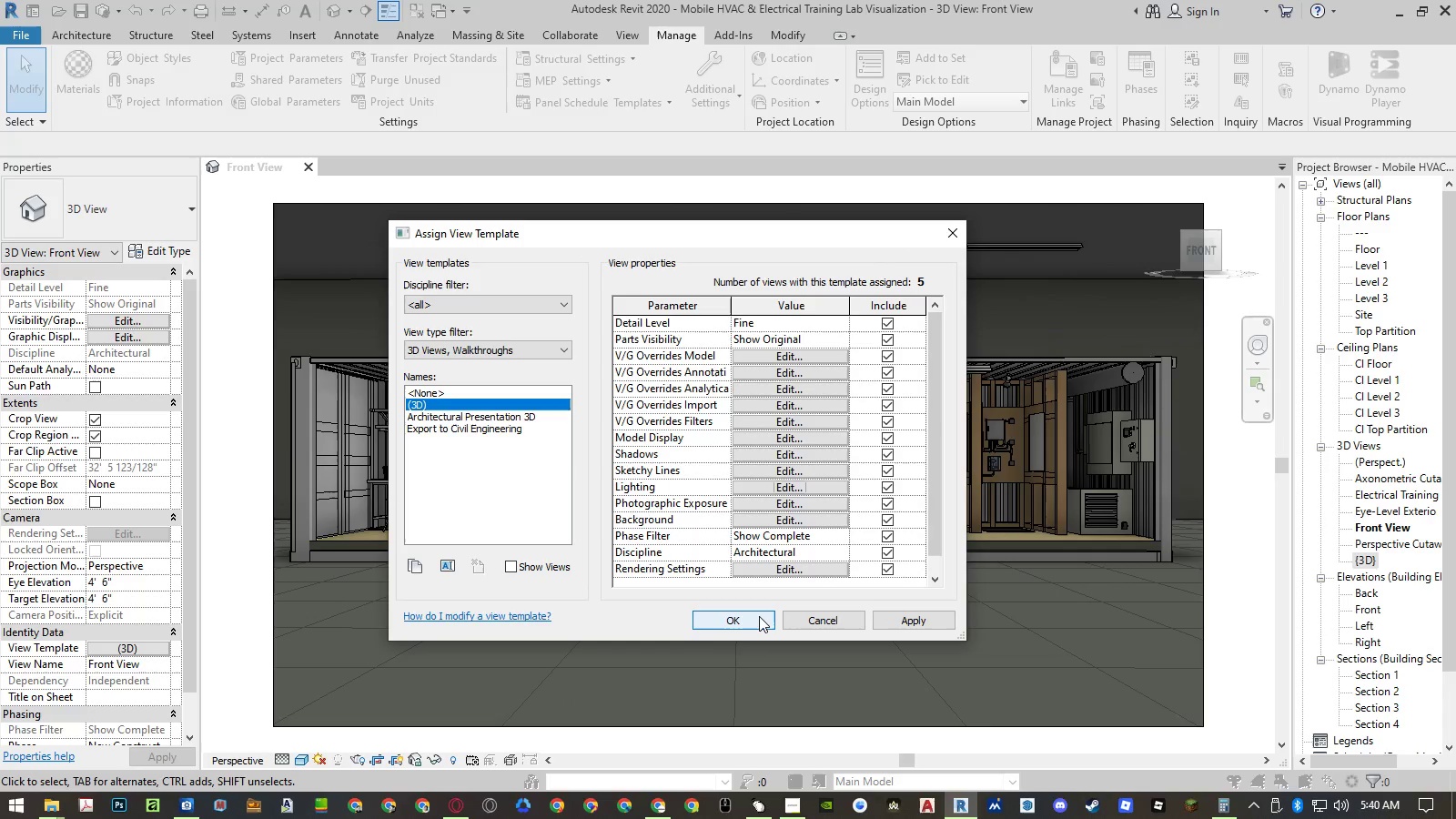 
left_click([759, 616])
 